 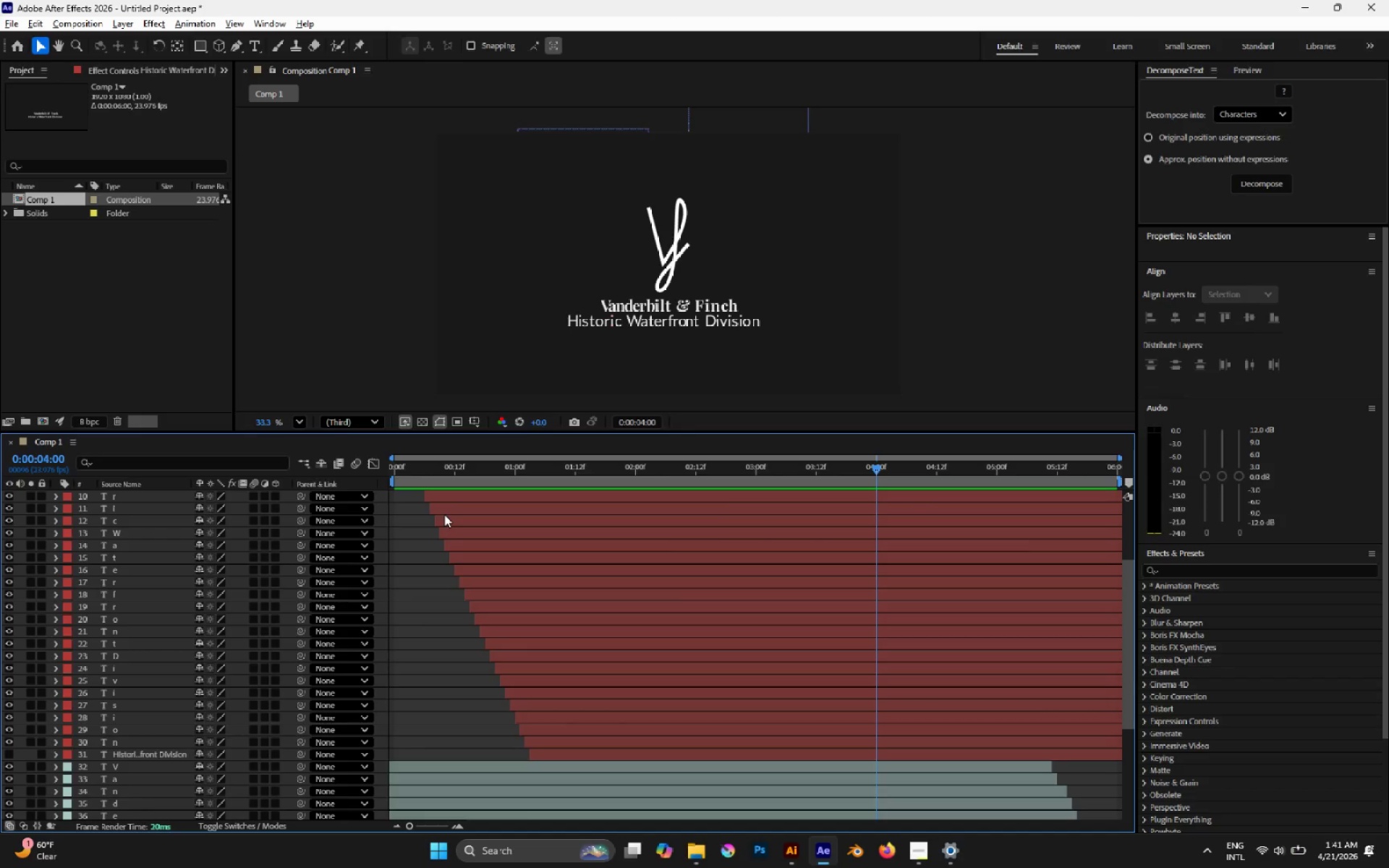 
scroll: coordinate [428, 480], scroll_direction: up, amount: 3.0
 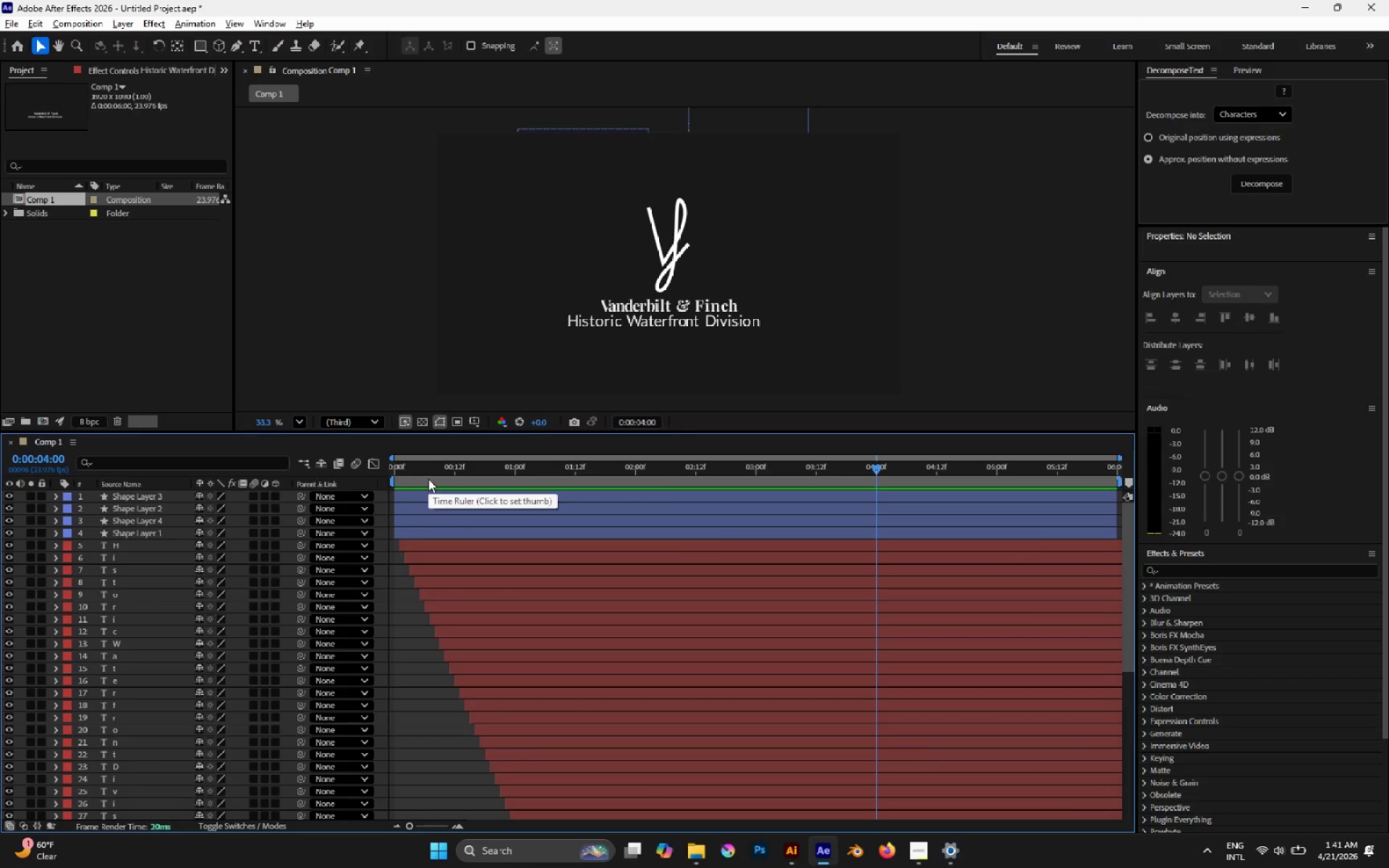 
left_click_drag(start_coordinate=[428, 476], to_coordinate=[595, 477])
 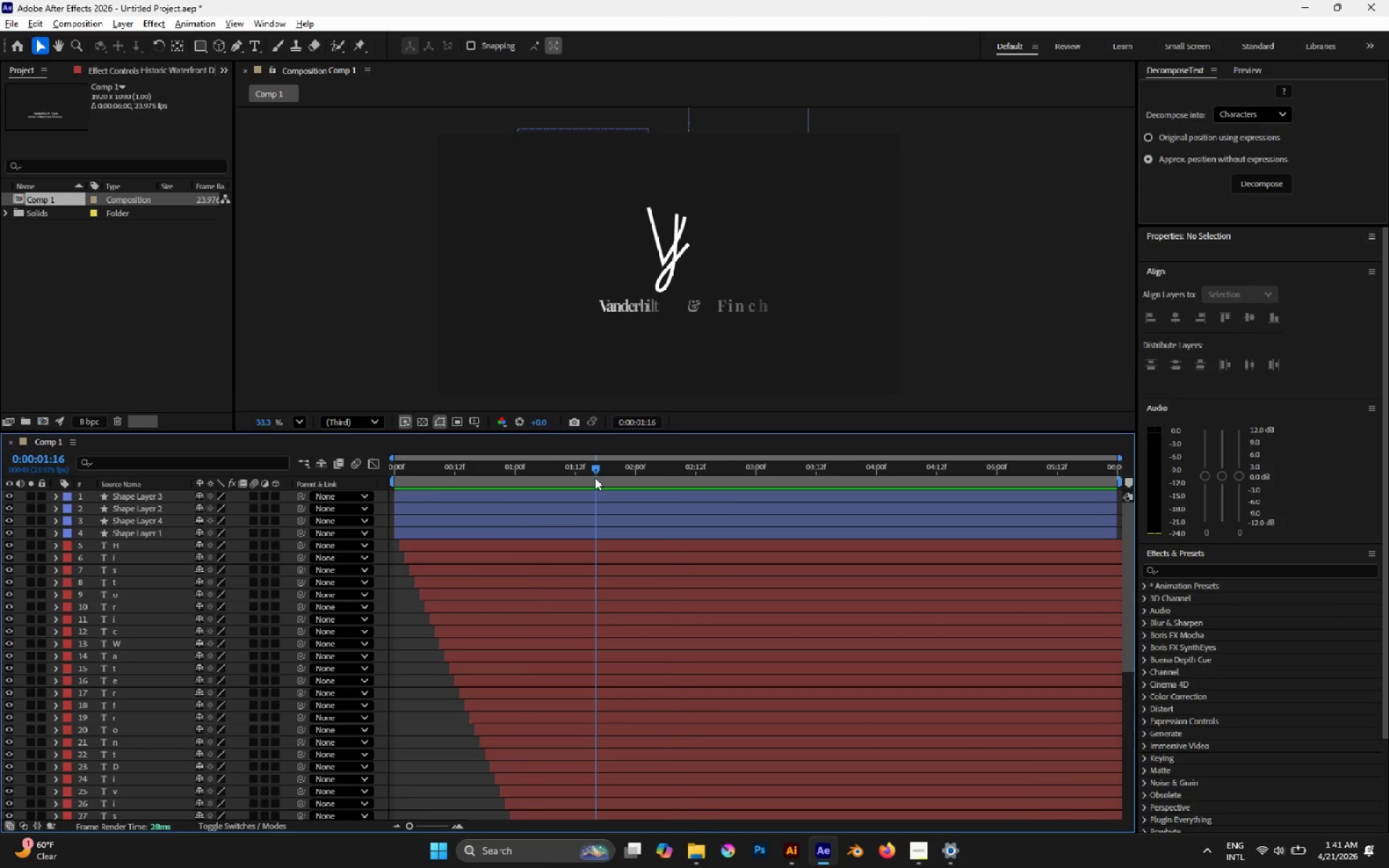 
key(Space)
 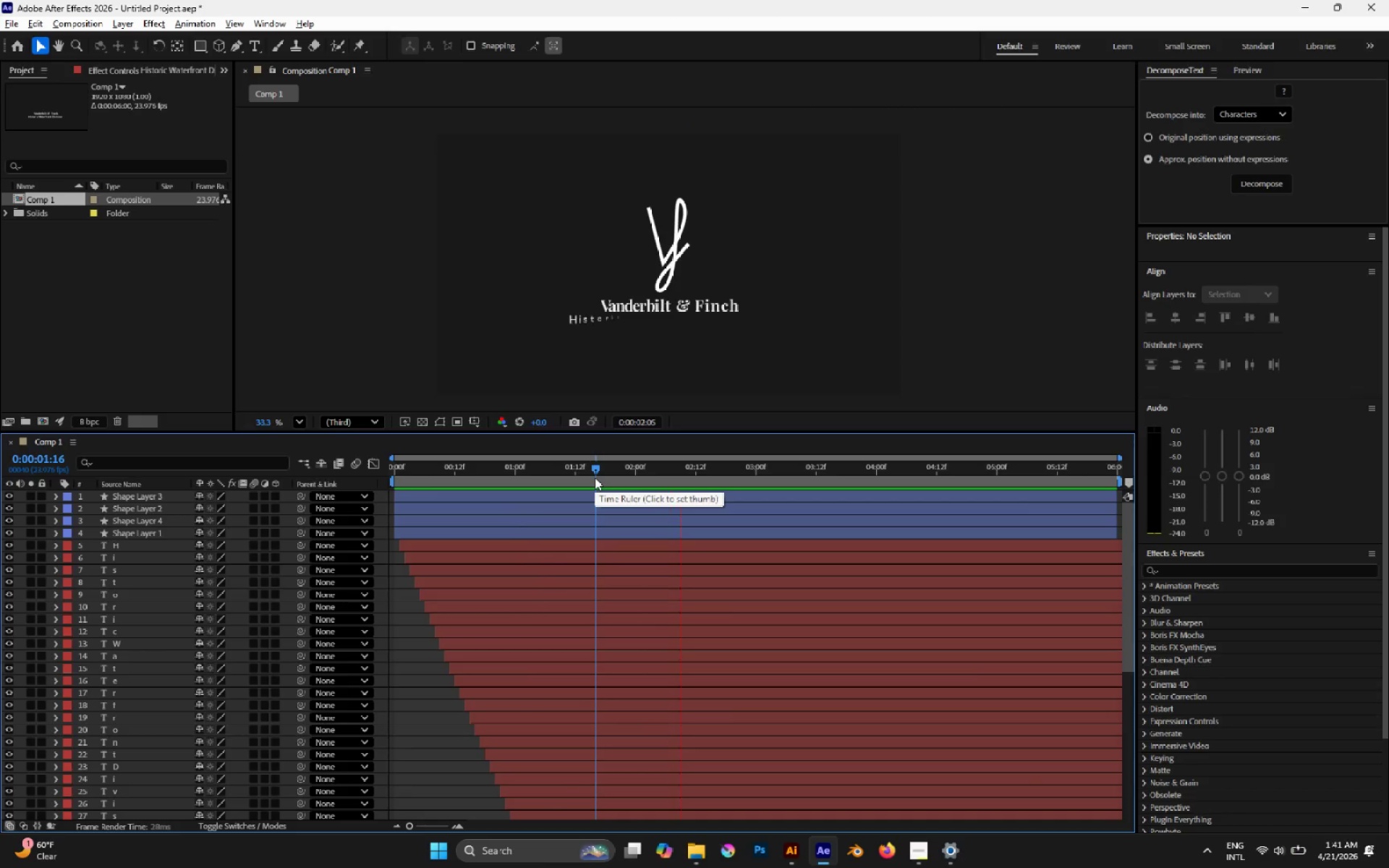 
key(Space)
 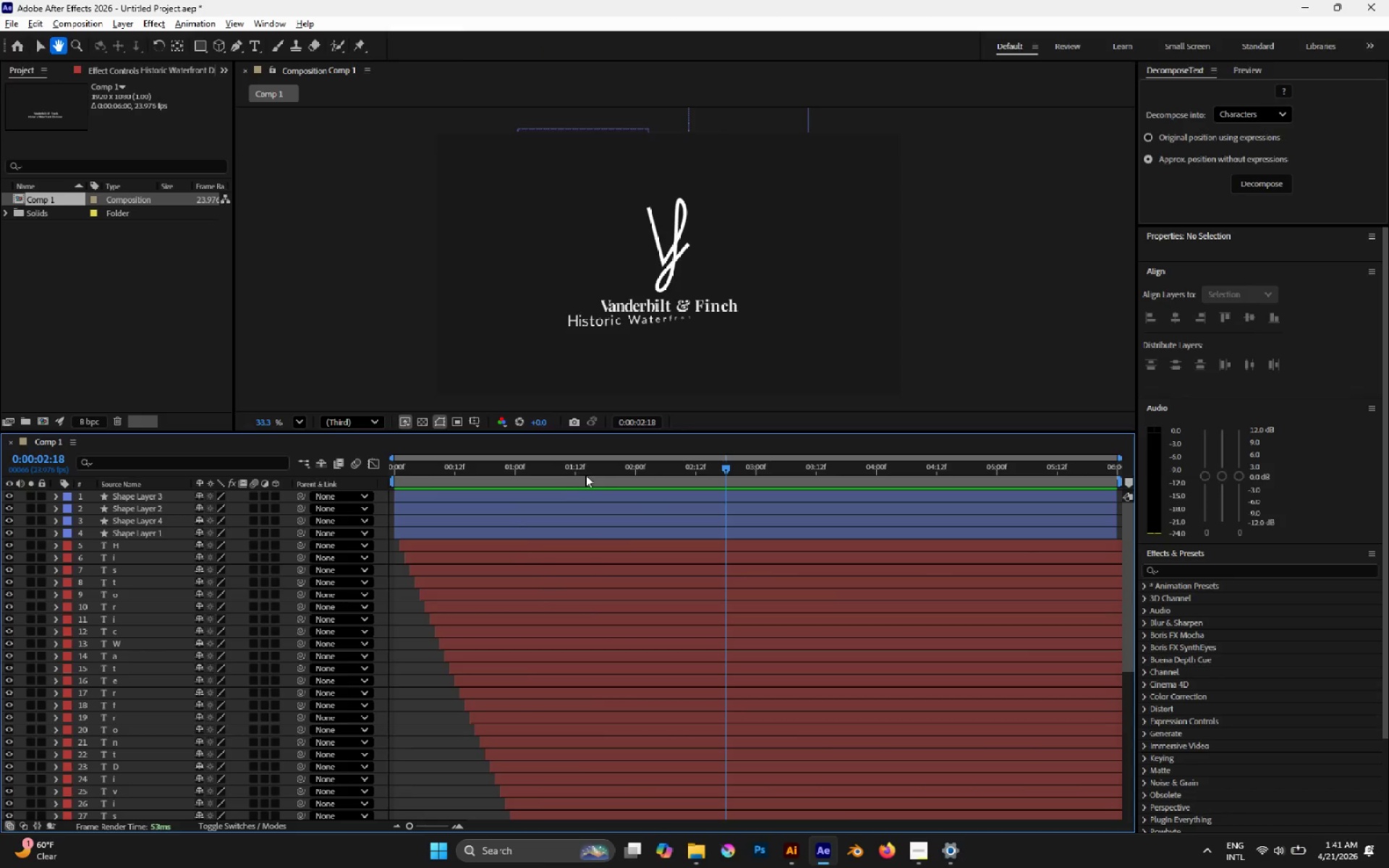 
left_click_drag(start_coordinate=[577, 473], to_coordinate=[401, 467])
 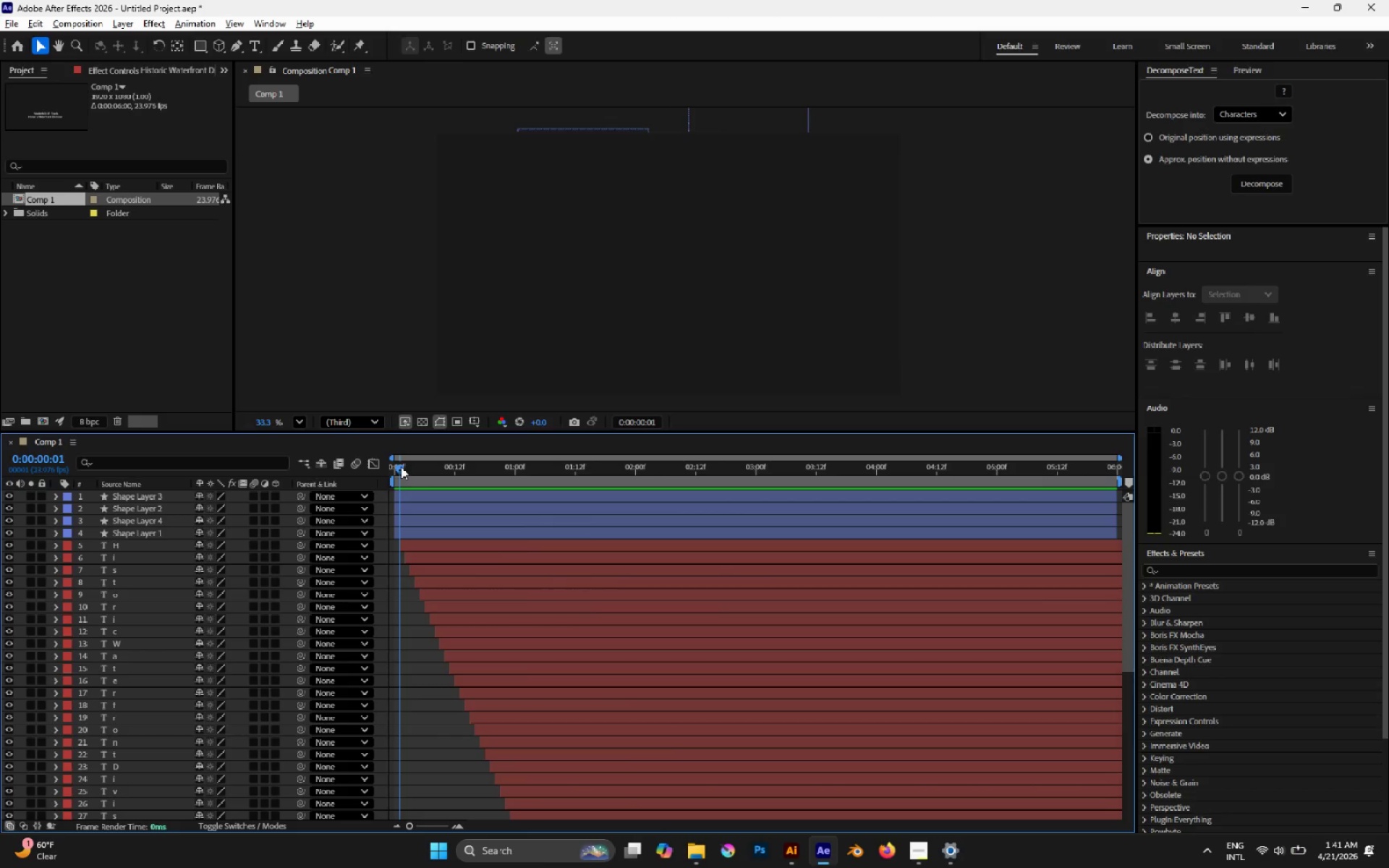 
key(Space)
 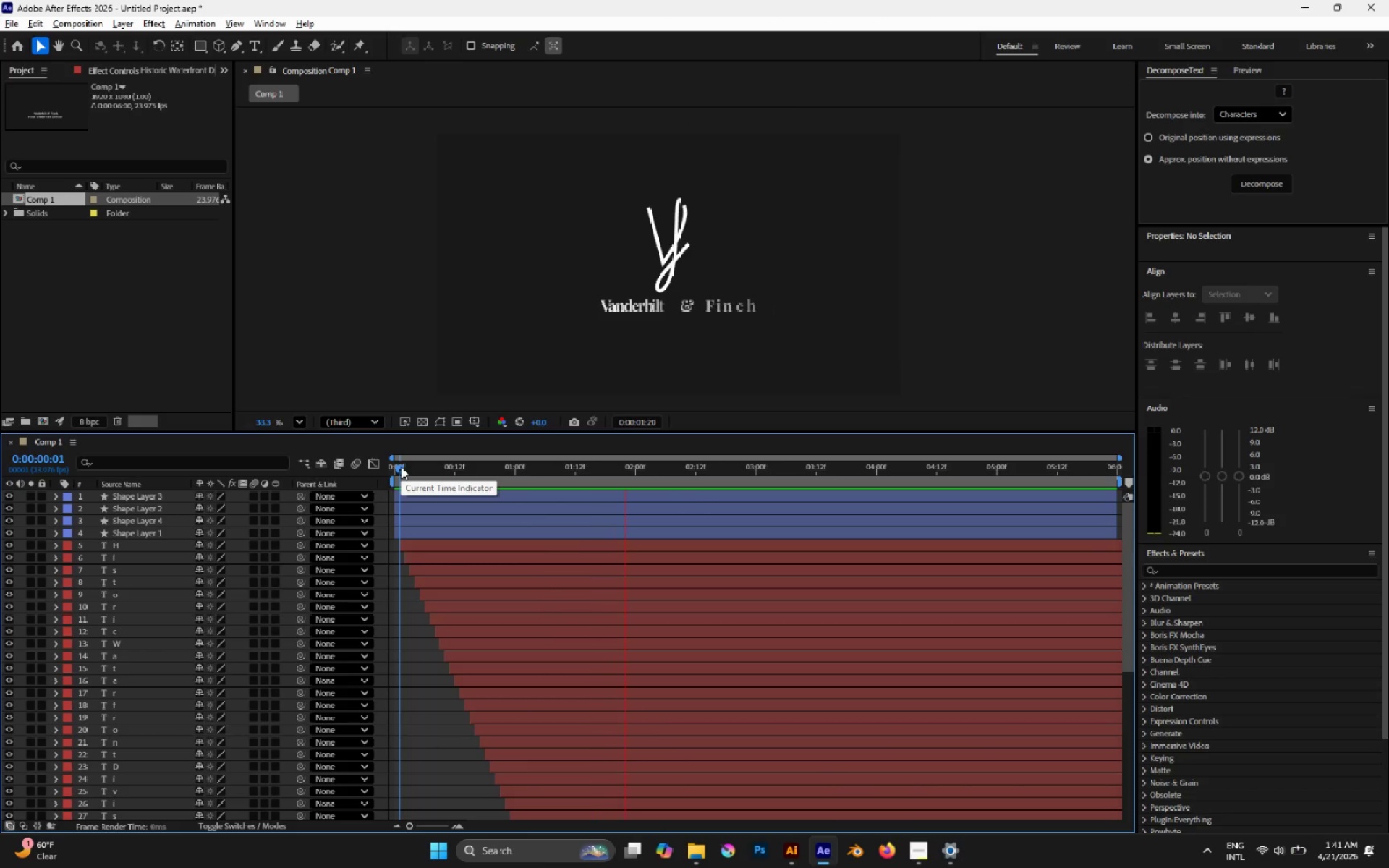 
key(Space)
 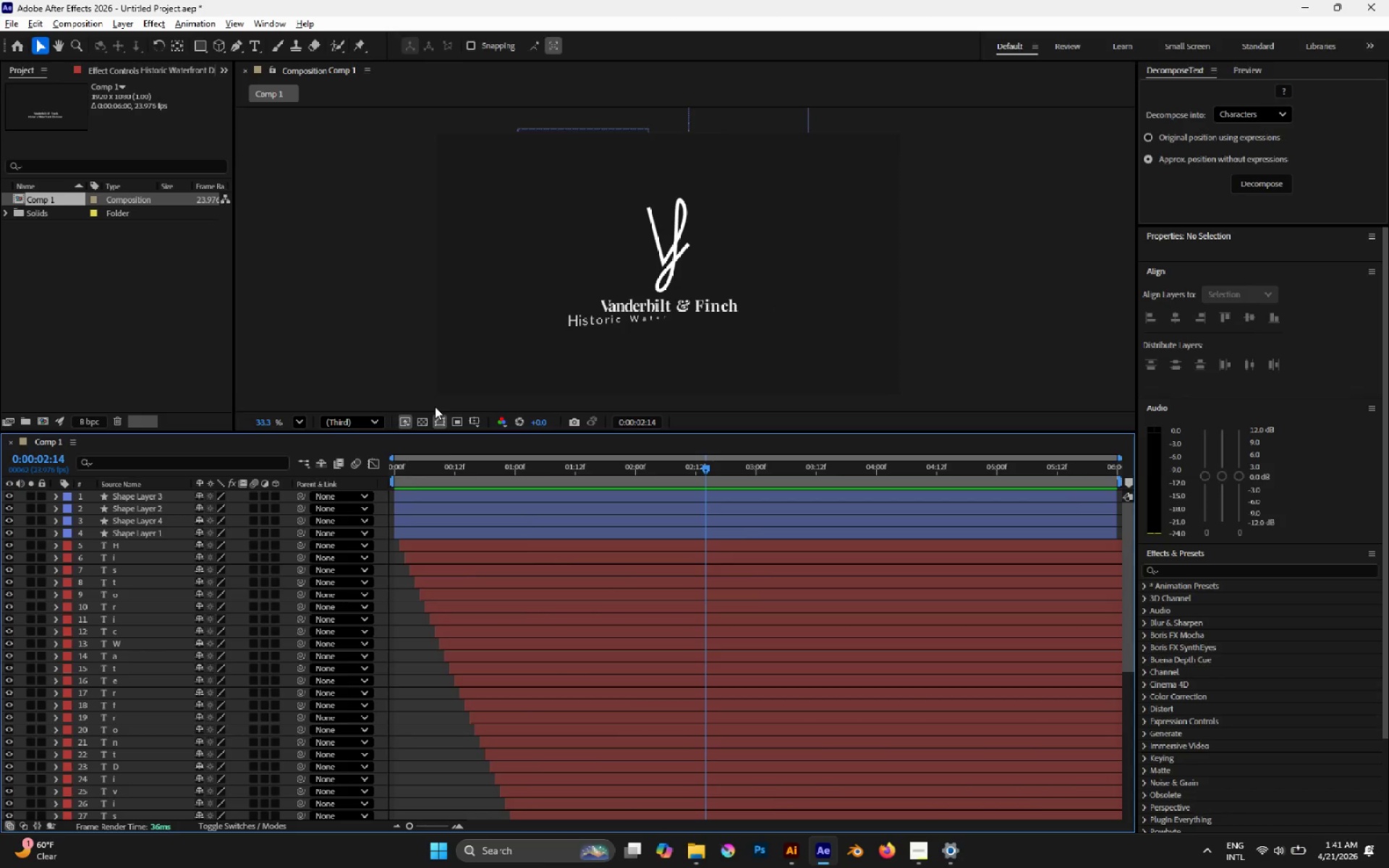 
left_click([454, 464])
 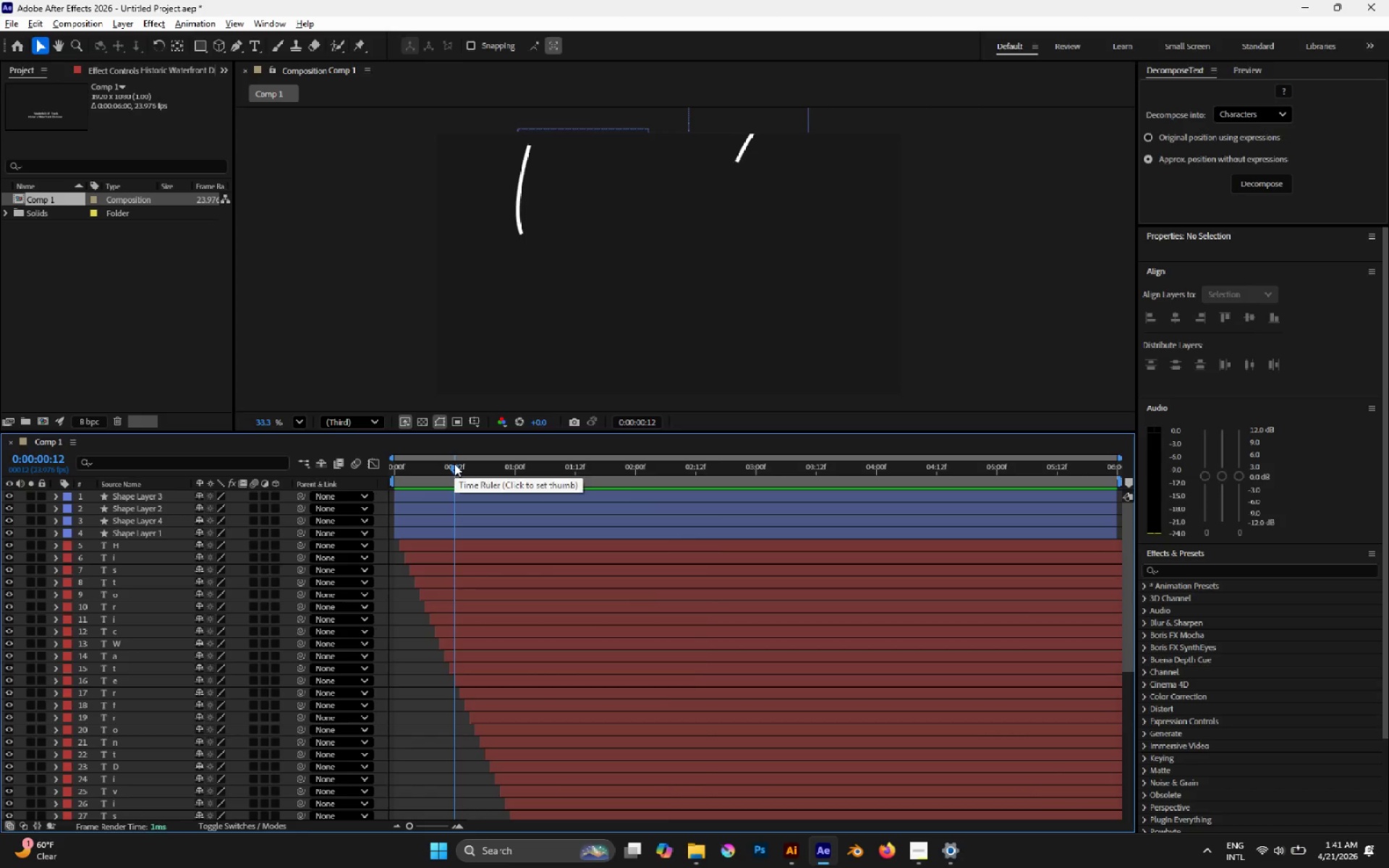 
key(Space)
 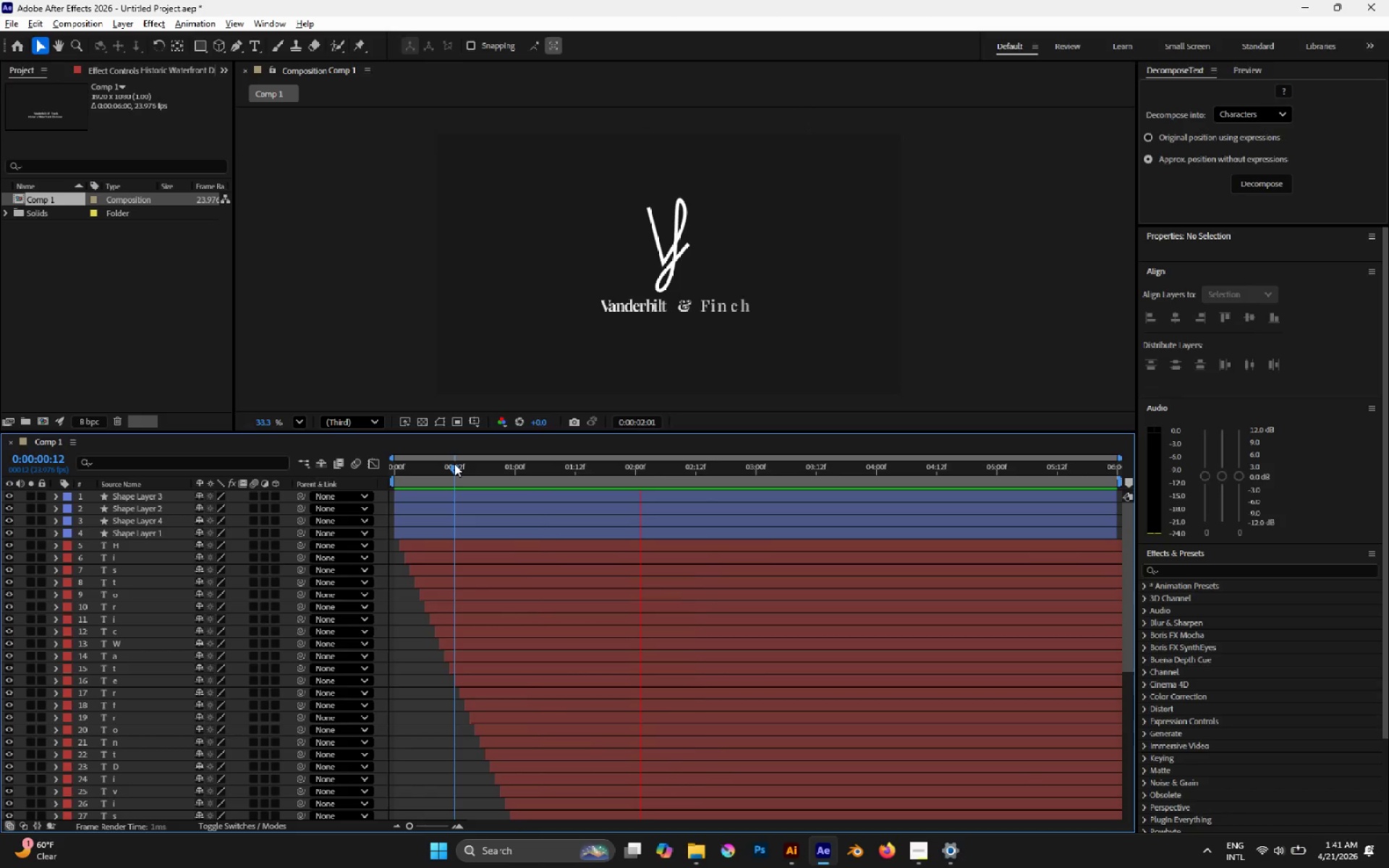 
key(Space)
 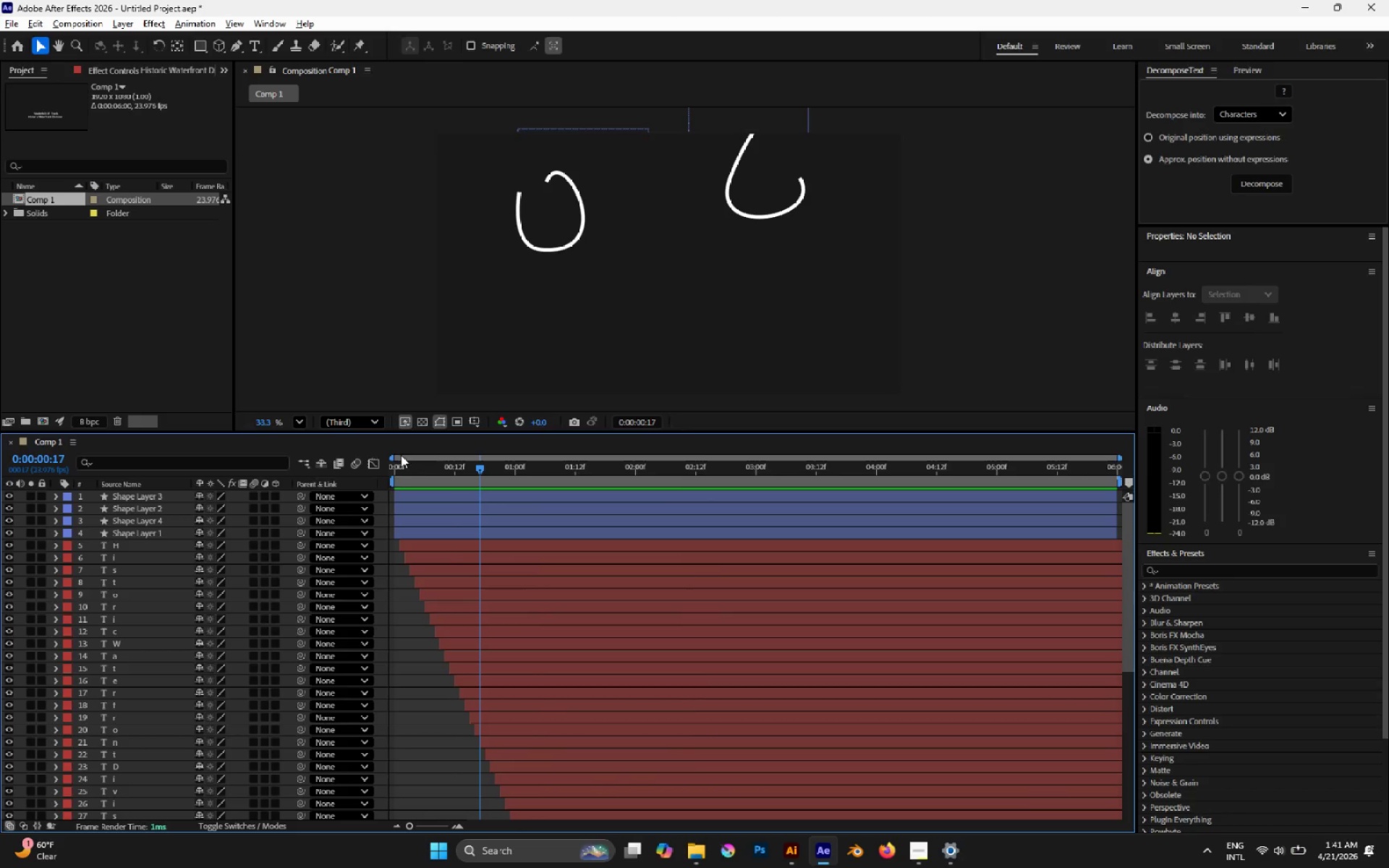 
scroll: coordinate [124, 560], scroll_direction: up, amount: 2.0
 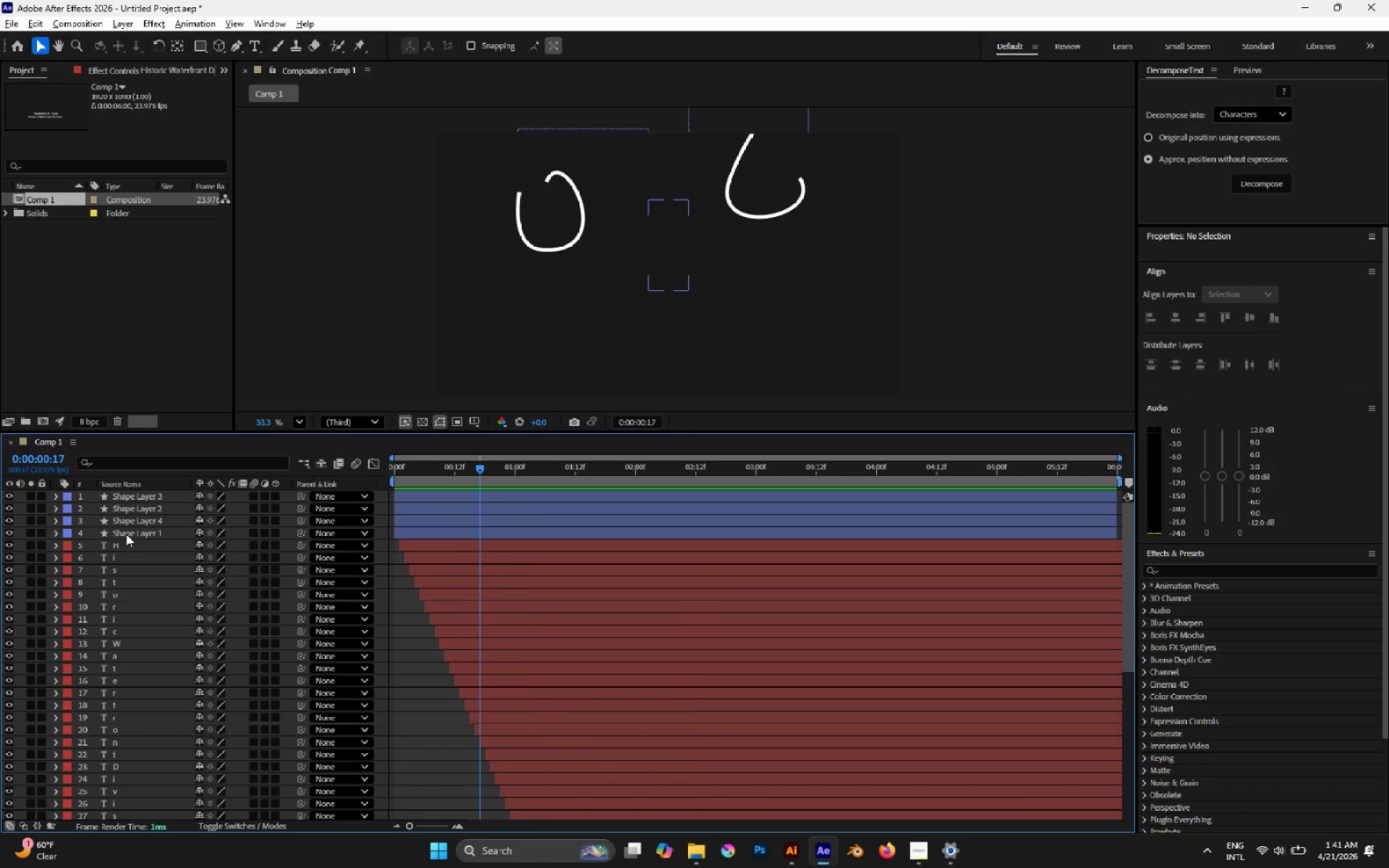 
left_click([126, 534])
 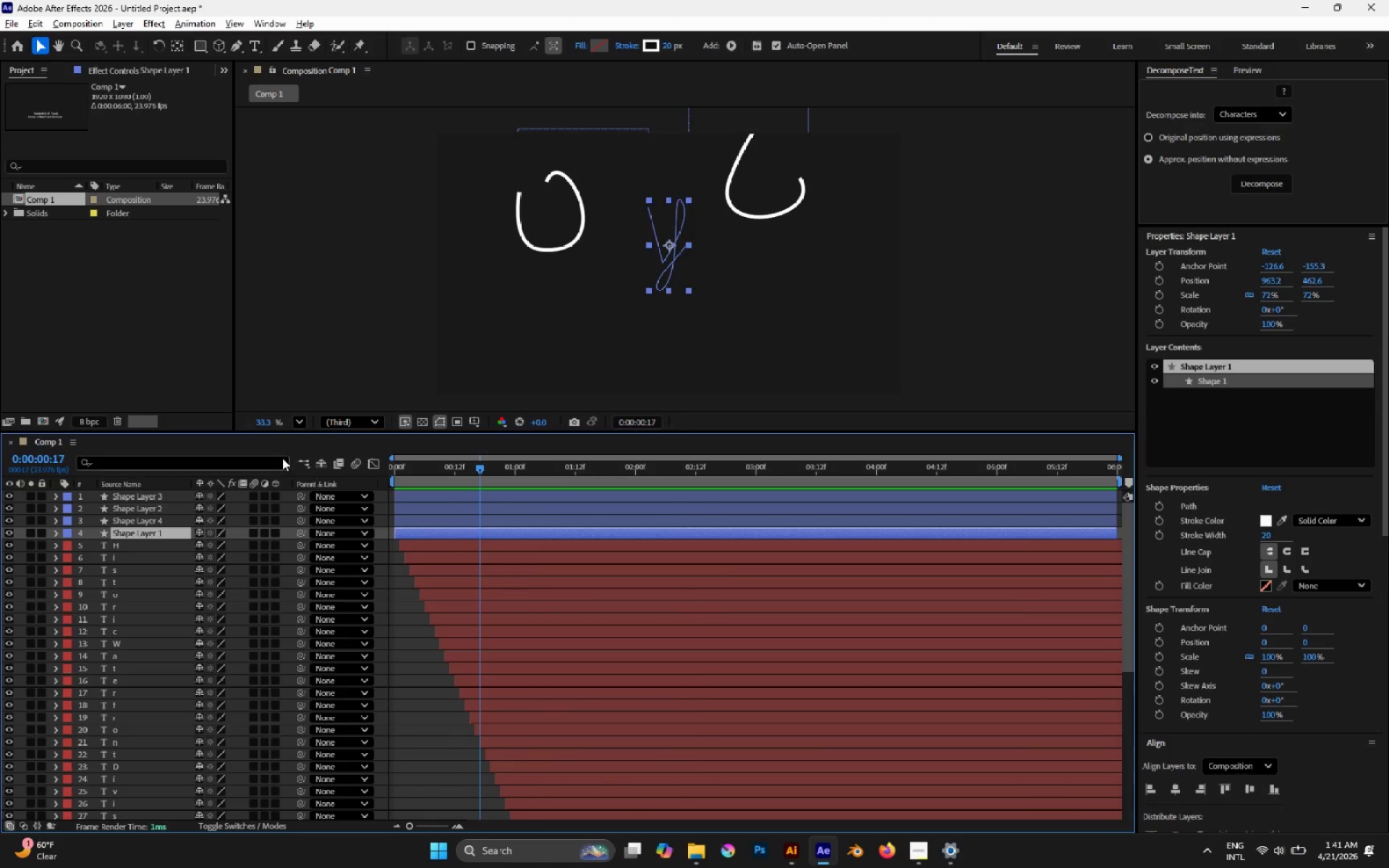 
key(U)
 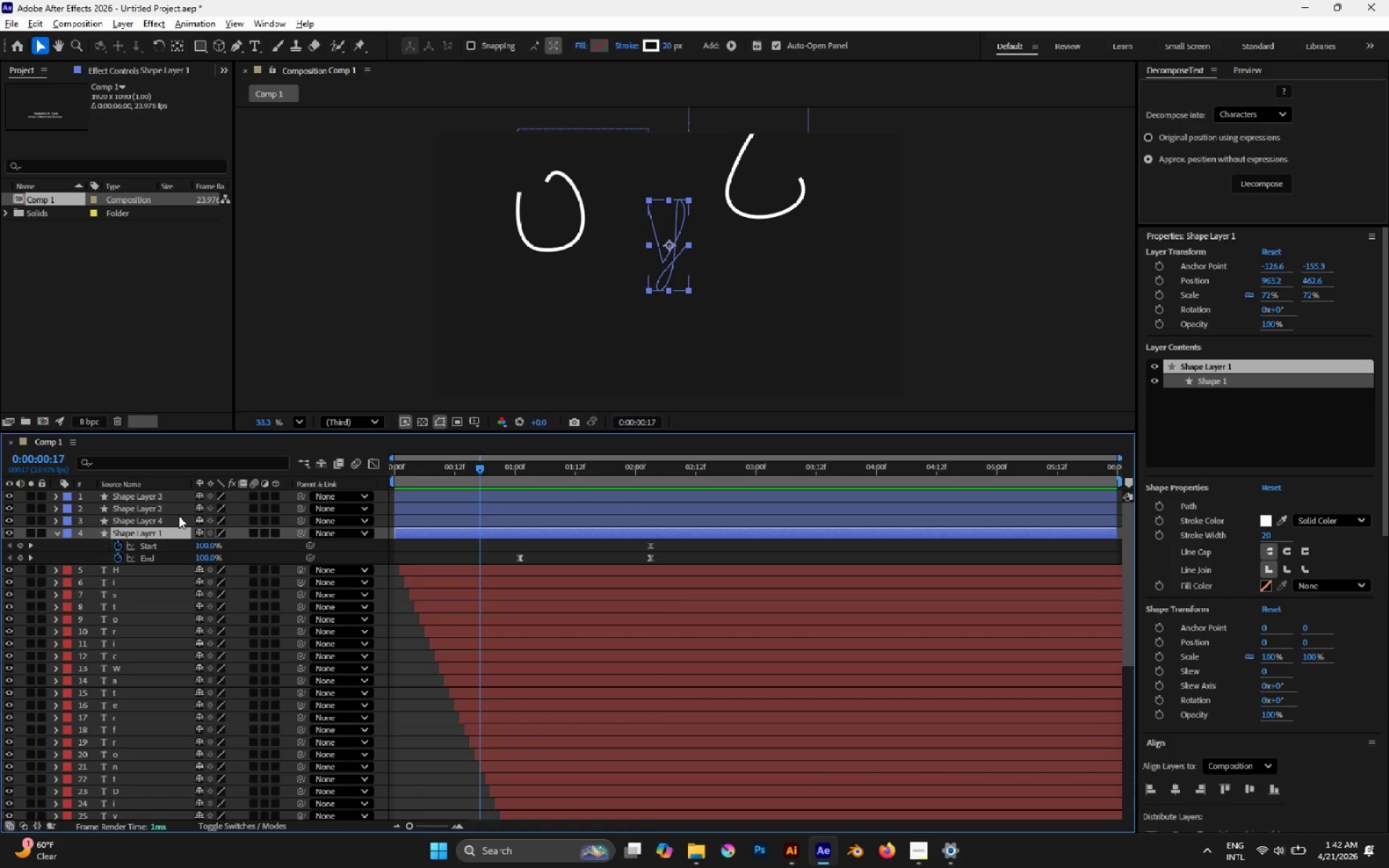 
left_click([158, 522])
 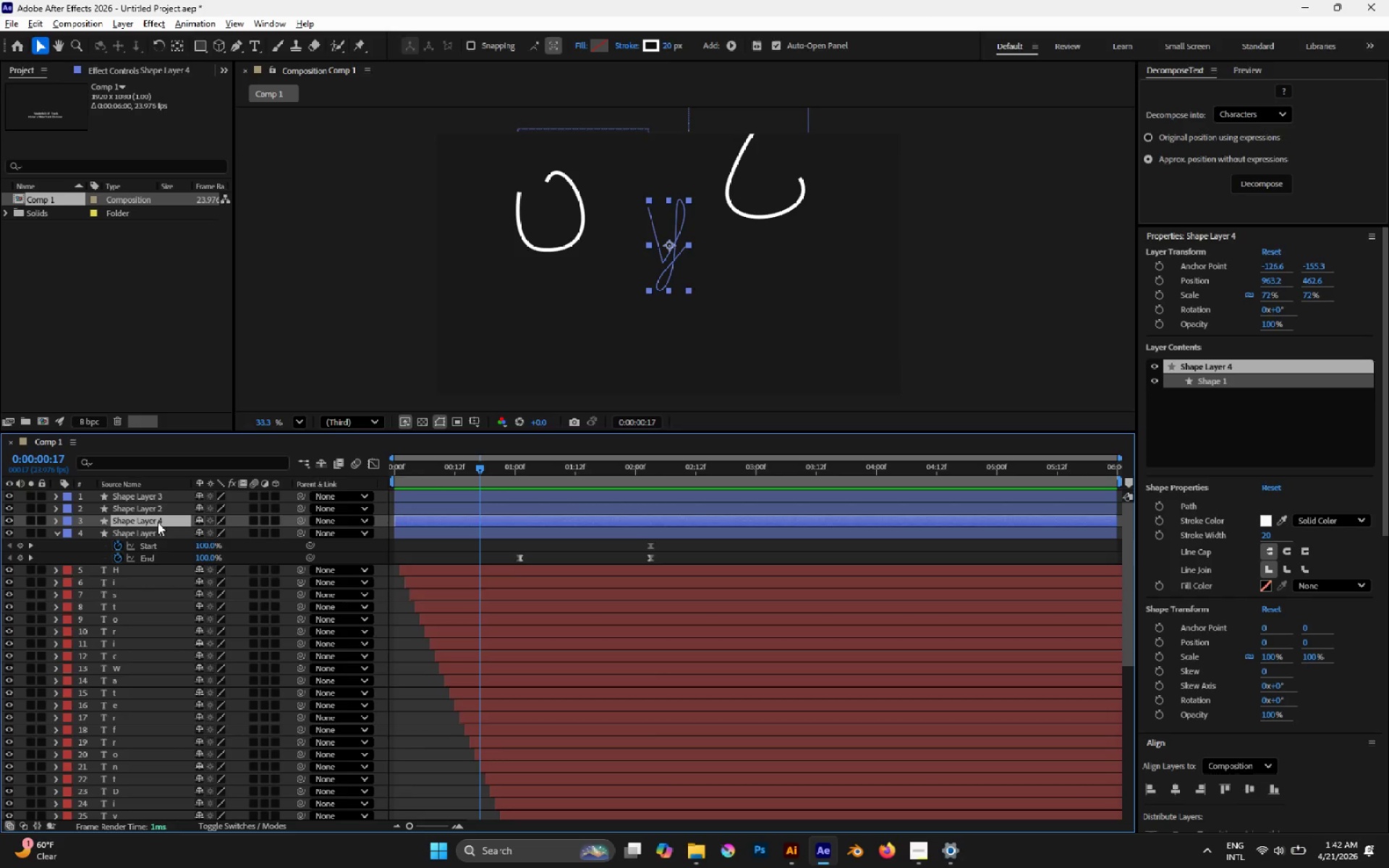 
key(U)
 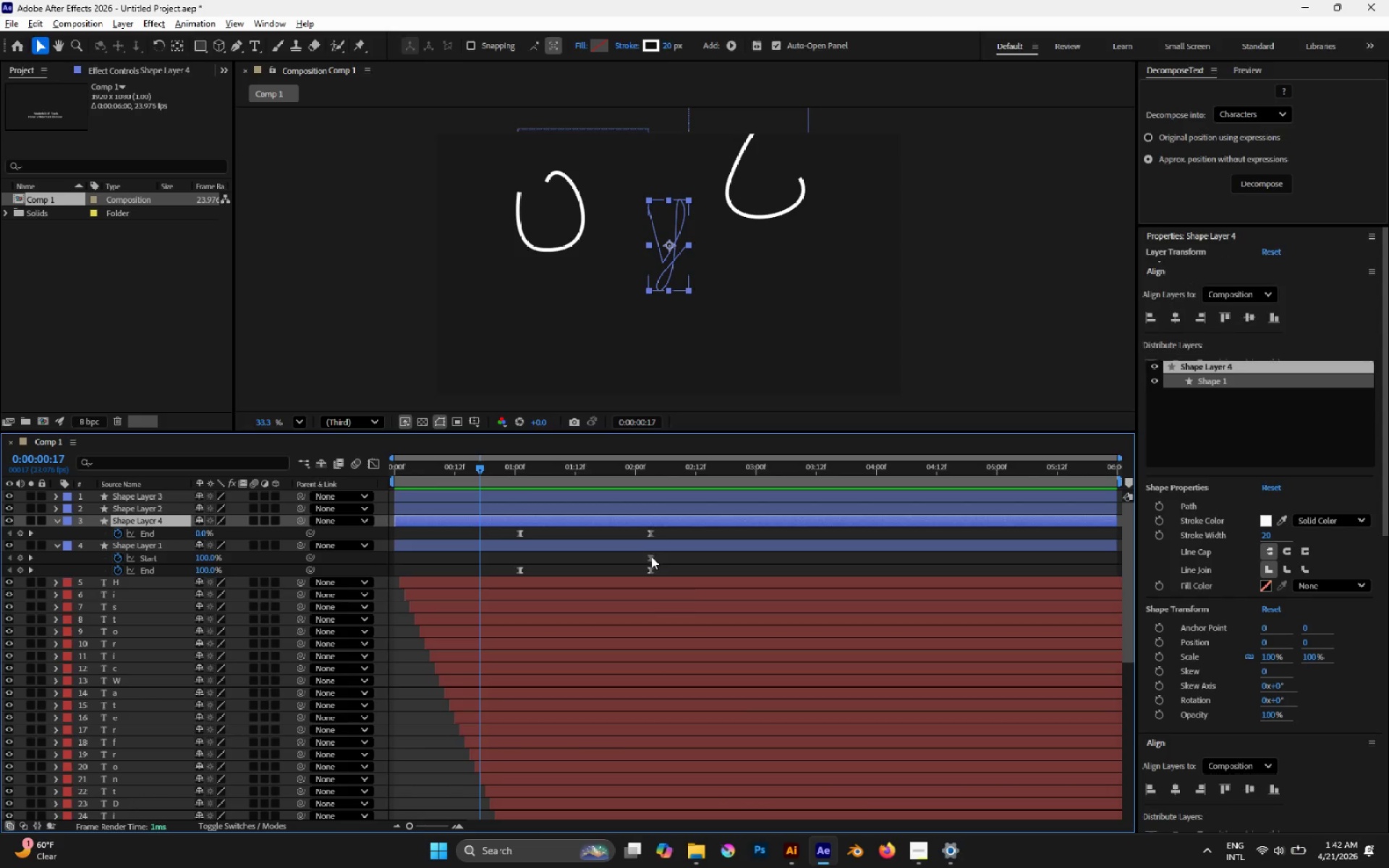 
key(Delete)
 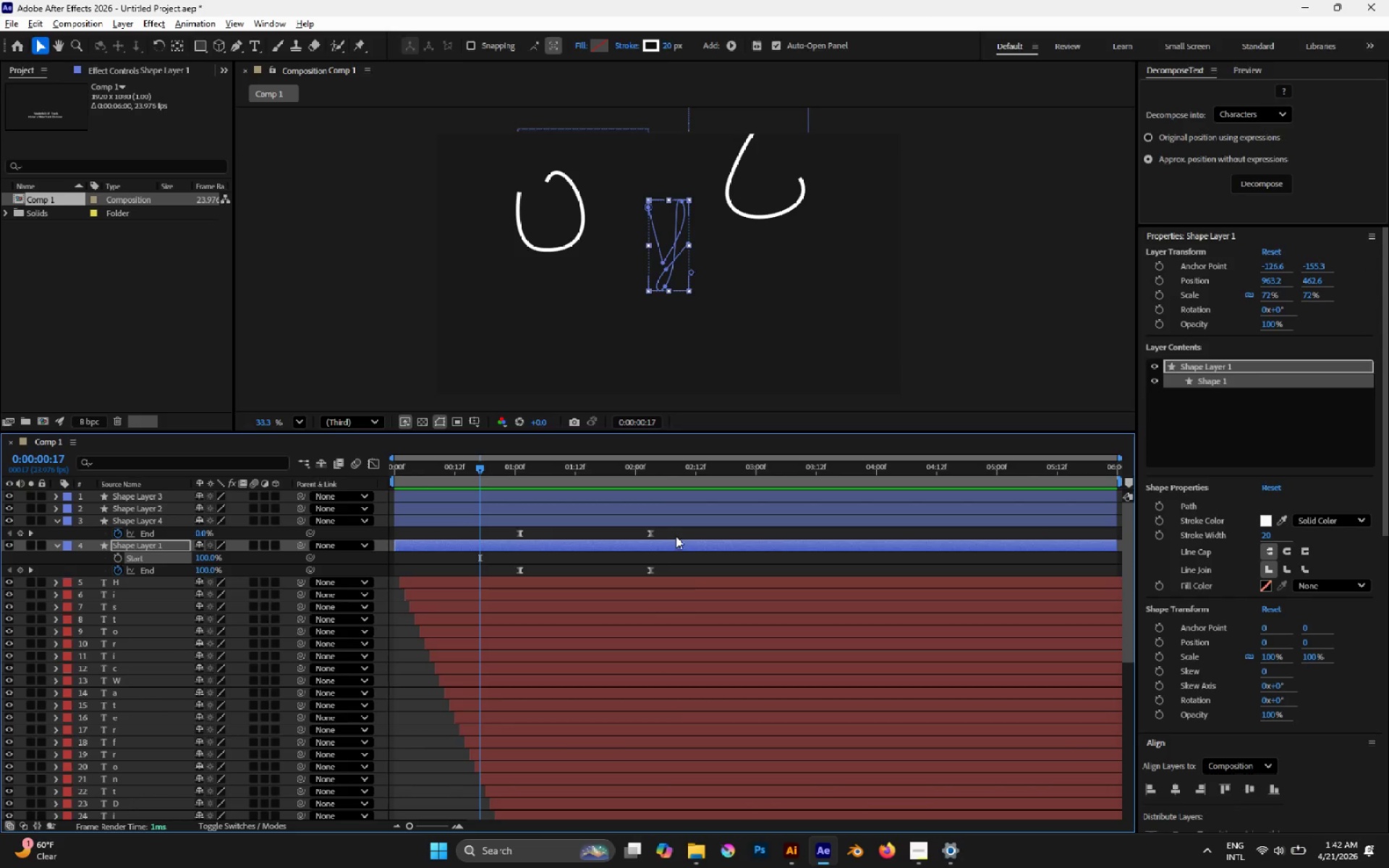 
left_click_drag(start_coordinate=[676, 535], to_coordinate=[496, 573])
 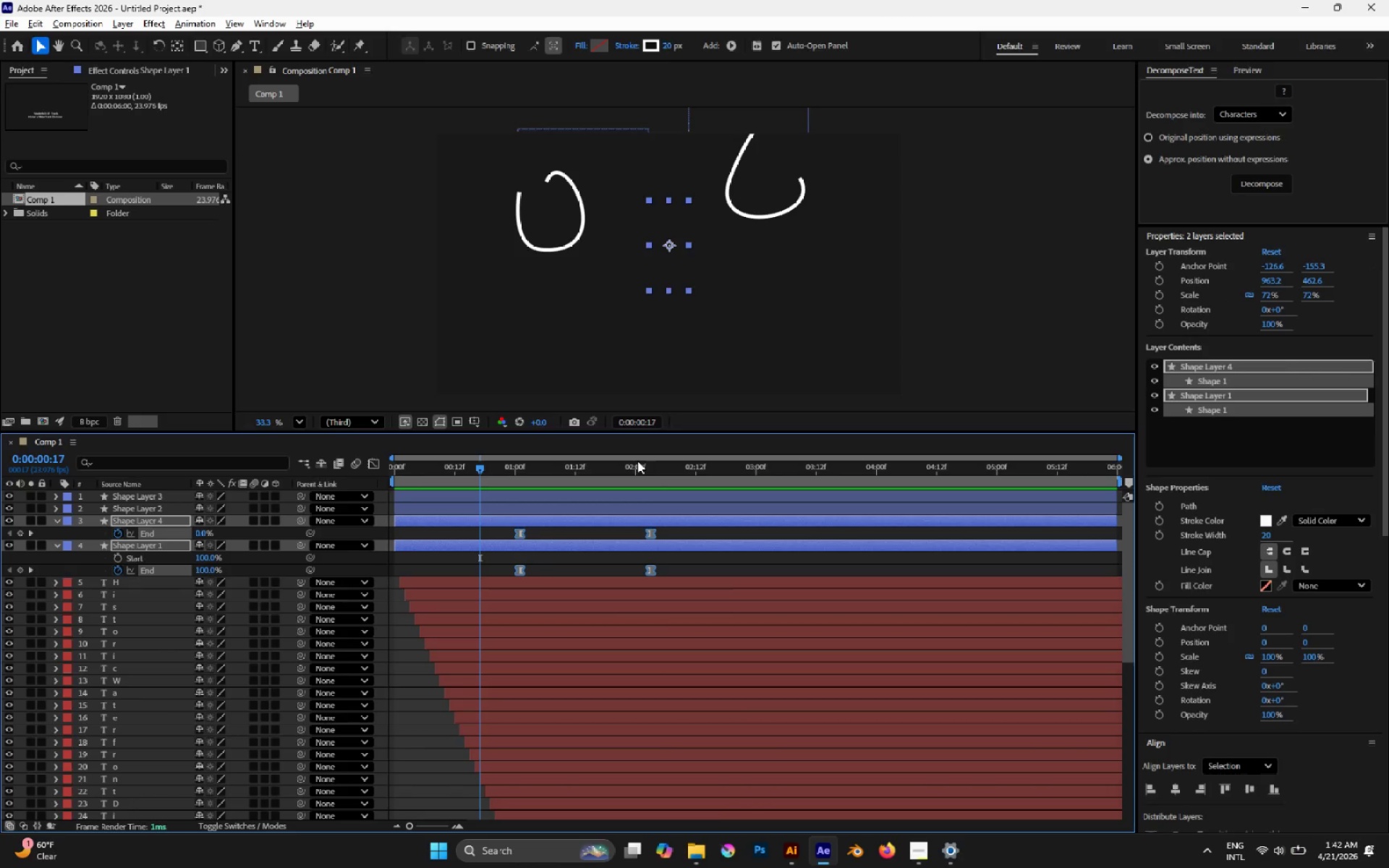 
left_click_drag(start_coordinate=[618, 469], to_coordinate=[577, 461])
 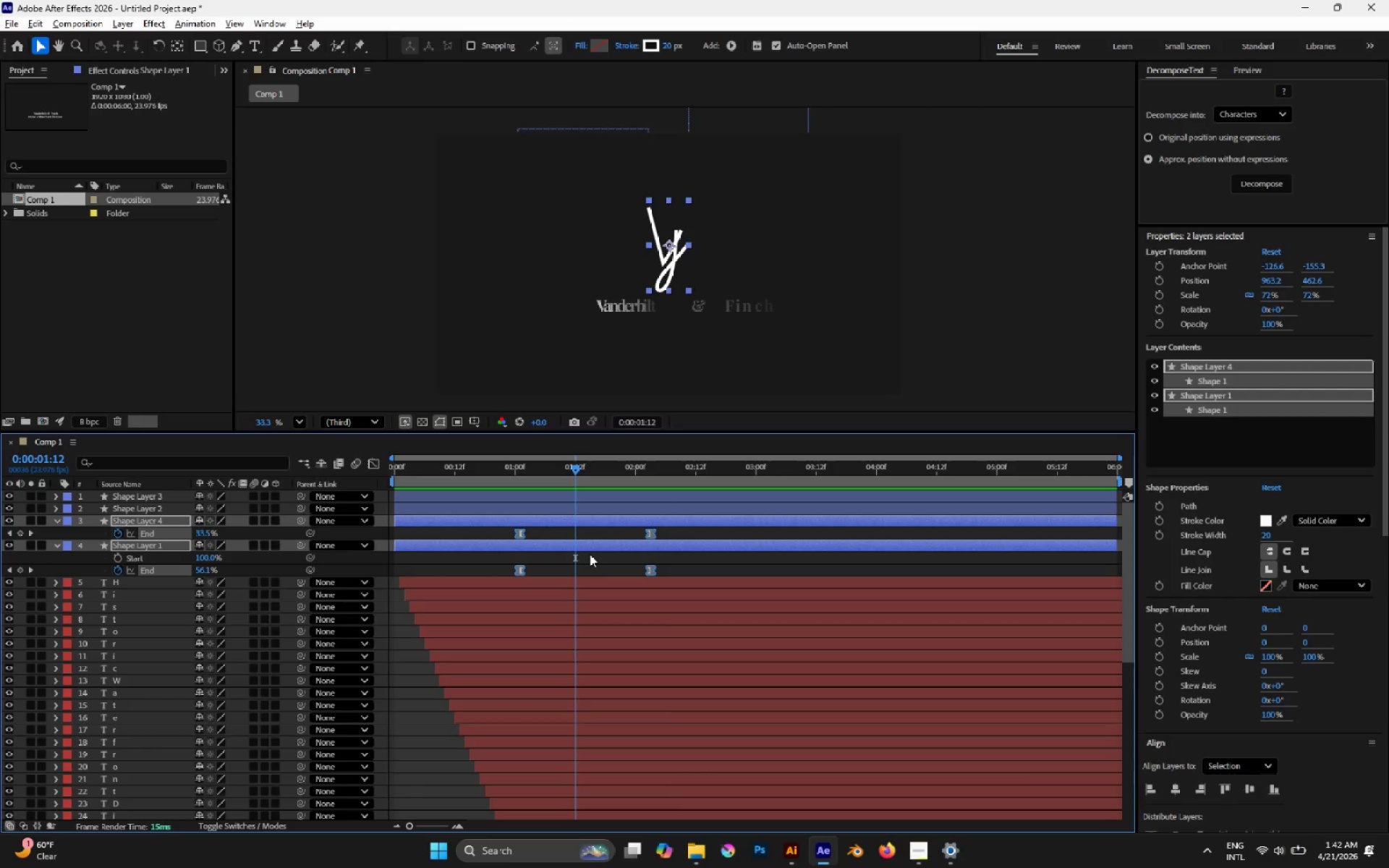 
left_click([595, 554])
 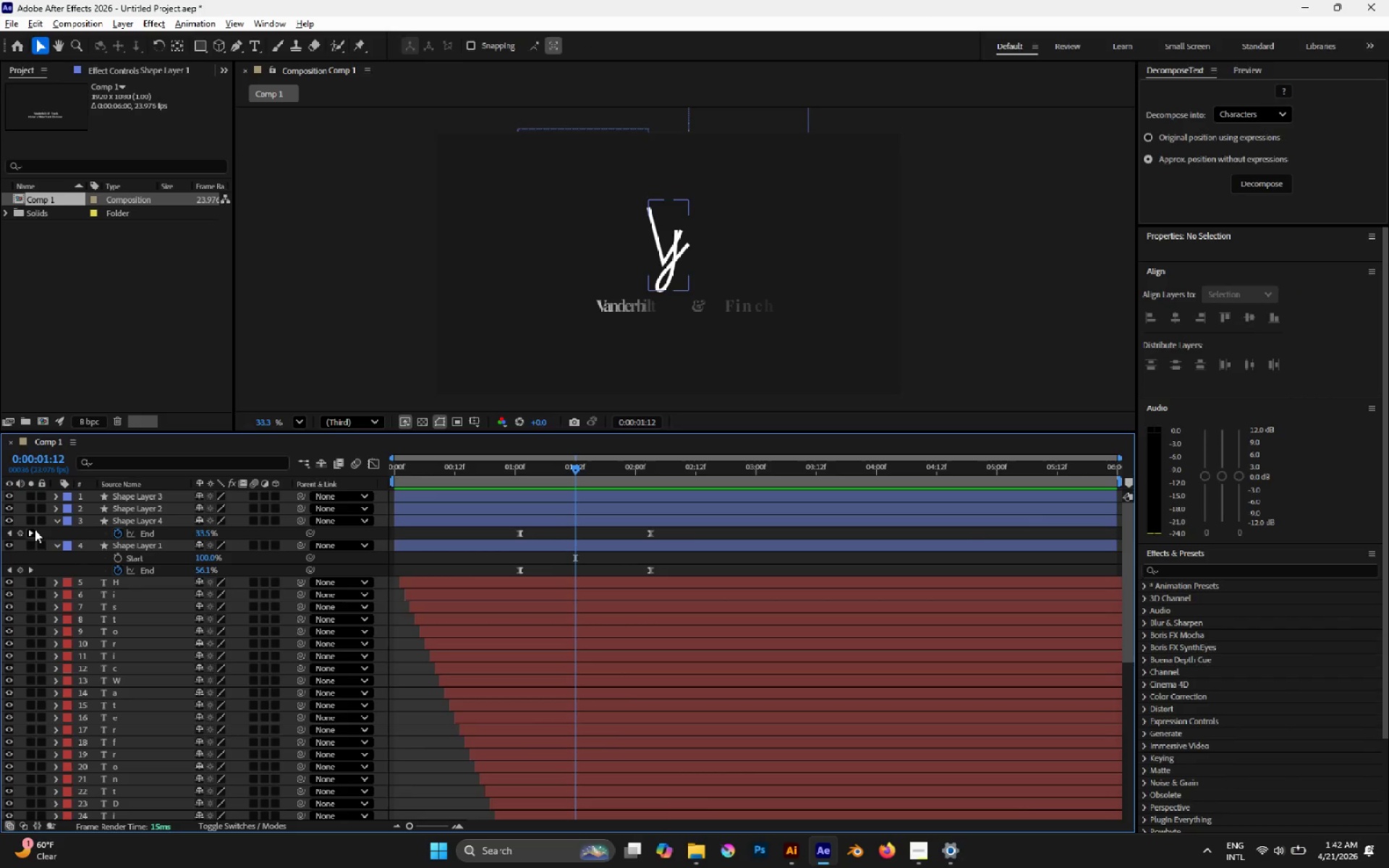 
left_click([24, 532])
 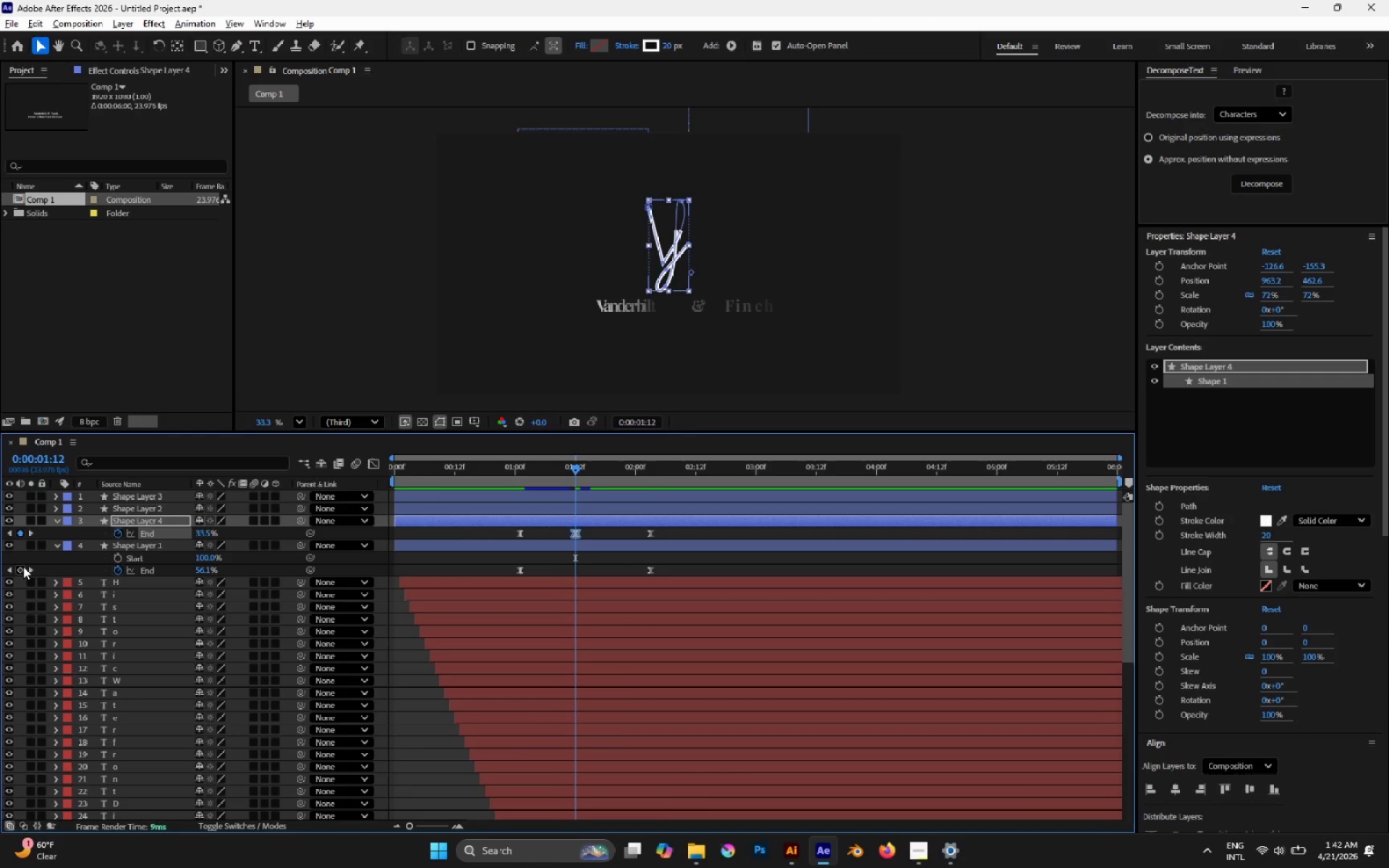 
left_click([24, 568])
 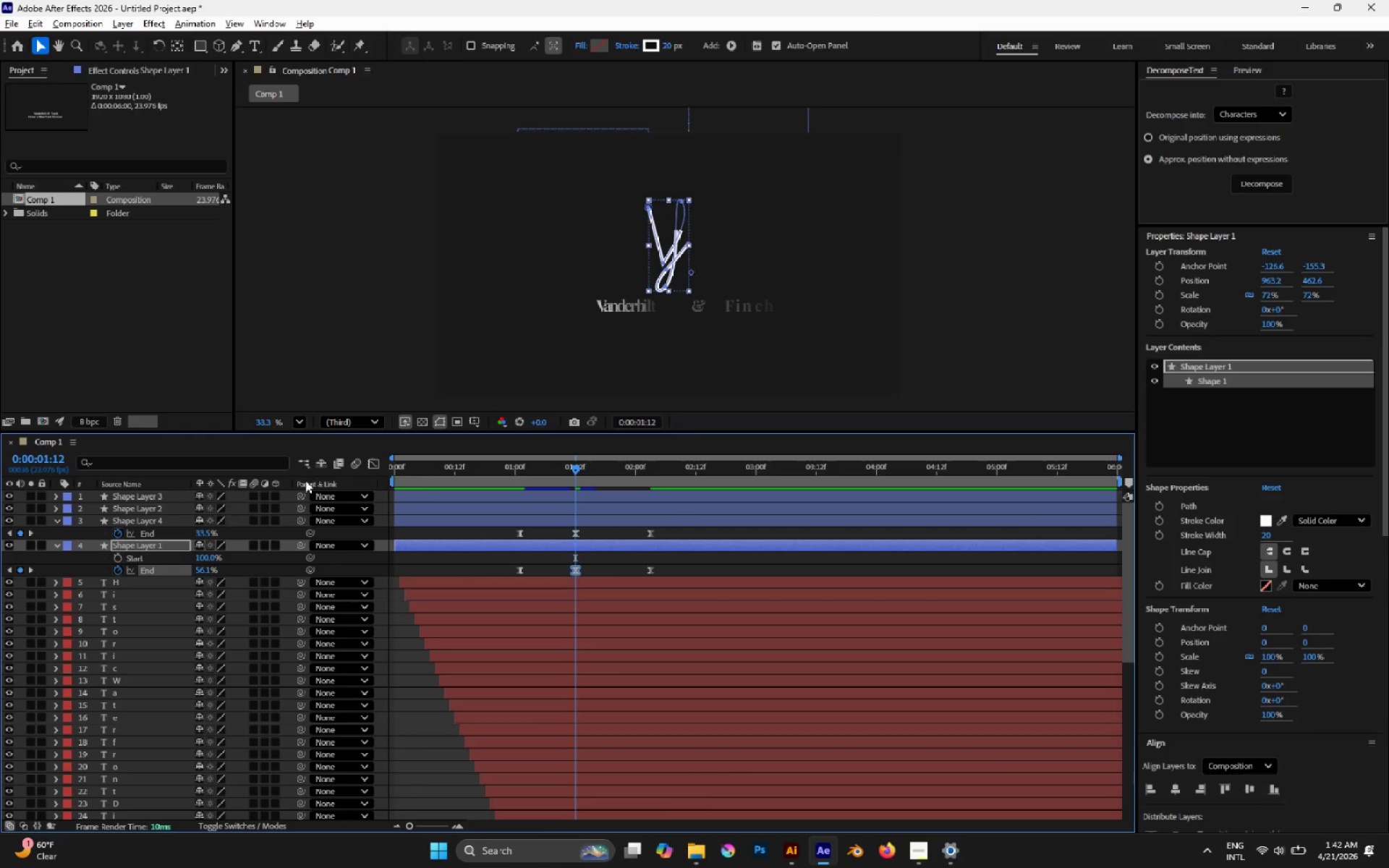 
left_click([380, 461])
 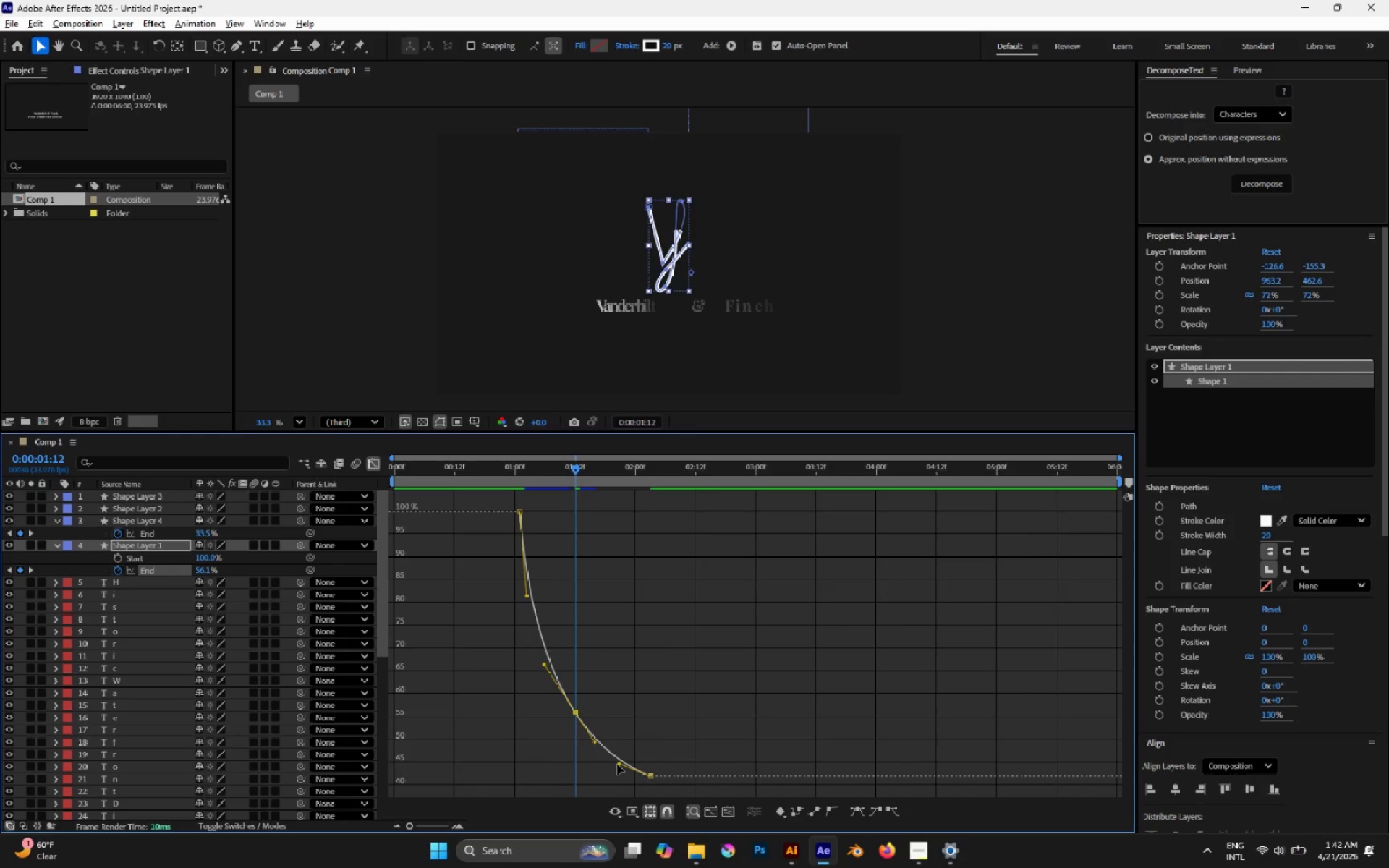 
left_click_drag(start_coordinate=[591, 740], to_coordinate=[606, 736])
 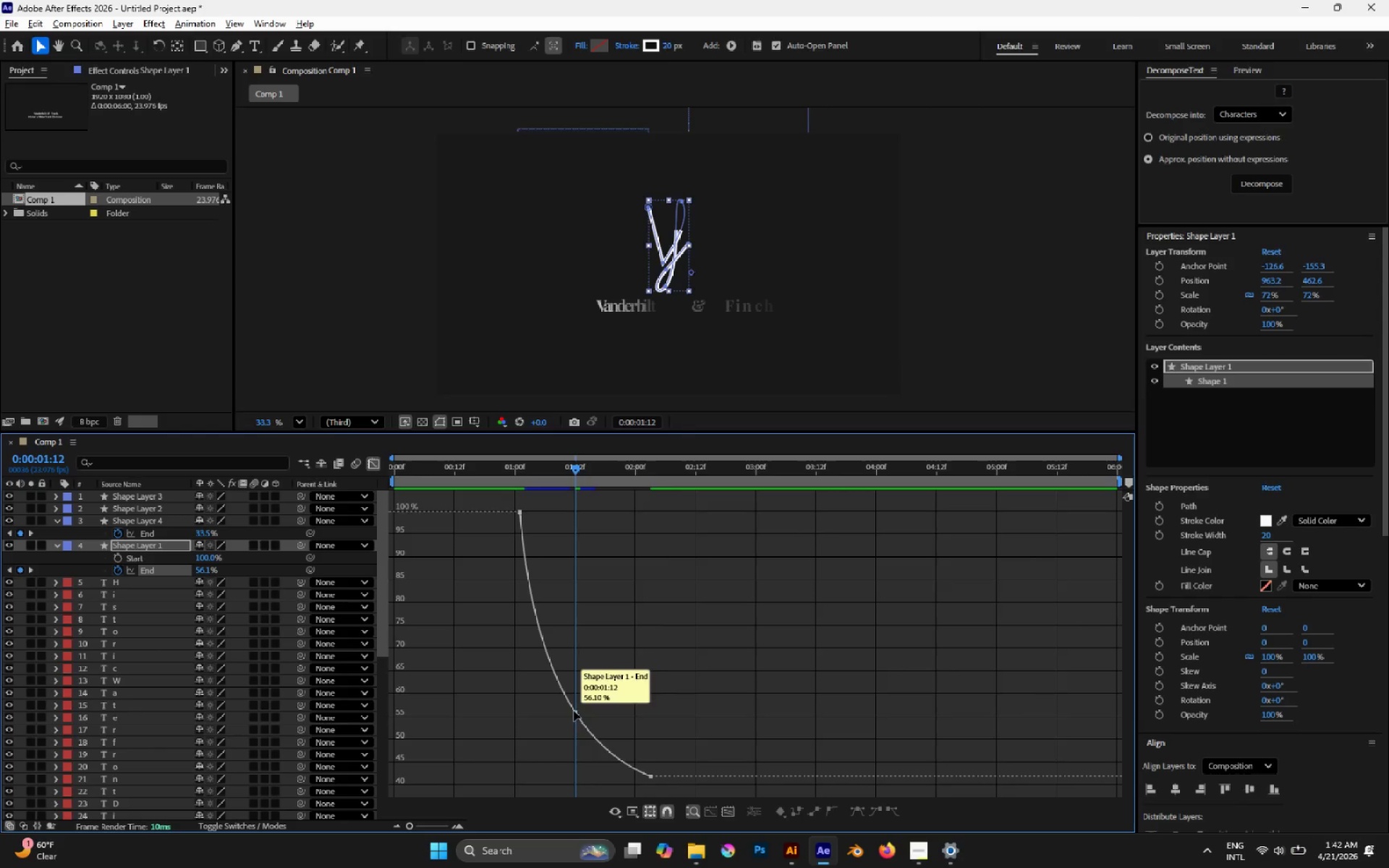 
left_click([576, 713])
 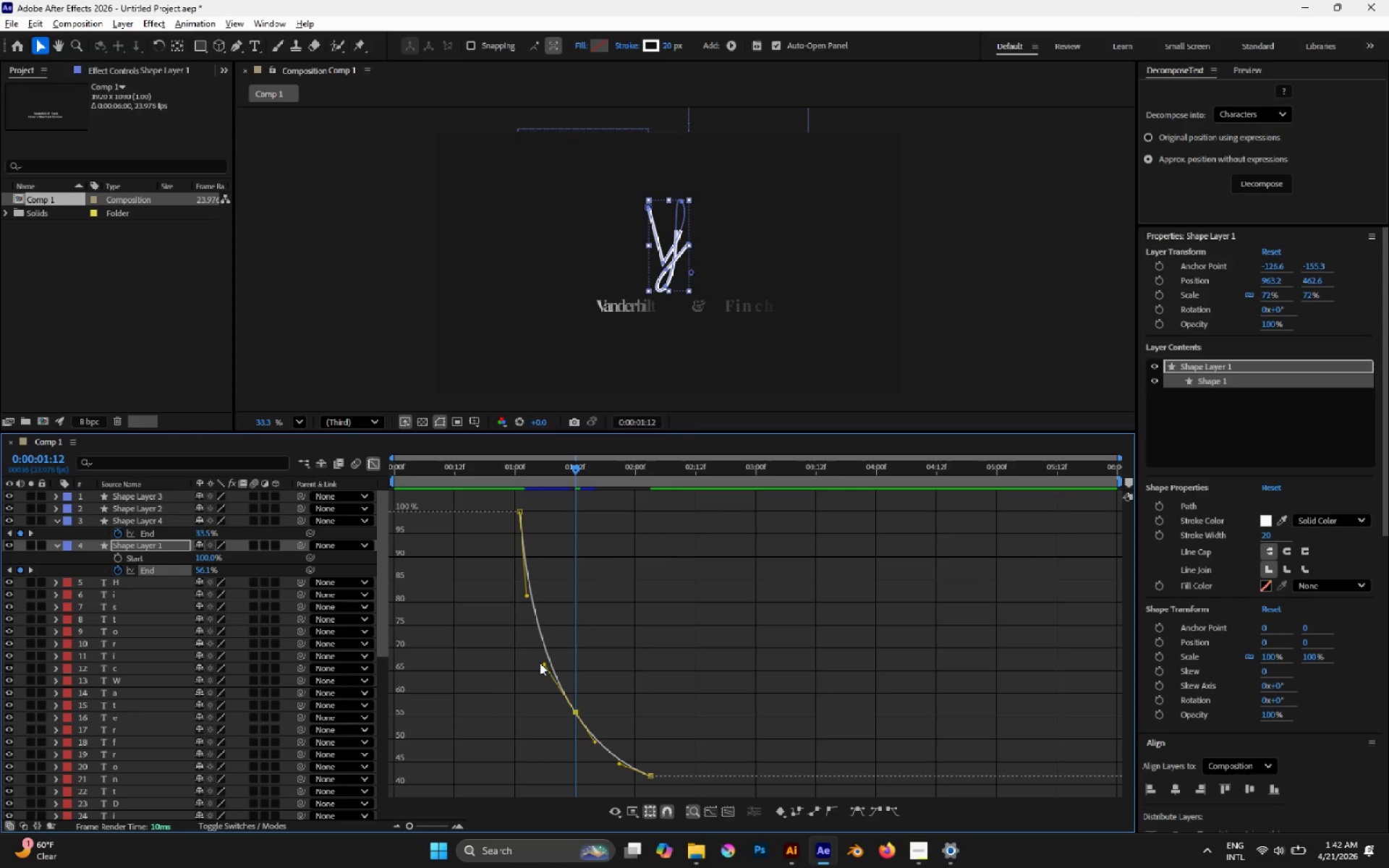 
left_click_drag(start_coordinate=[545, 665], to_coordinate=[523, 667])
 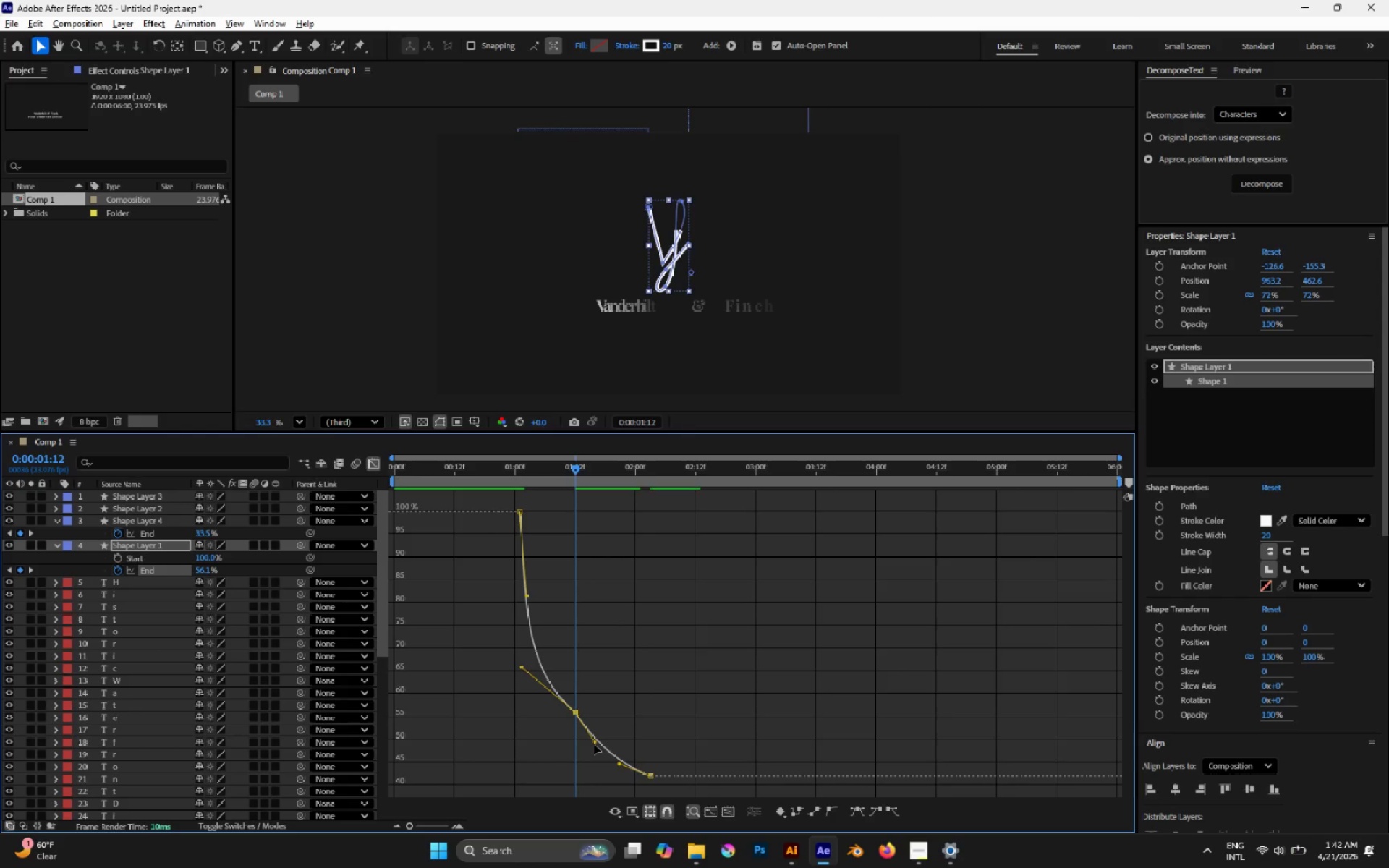 
left_click_drag(start_coordinate=[593, 744], to_coordinate=[627, 725])
 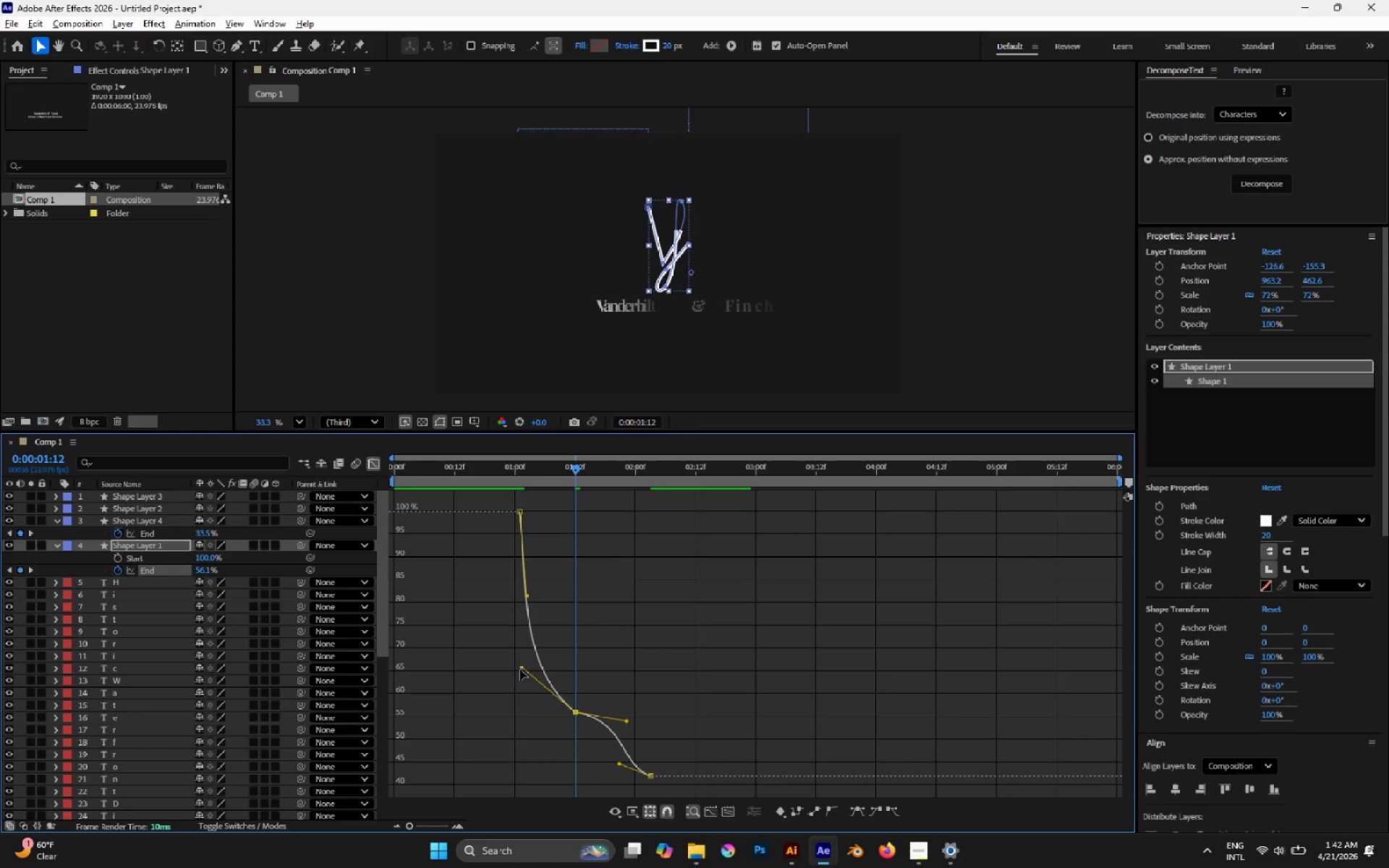 
left_click_drag(start_coordinate=[522, 668], to_coordinate=[522, 692])
 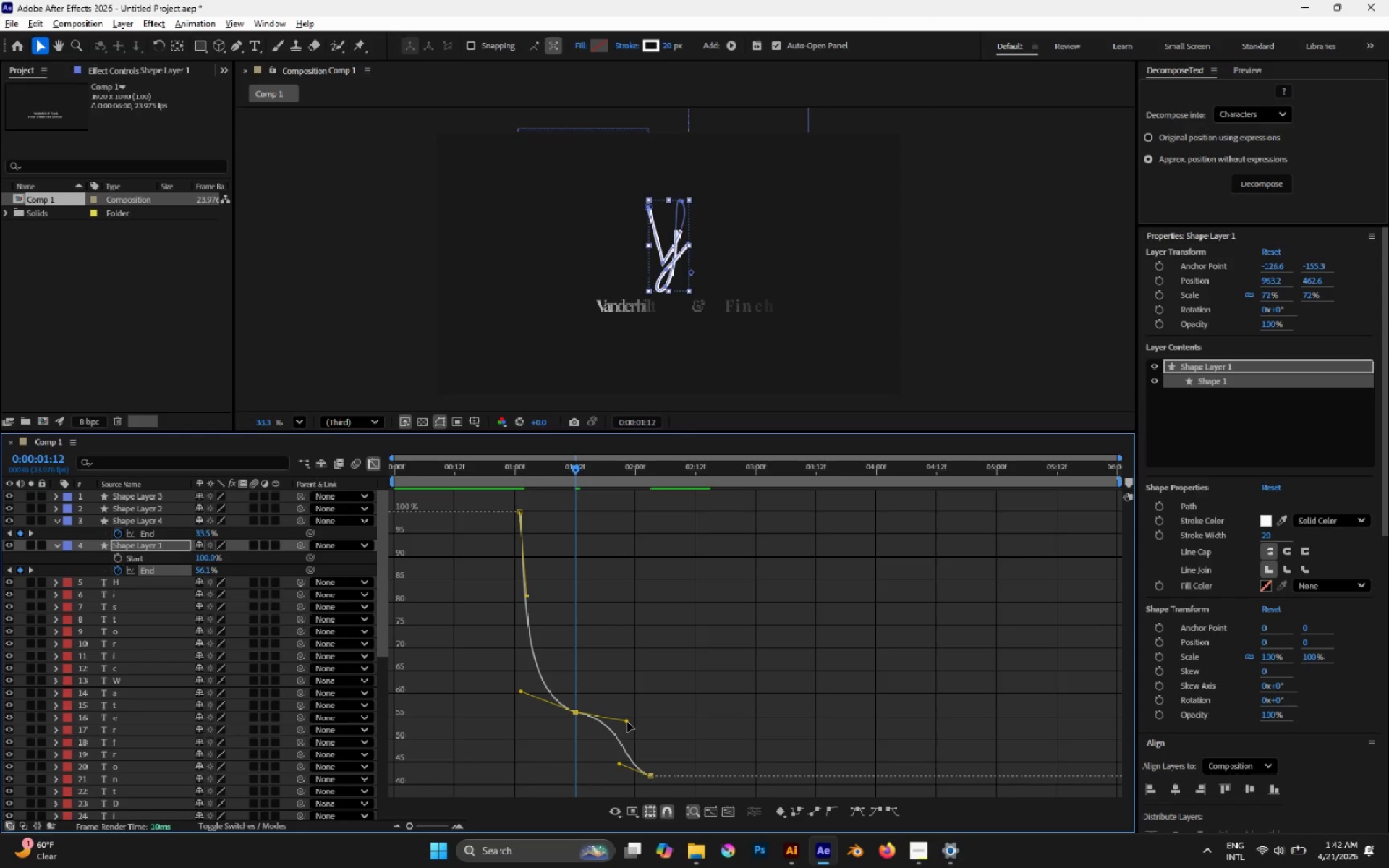 
left_click_drag(start_coordinate=[627, 722], to_coordinate=[629, 729])
 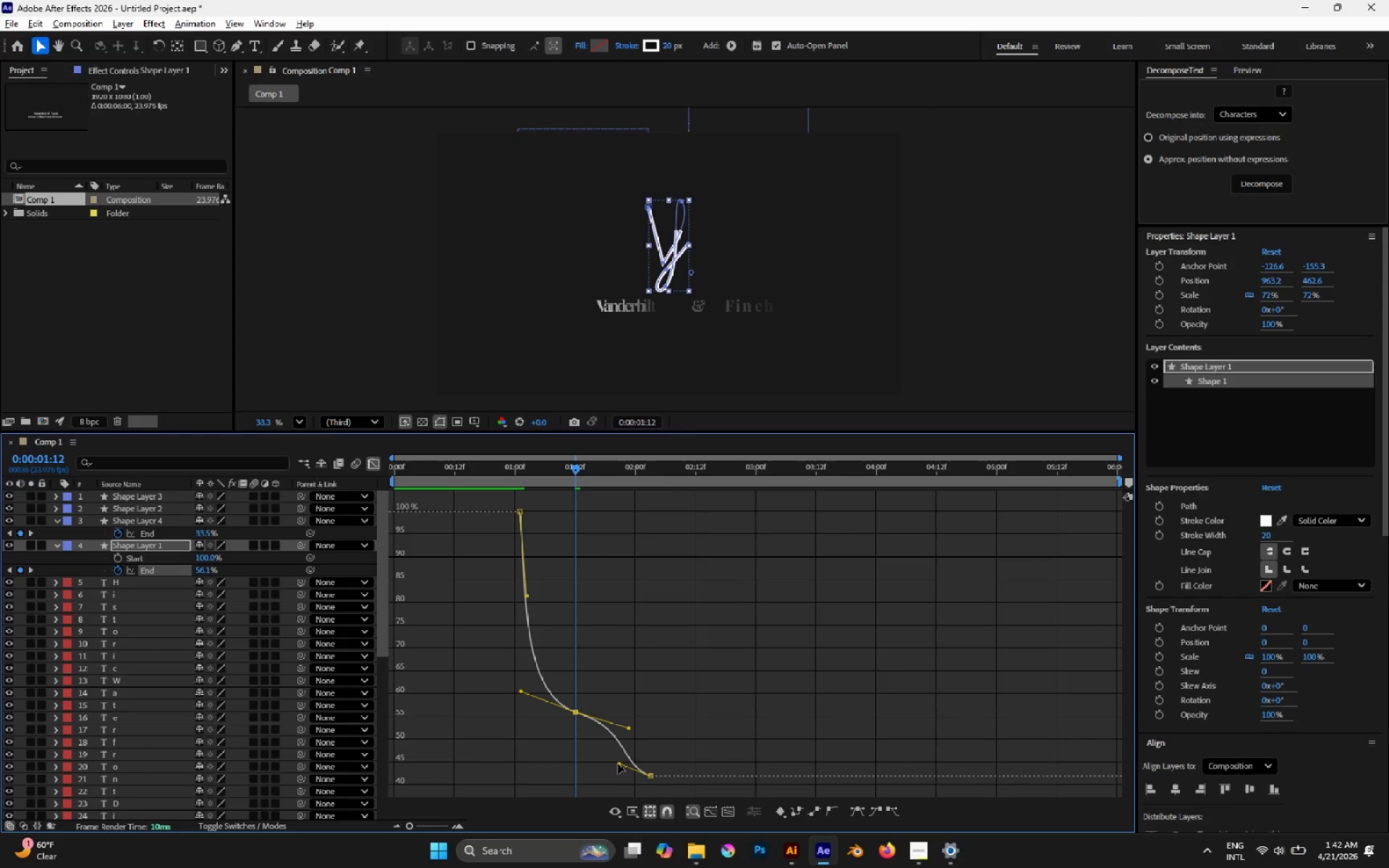 
left_click_drag(start_coordinate=[618, 764], to_coordinate=[643, 748])
 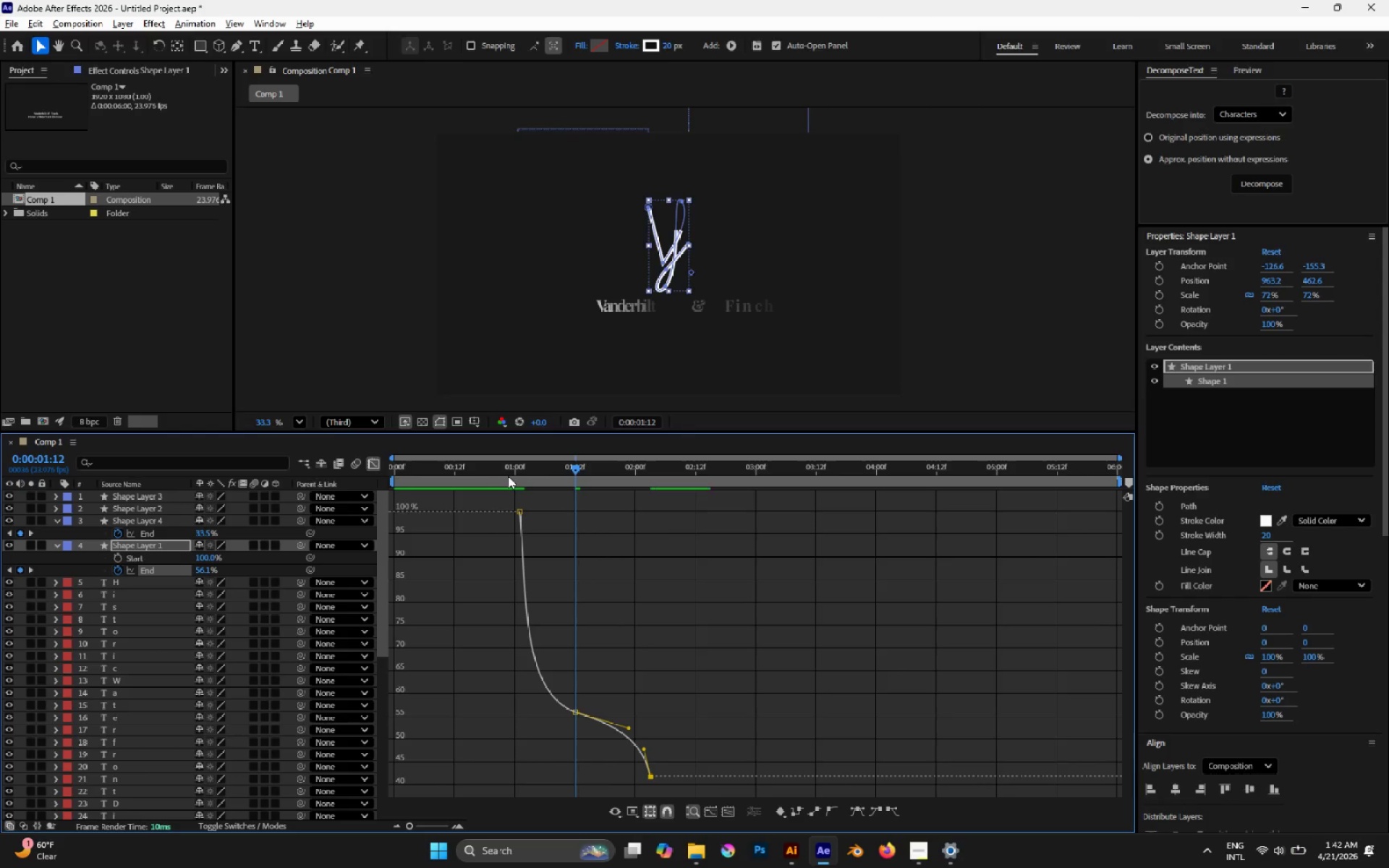 
key(Space)
 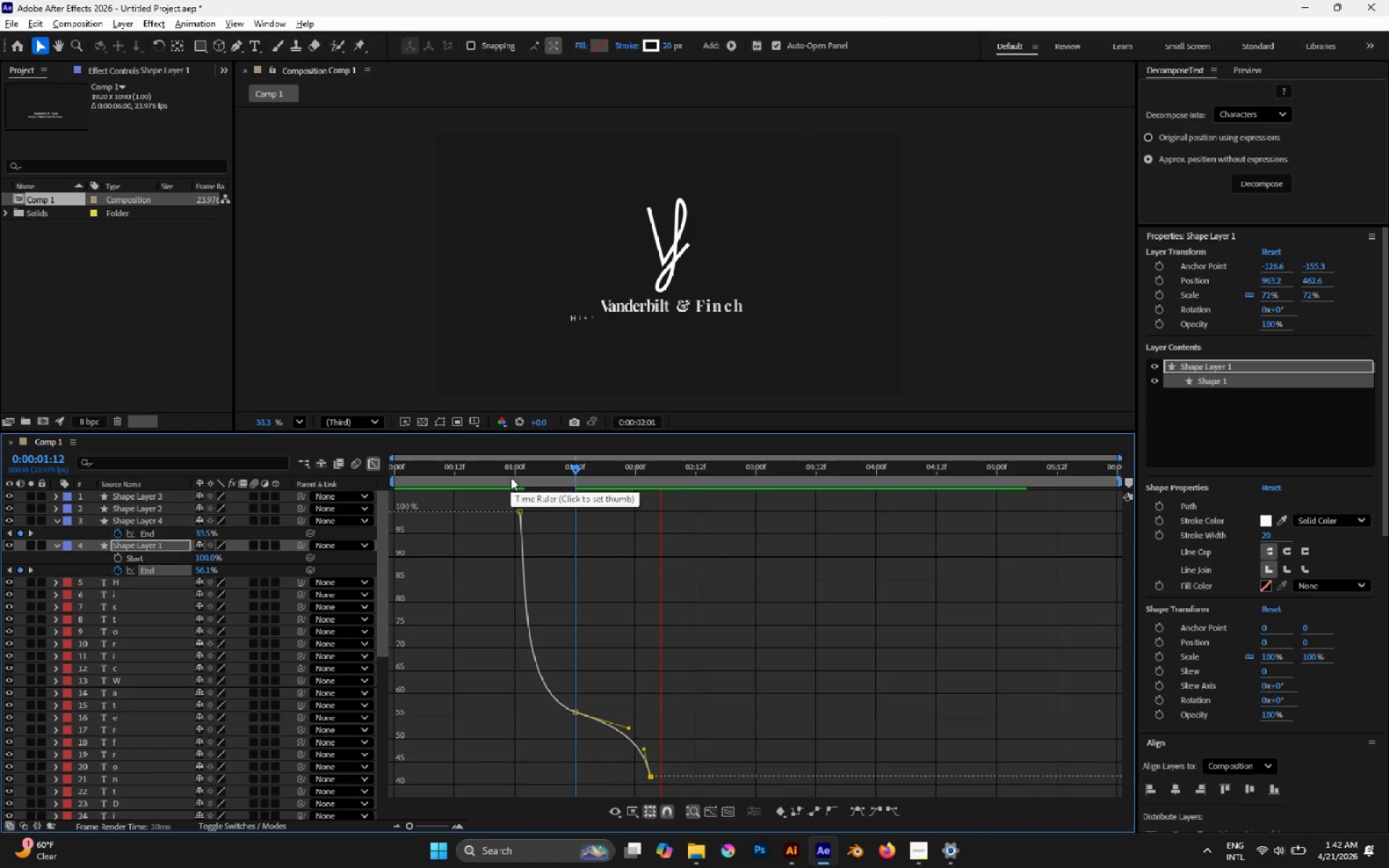 
left_click_drag(start_coordinate=[579, 476], to_coordinate=[546, 487])
 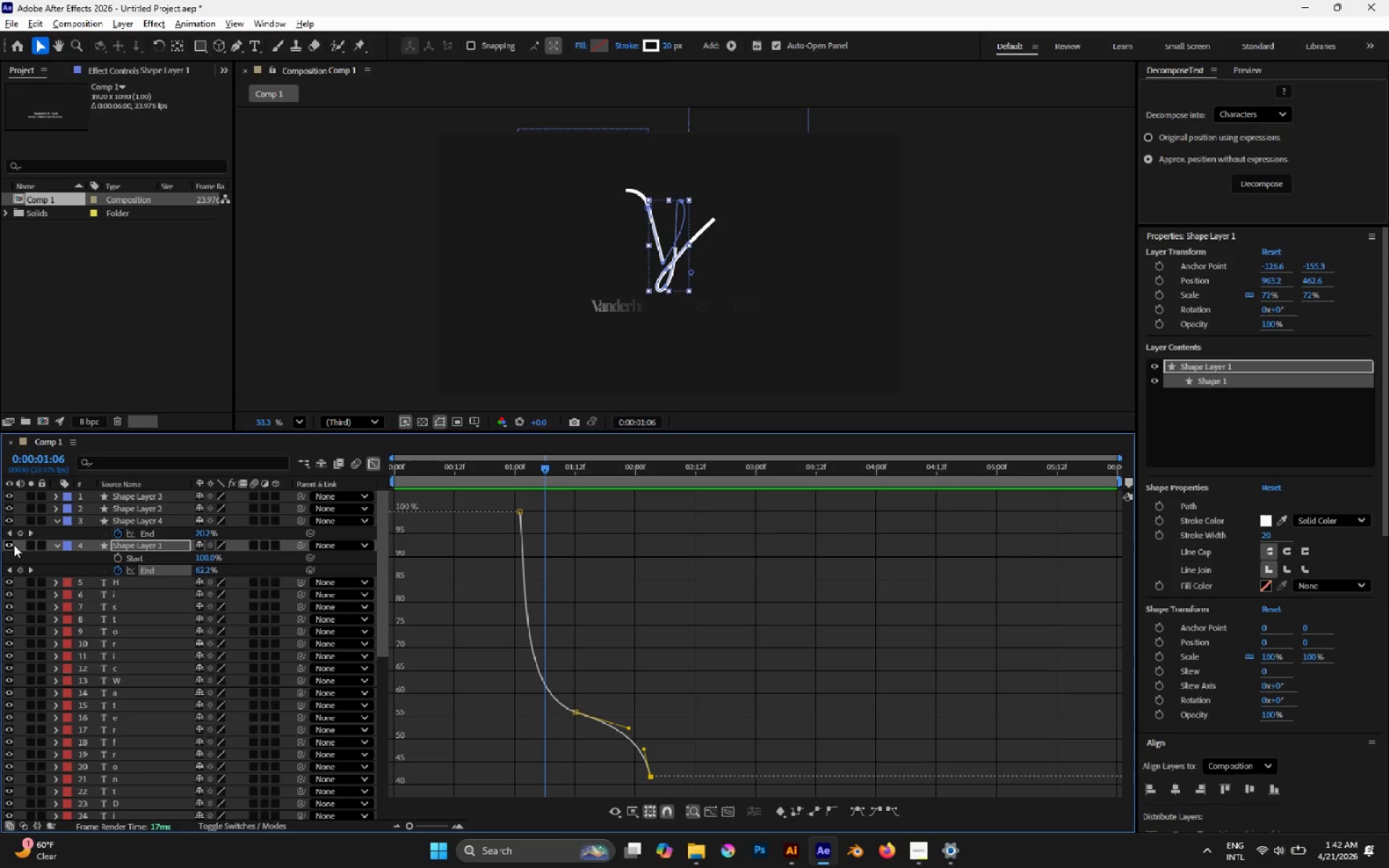 
left_click([10, 545])
 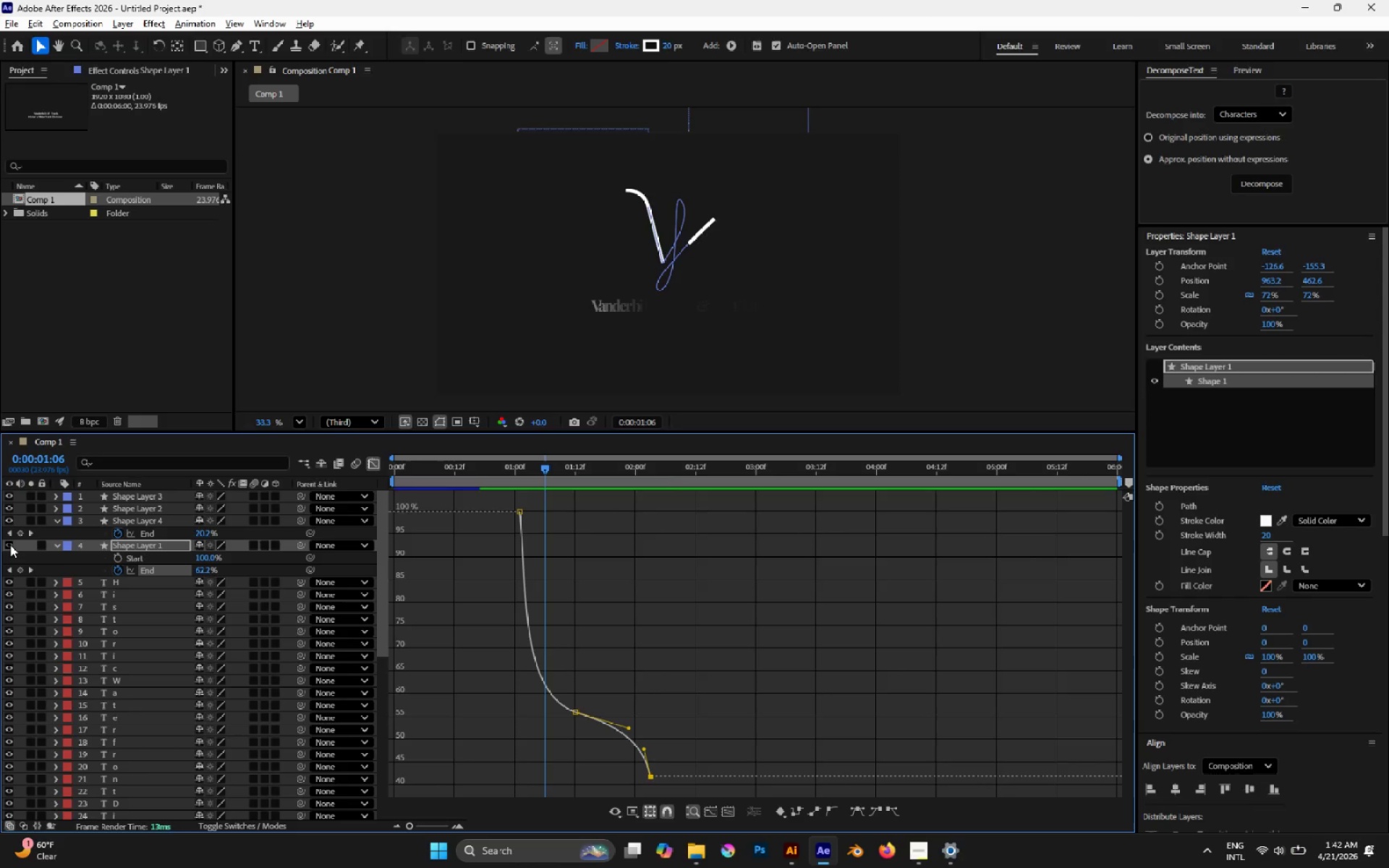 
left_click([10, 545])
 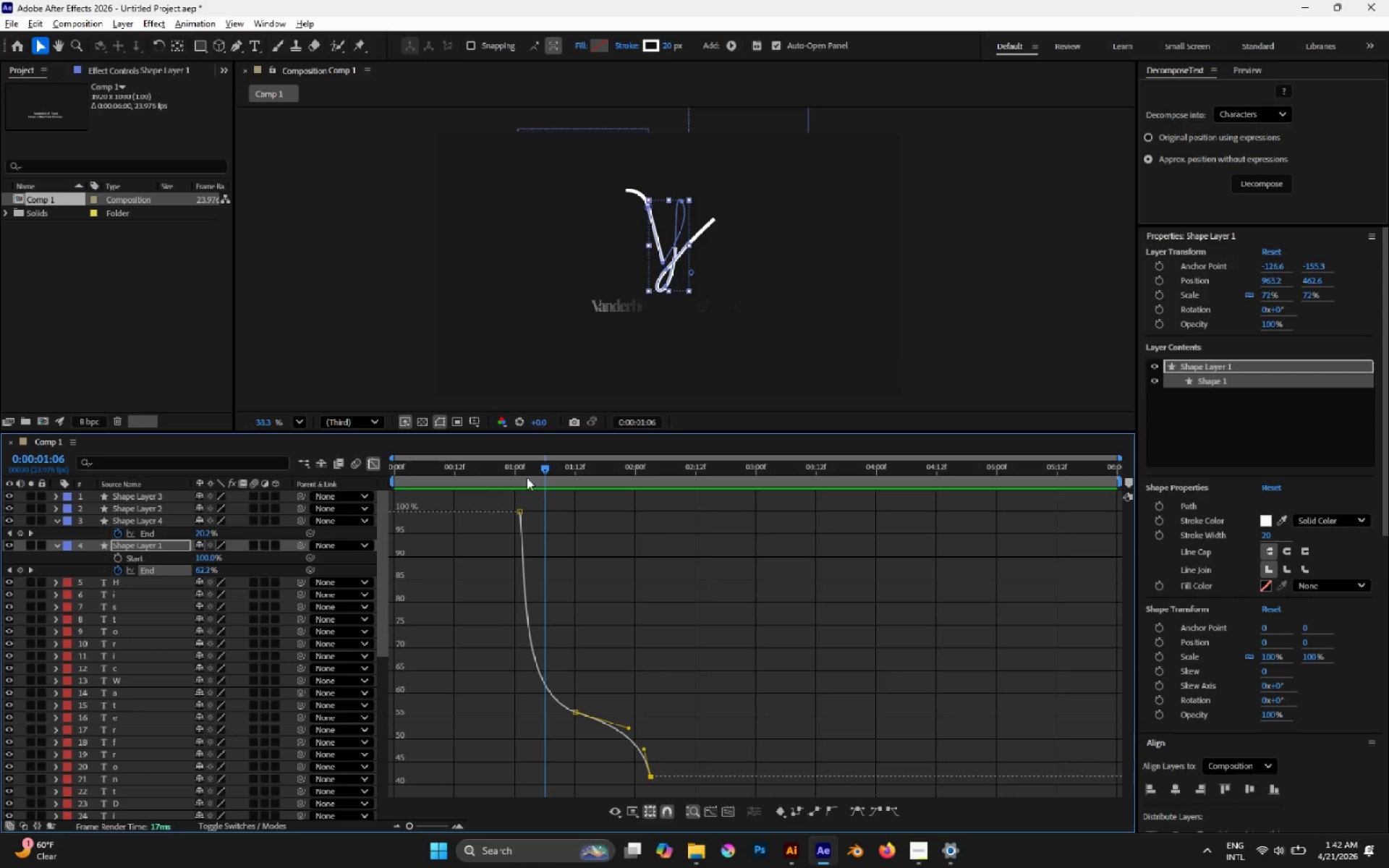 
left_click_drag(start_coordinate=[545, 474], to_coordinate=[551, 491])
 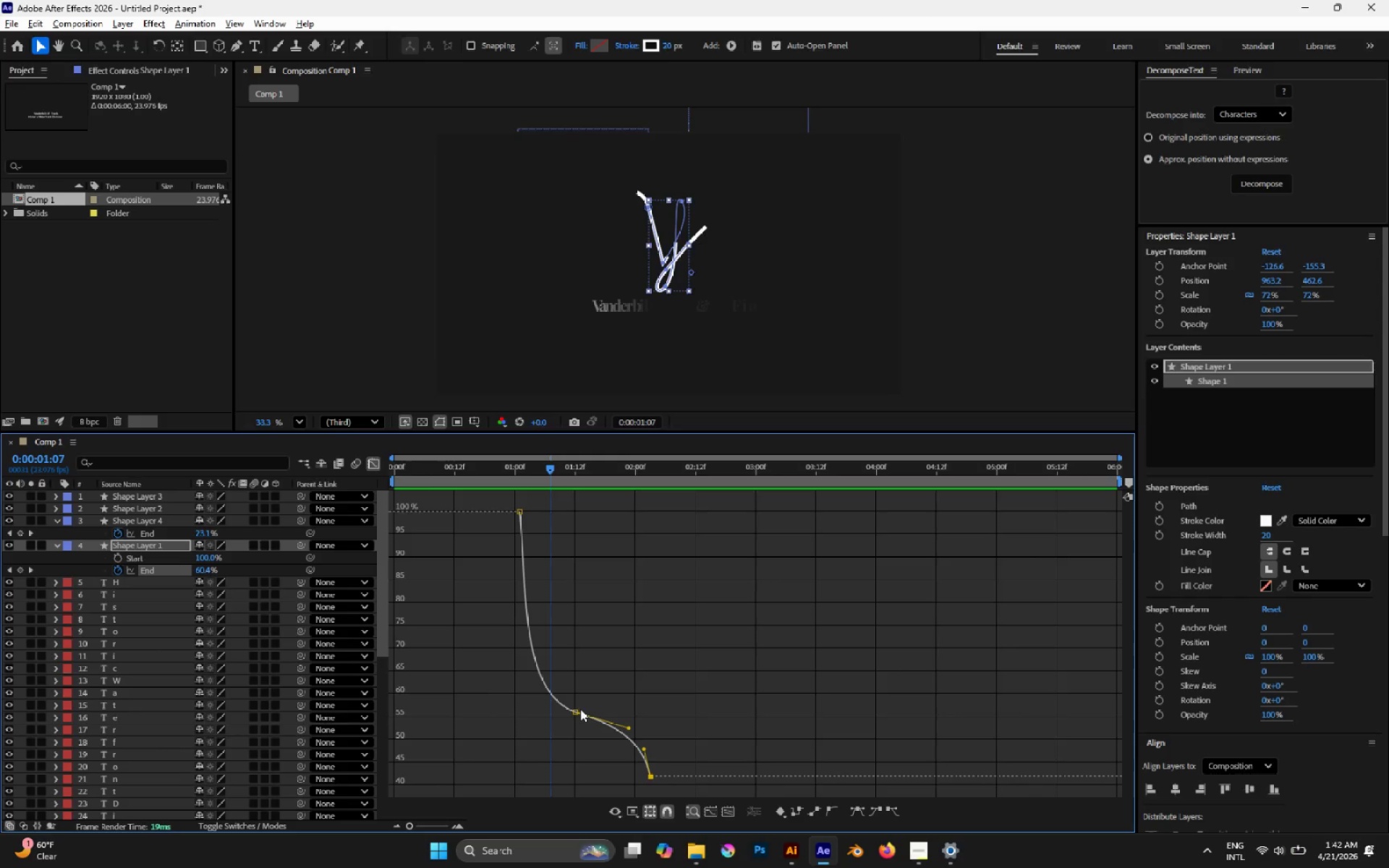 
left_click([577, 710])
 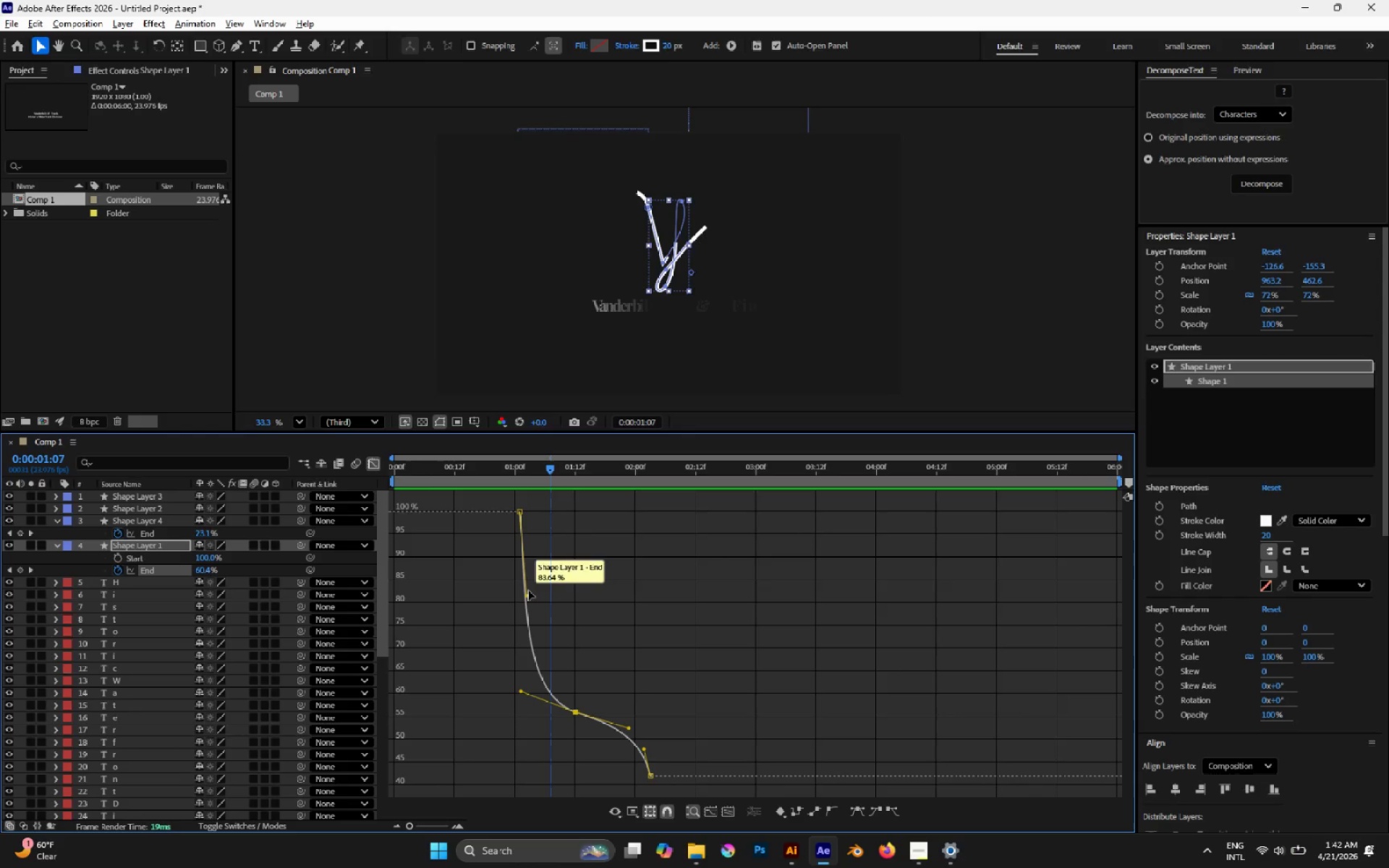 
left_click_drag(start_coordinate=[526, 594], to_coordinate=[543, 587])
 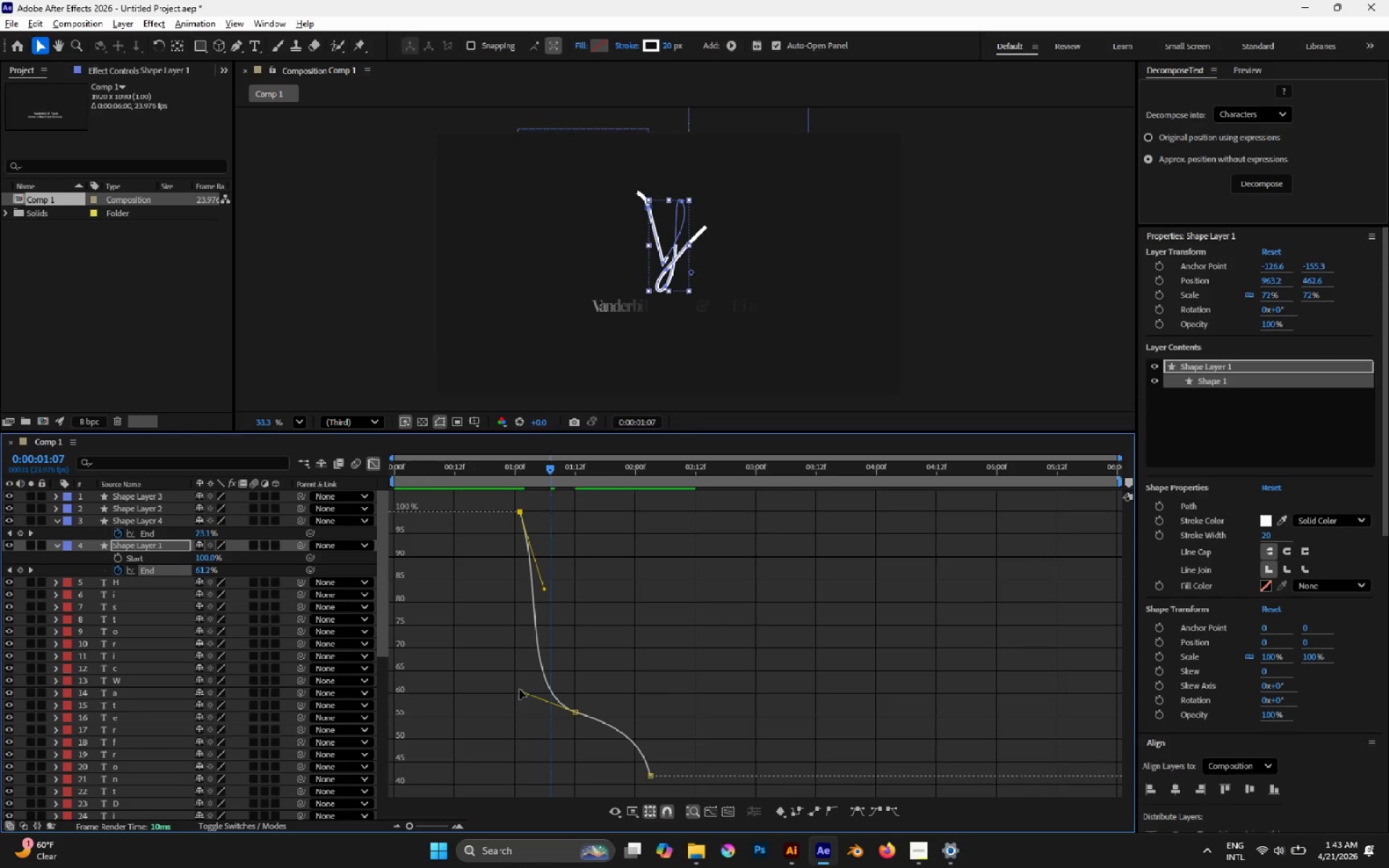 
left_click_drag(start_coordinate=[519, 689], to_coordinate=[546, 640])
 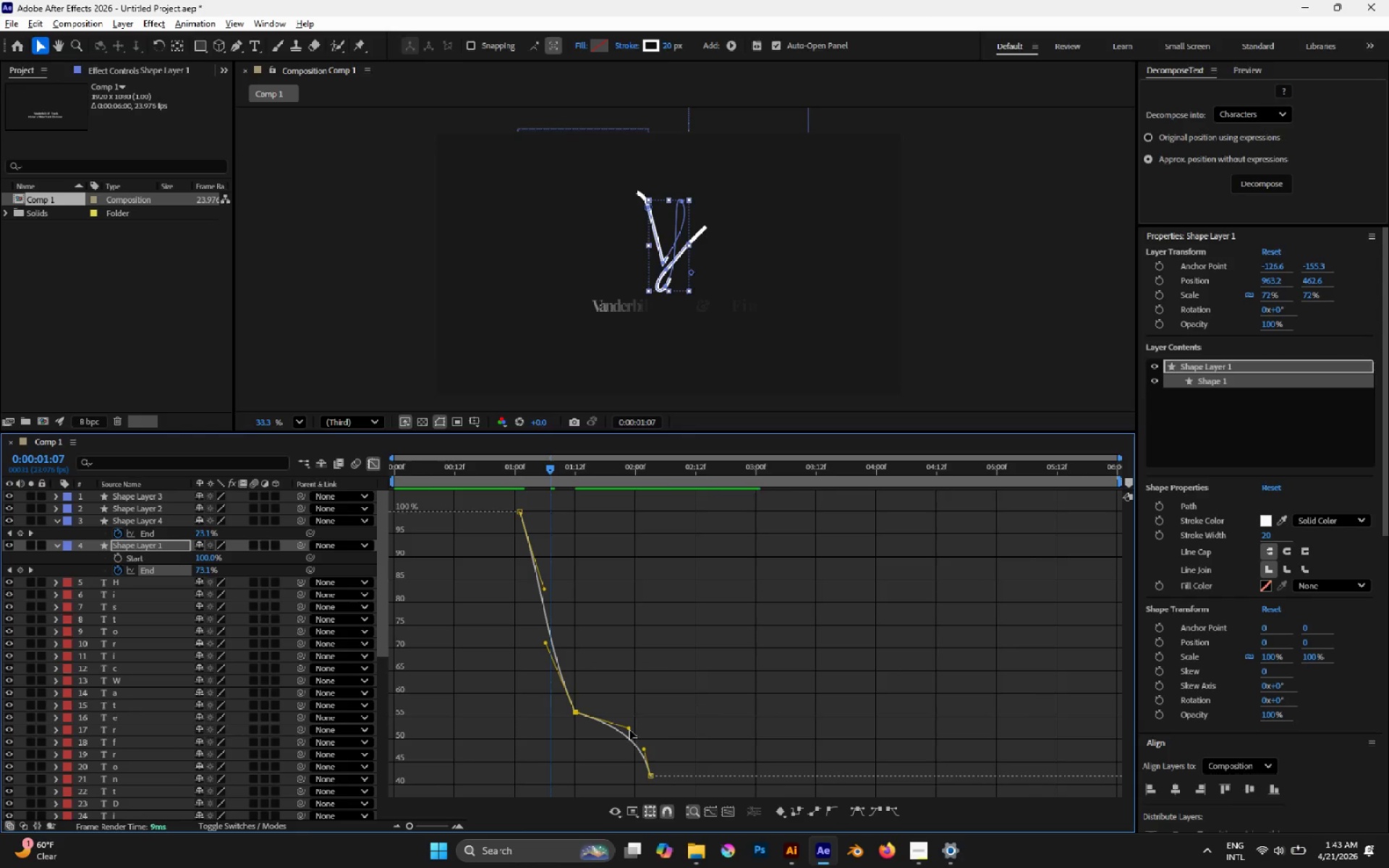 
left_click_drag(start_coordinate=[629, 728], to_coordinate=[596, 725])
 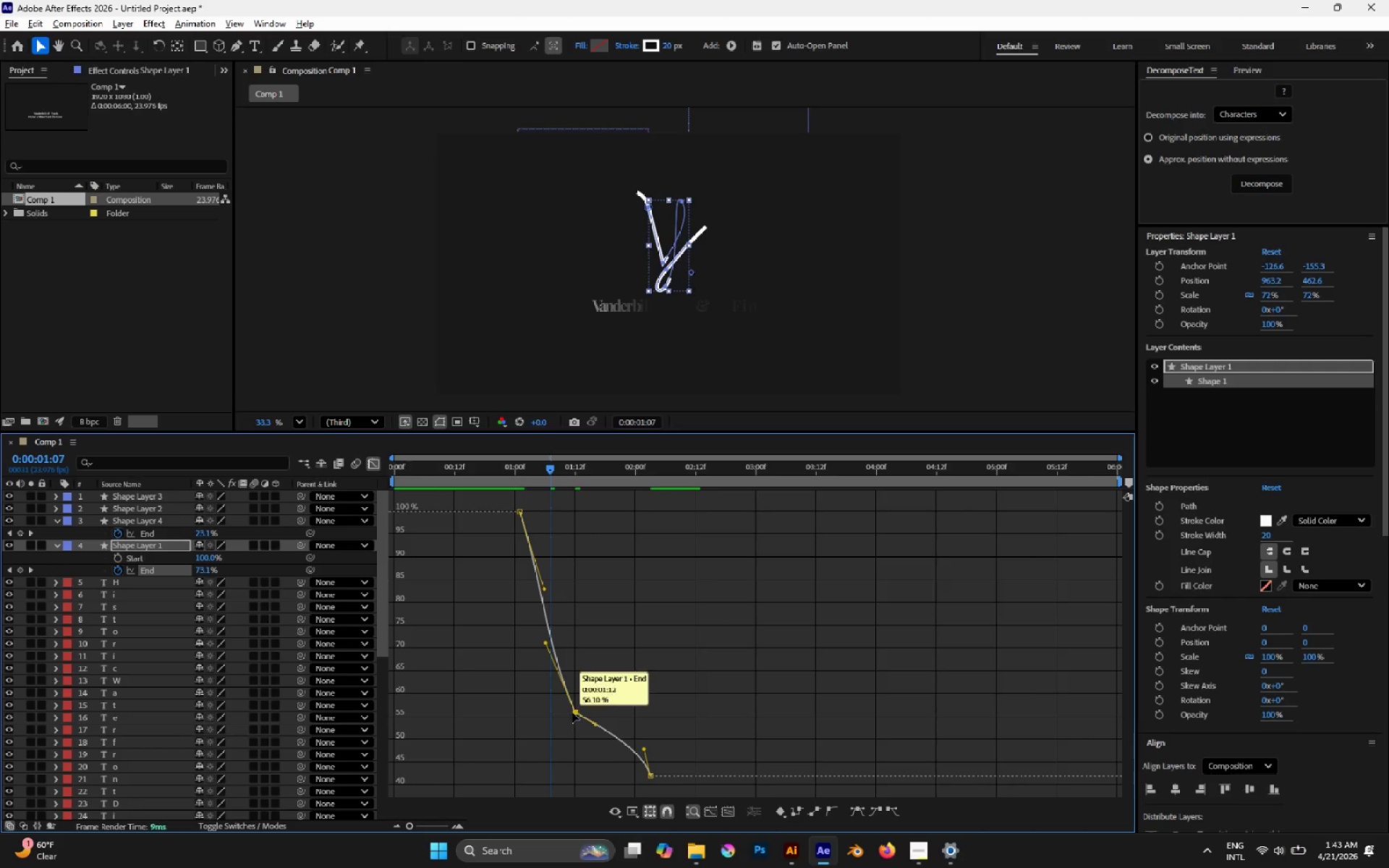 
left_click_drag(start_coordinate=[574, 711], to_coordinate=[579, 692])
 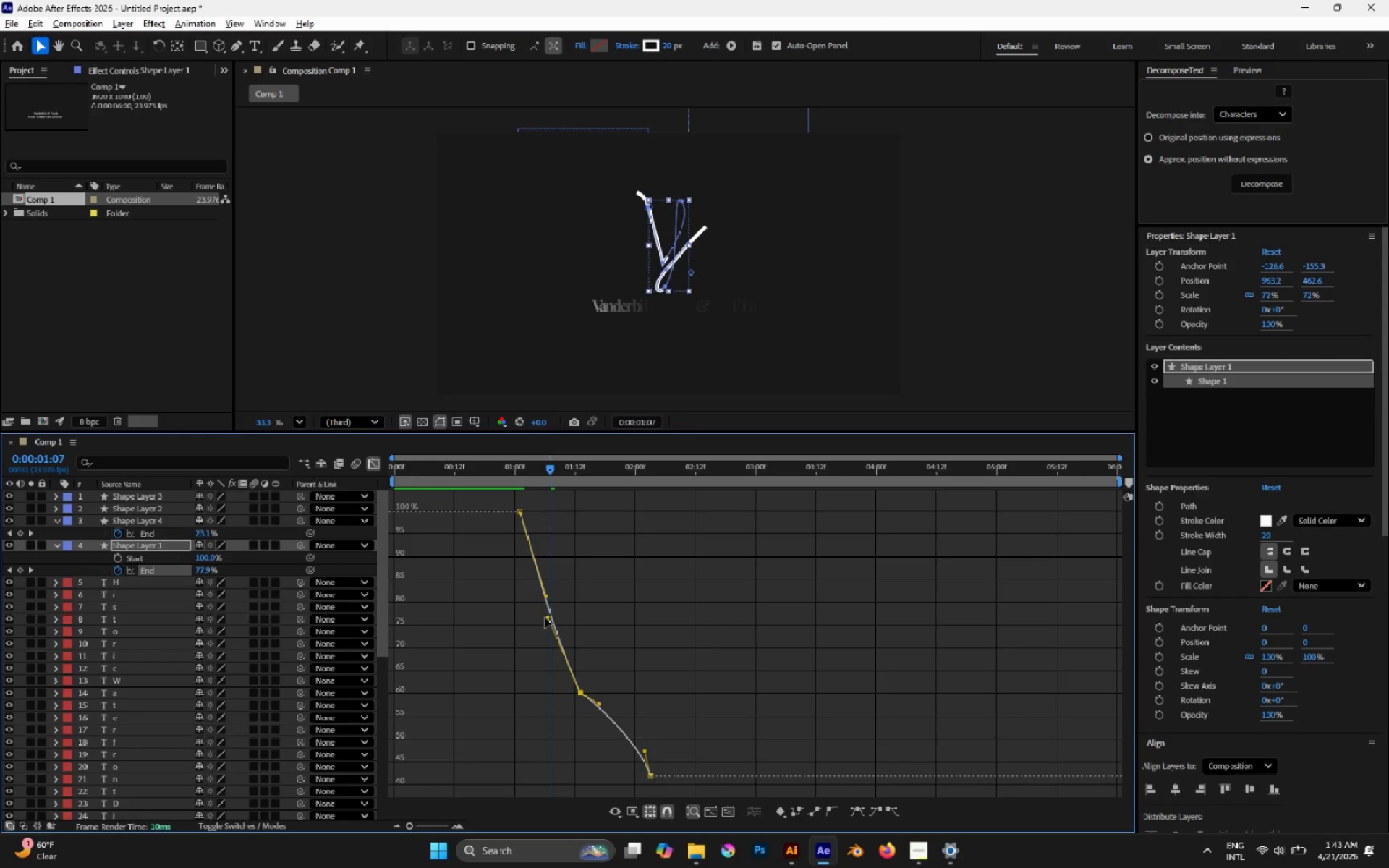 
left_click_drag(start_coordinate=[545, 618], to_coordinate=[548, 631])
 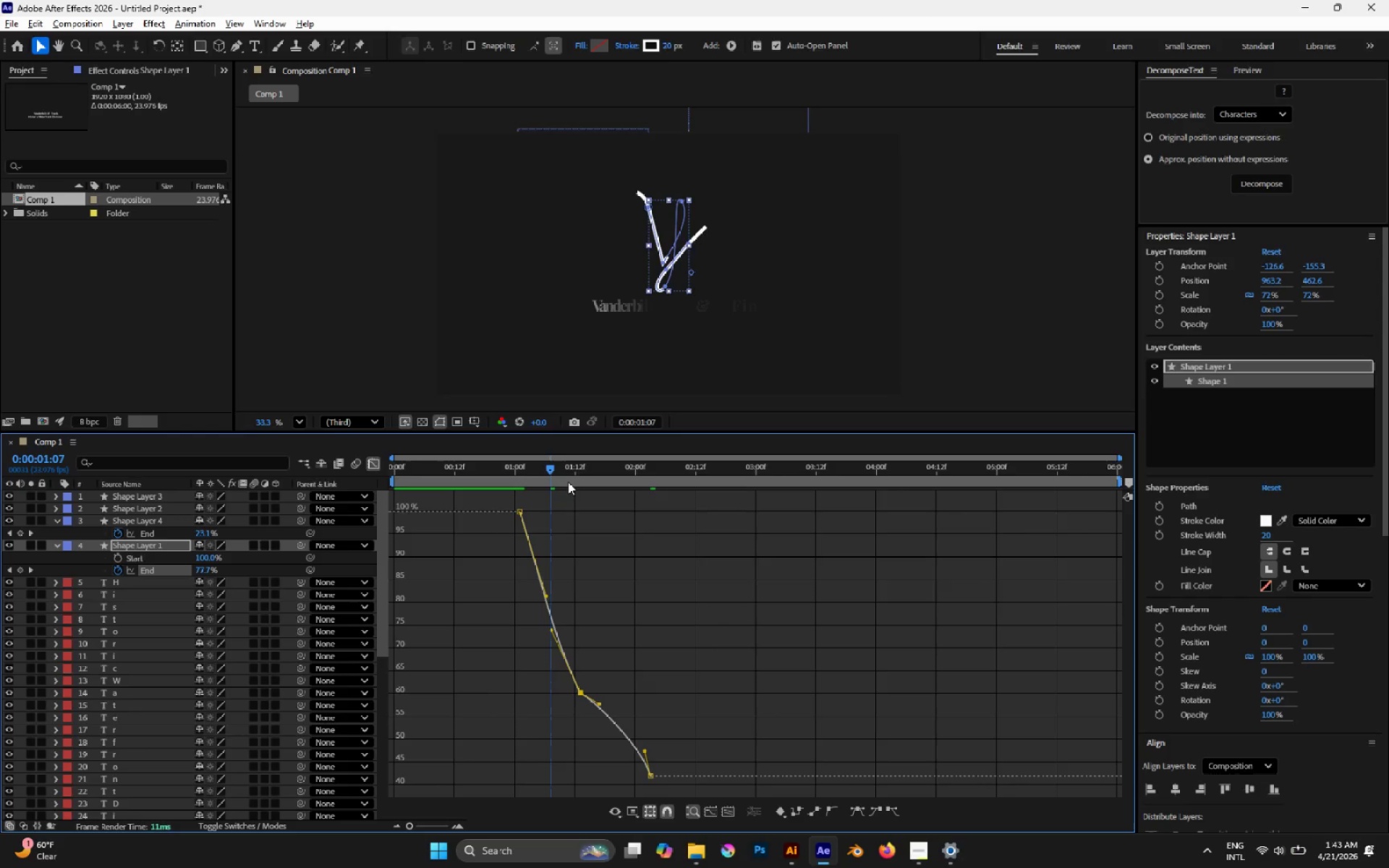 
left_click_drag(start_coordinate=[567, 479], to_coordinate=[585, 482])
 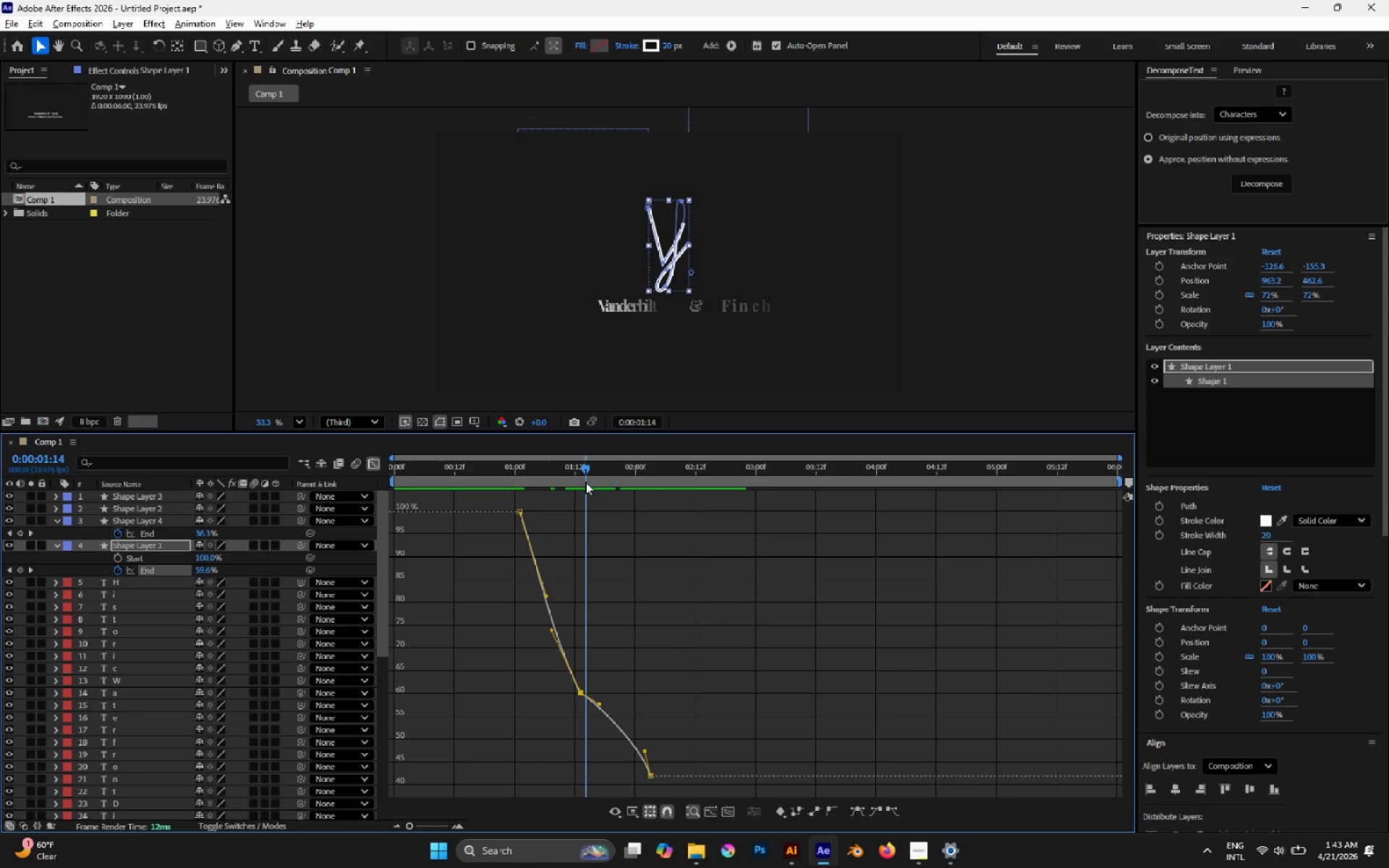 
key(Space)
 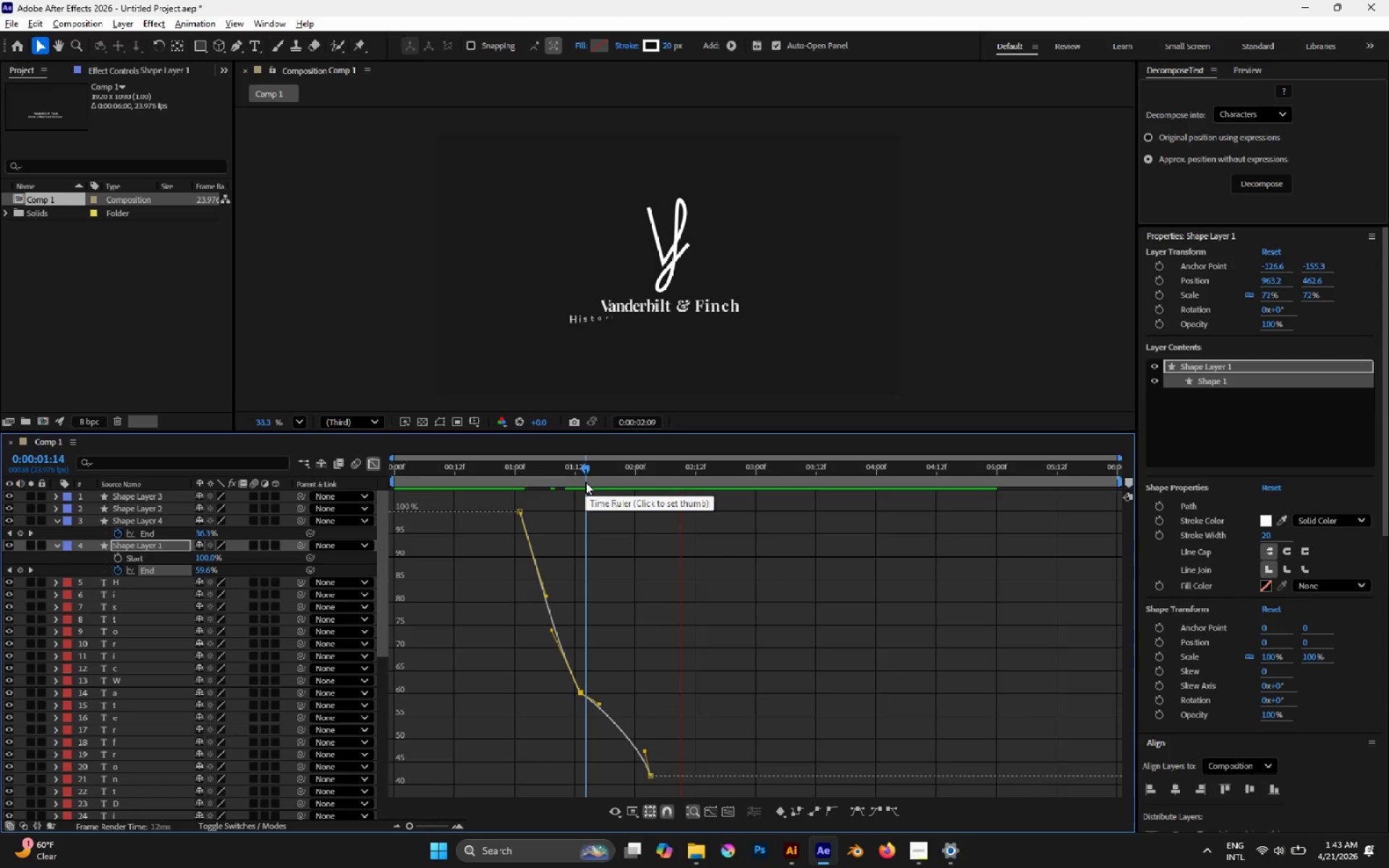 
key(Space)
 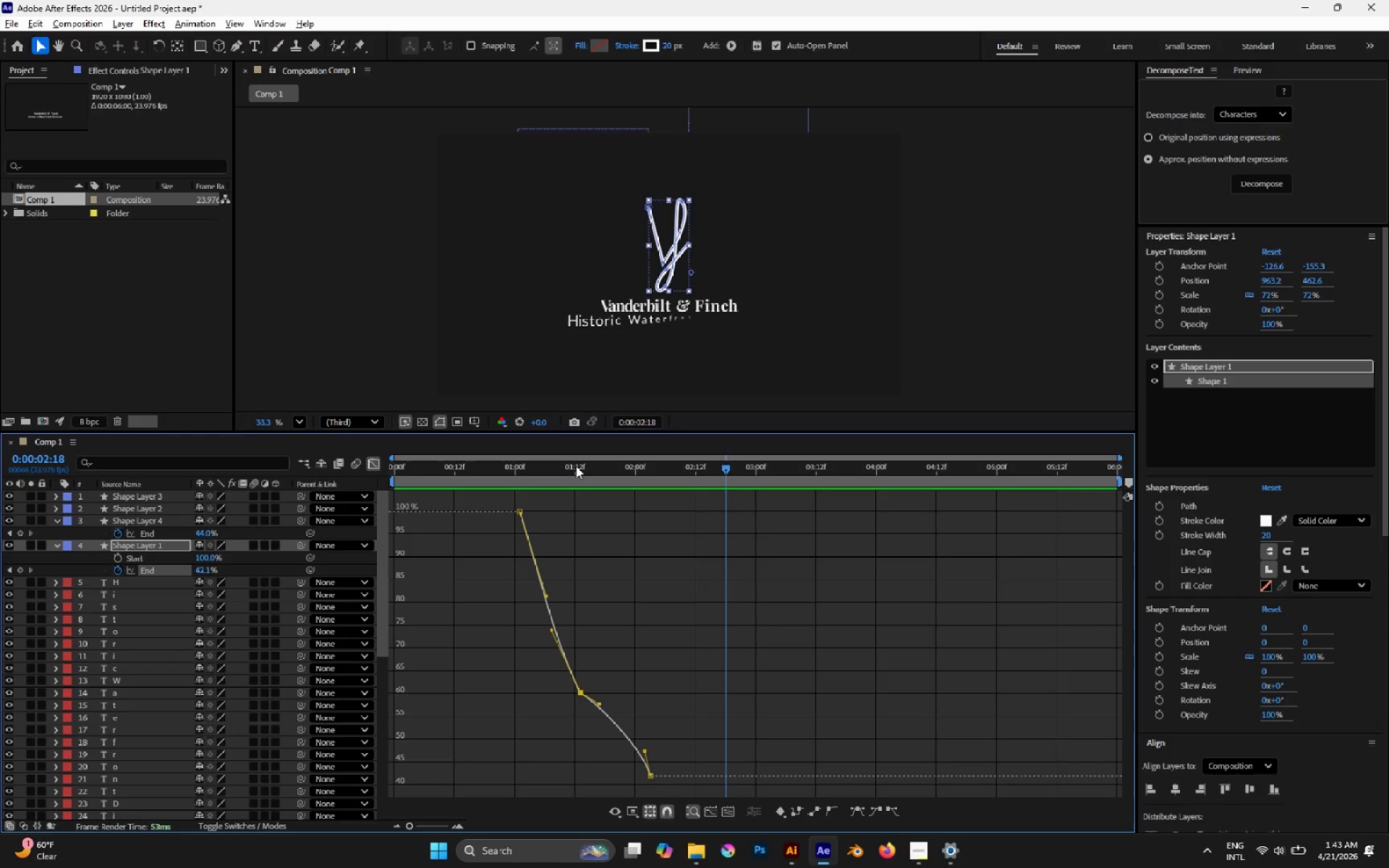 
left_click_drag(start_coordinate=[576, 466], to_coordinate=[539, 461])
 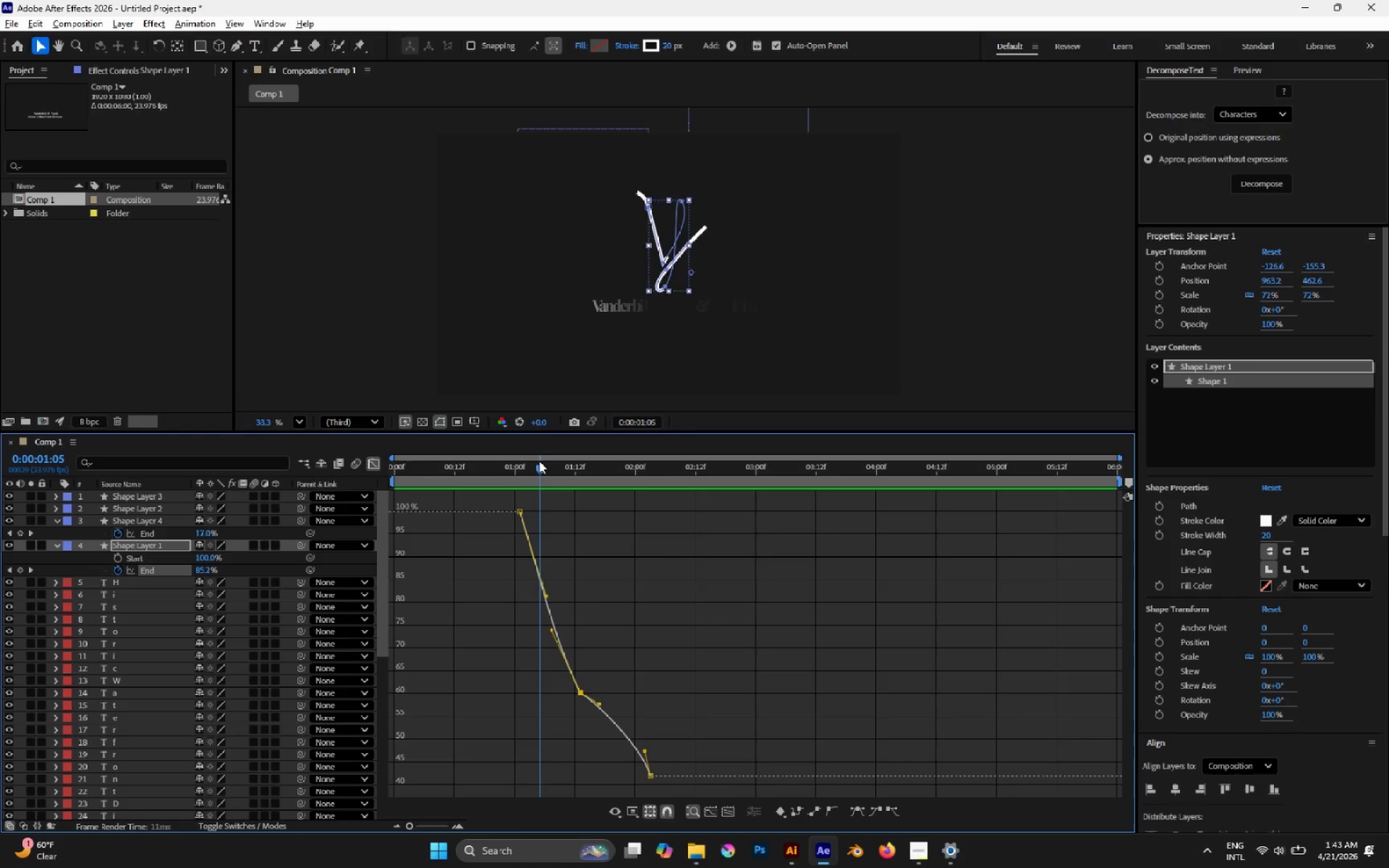 
key(Space)
 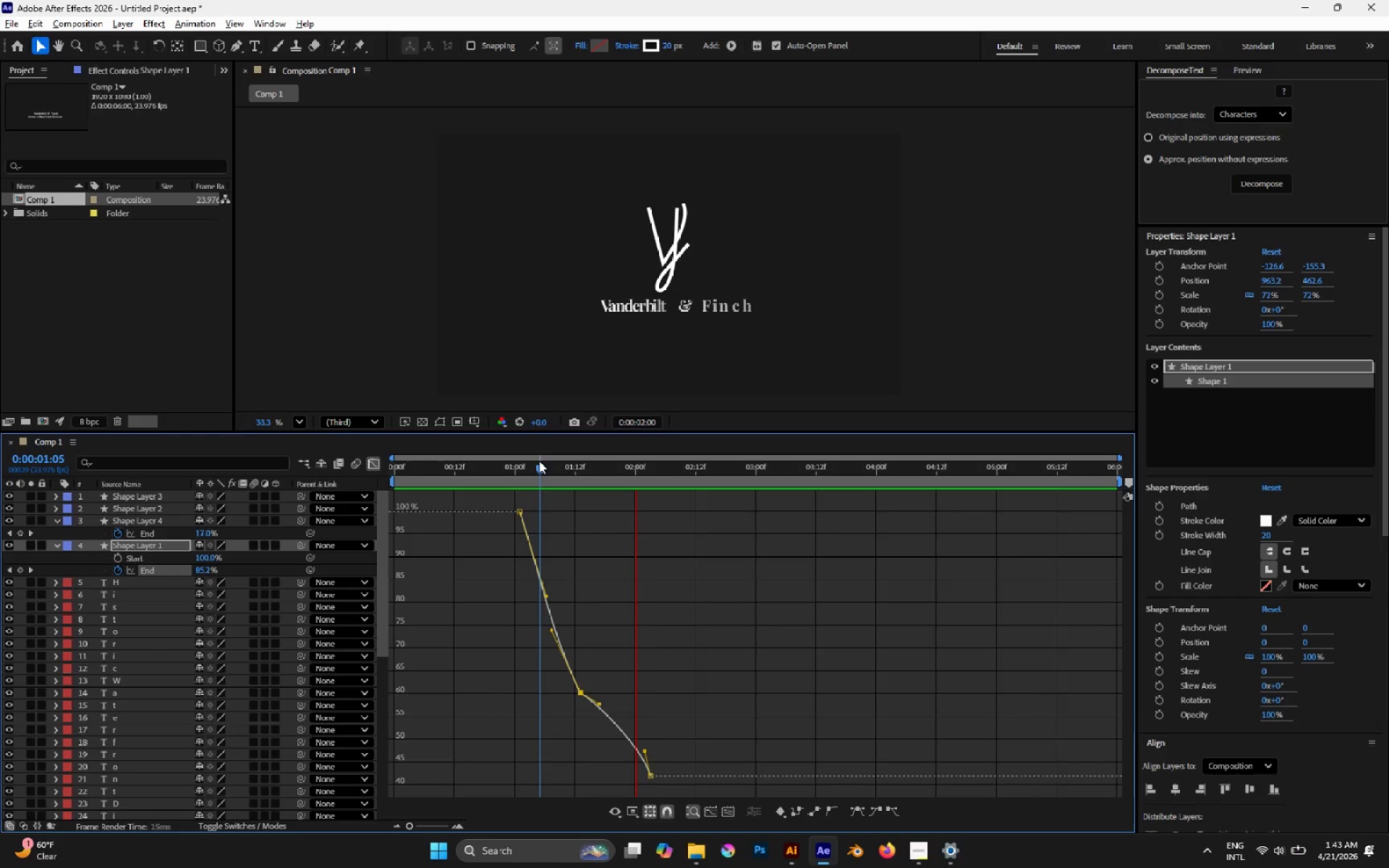 
key(Space)
 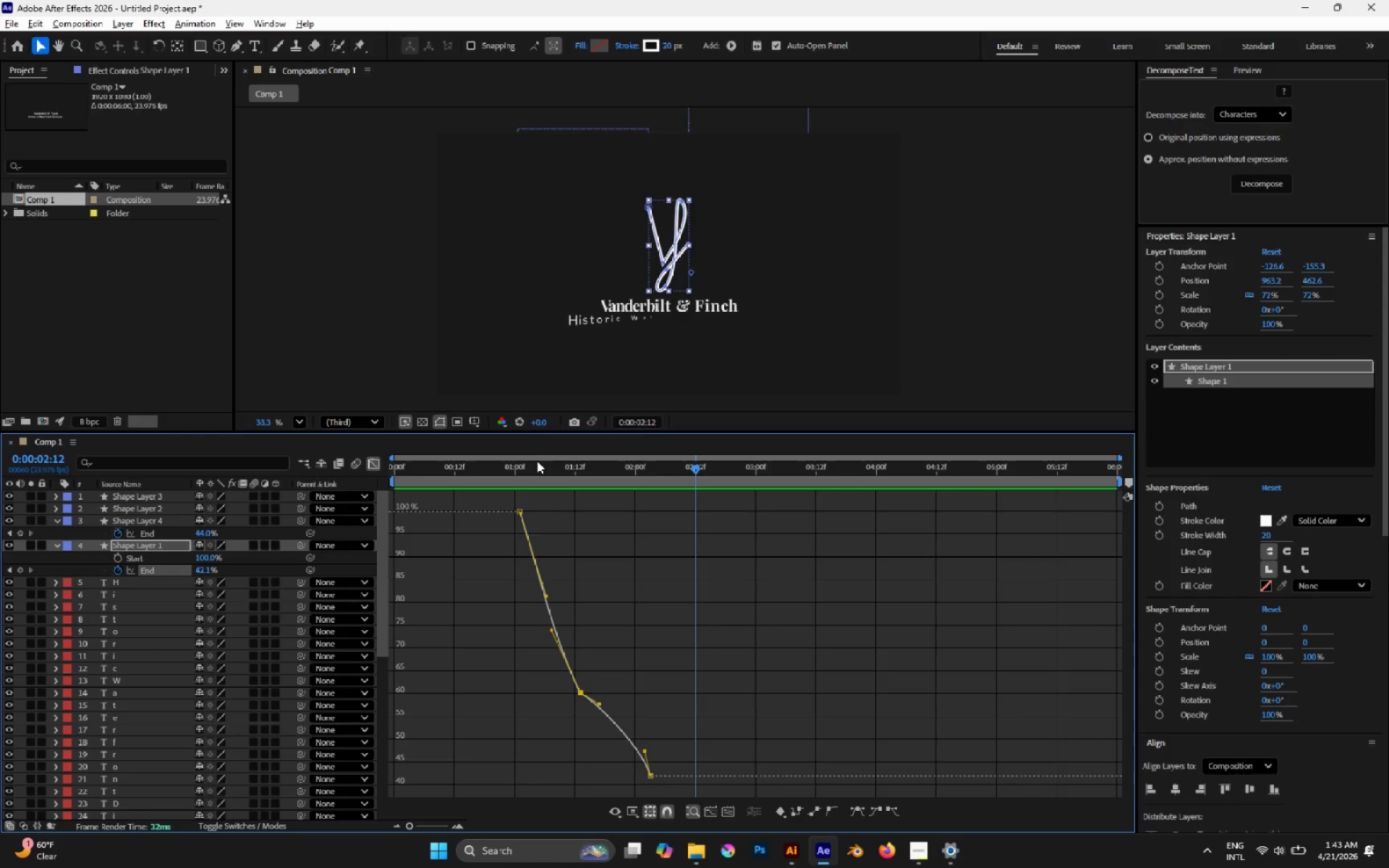 
left_click_drag(start_coordinate=[526, 469], to_coordinate=[514, 467])
 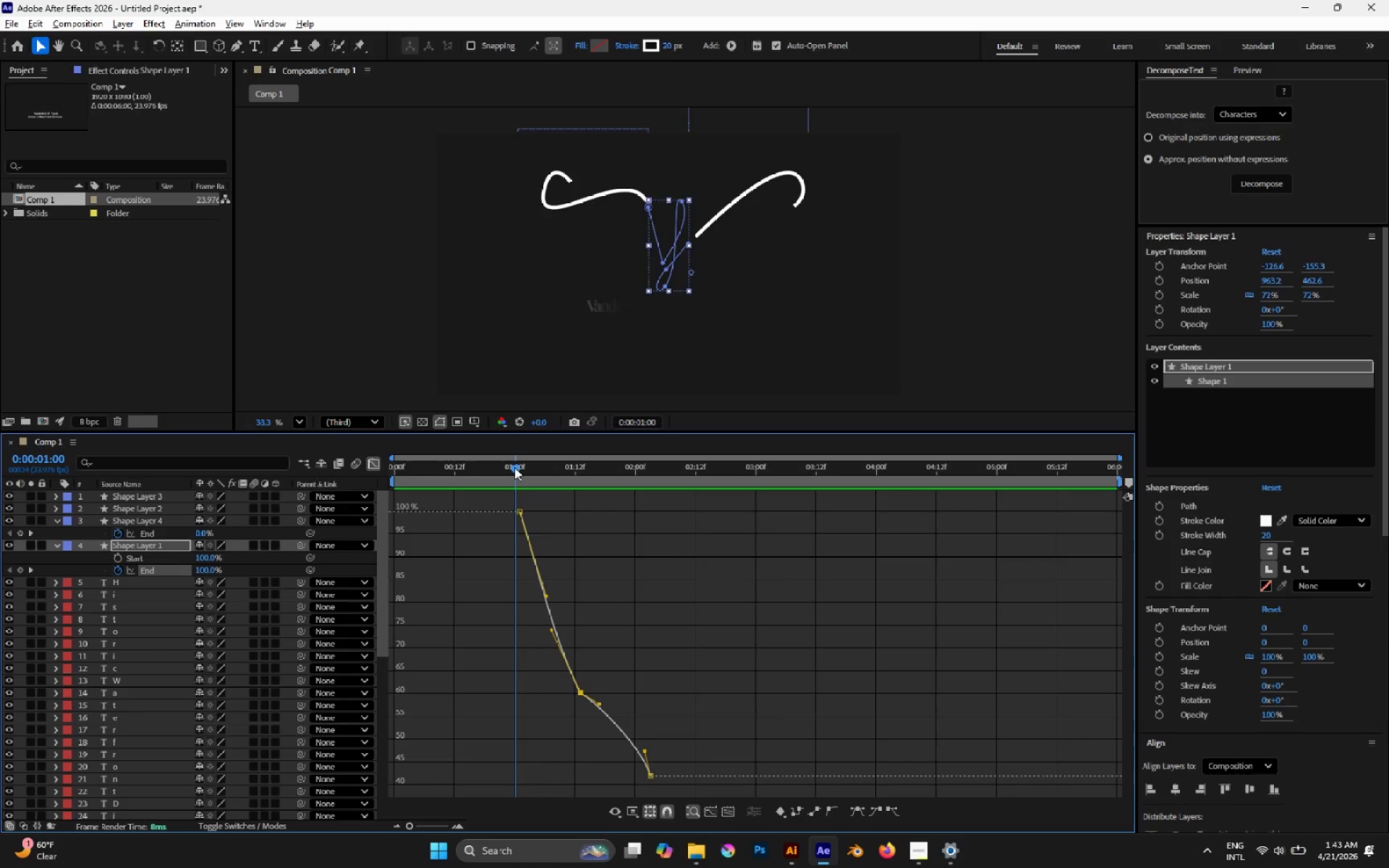 
key(Space)
 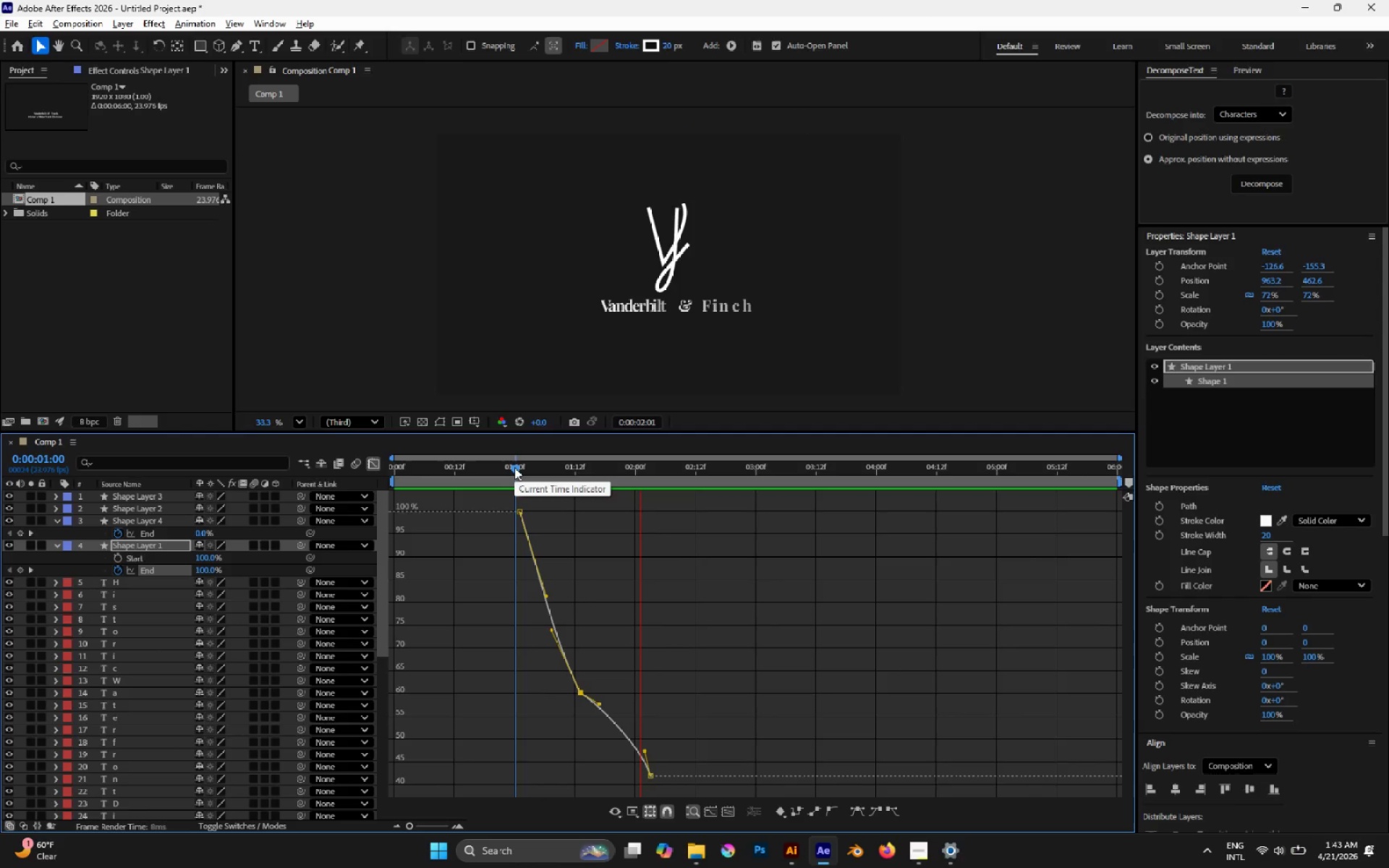 
key(Space)
 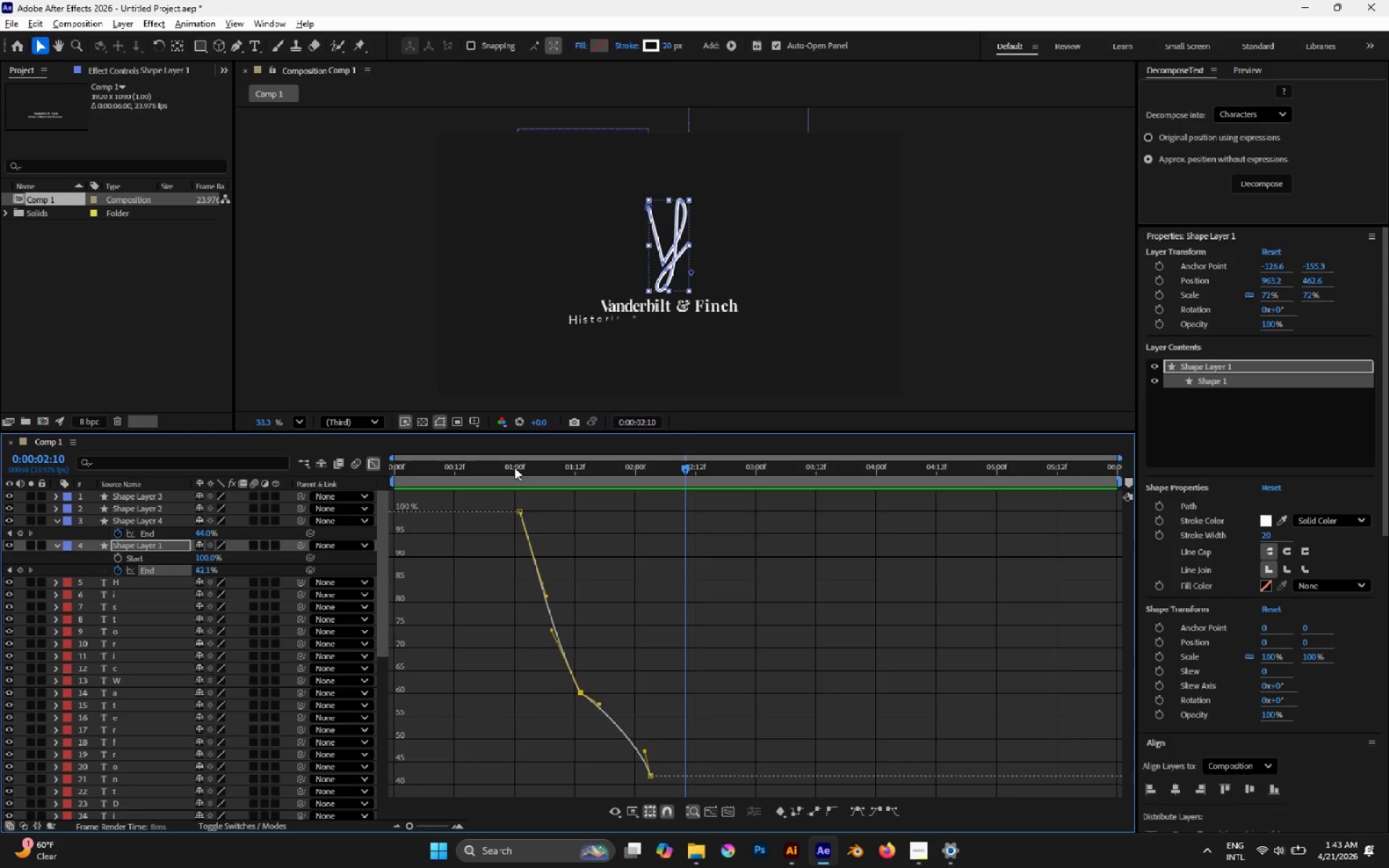 
left_click([514, 467])
 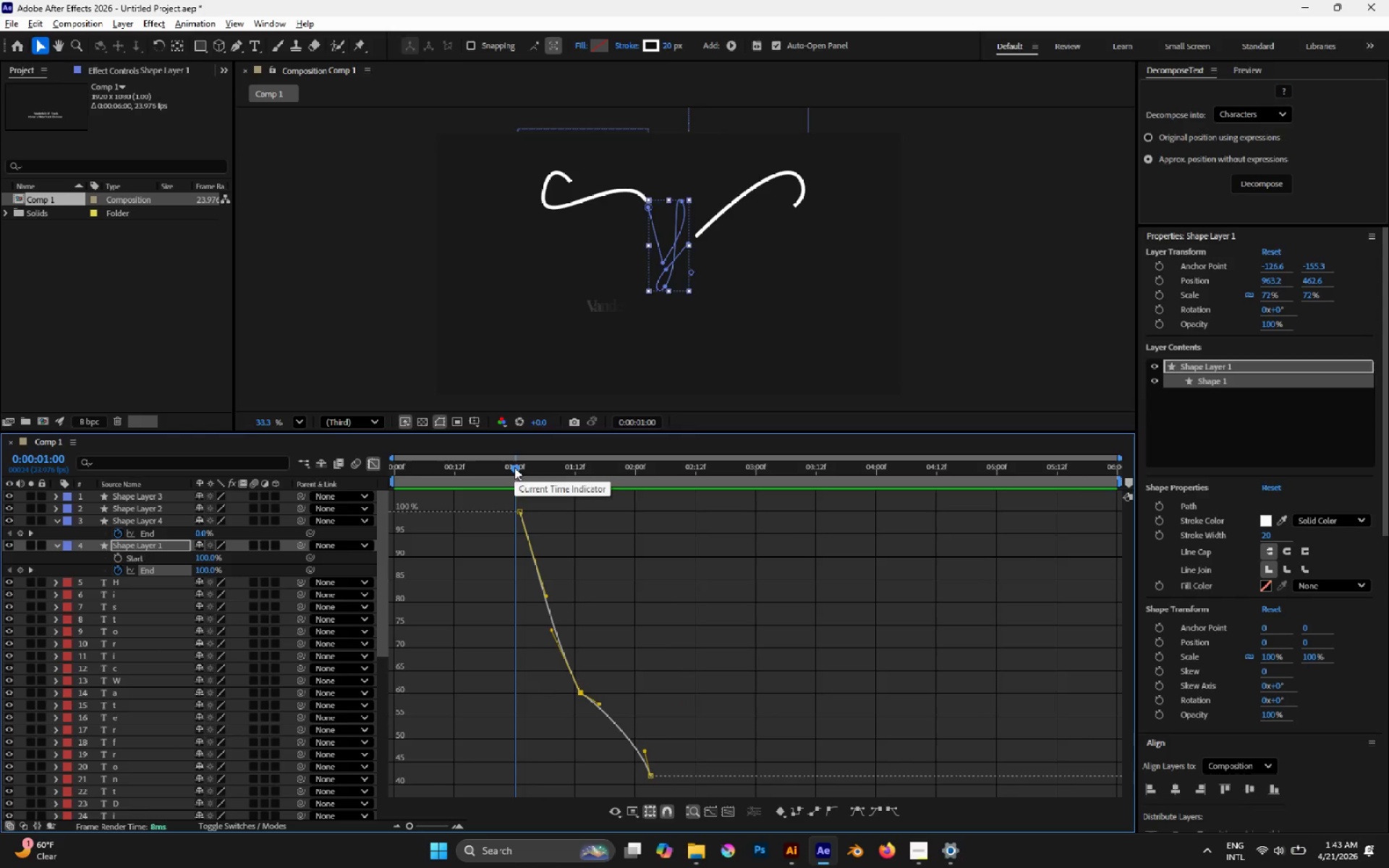 
key(Space)
 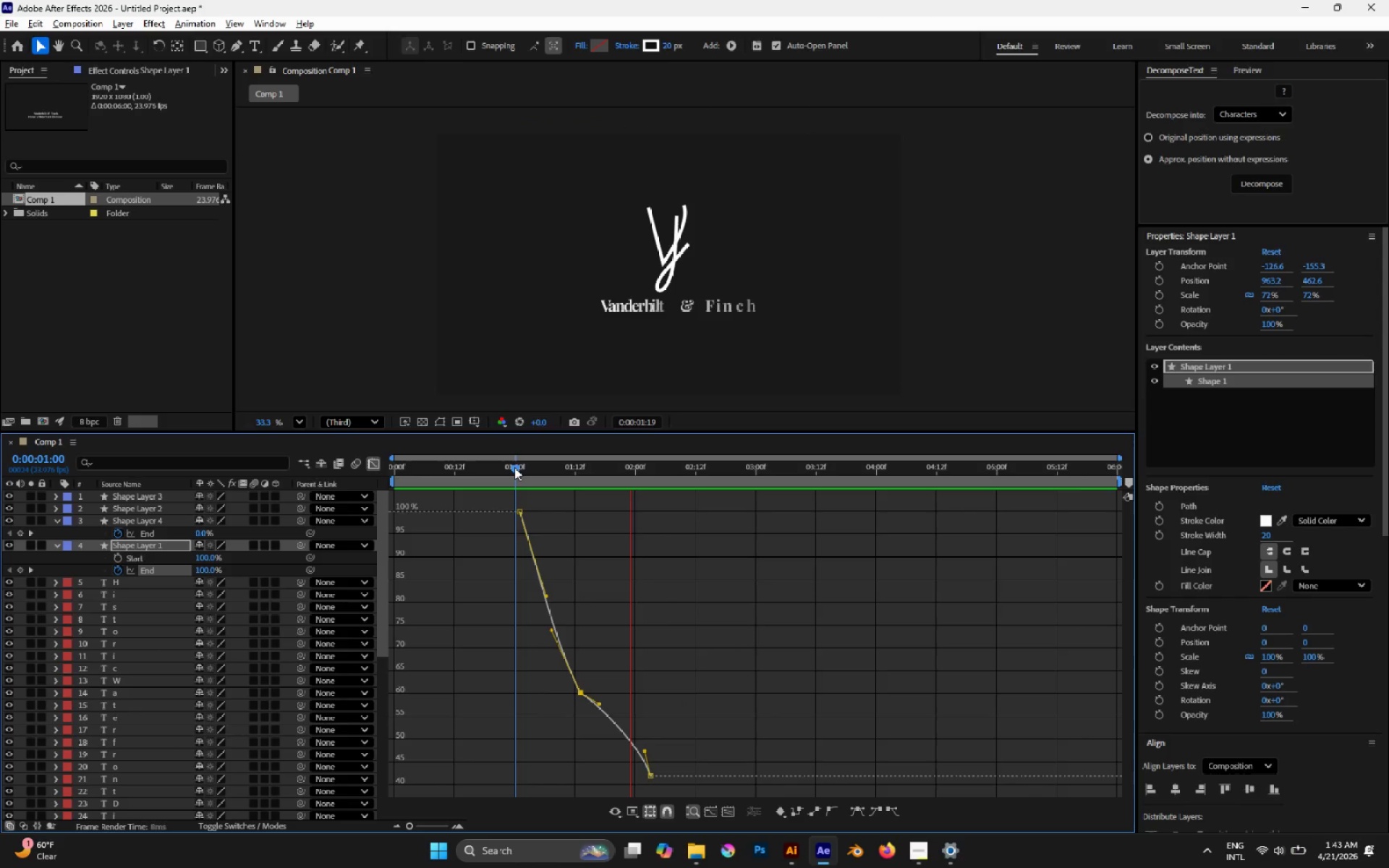 
key(Space)
 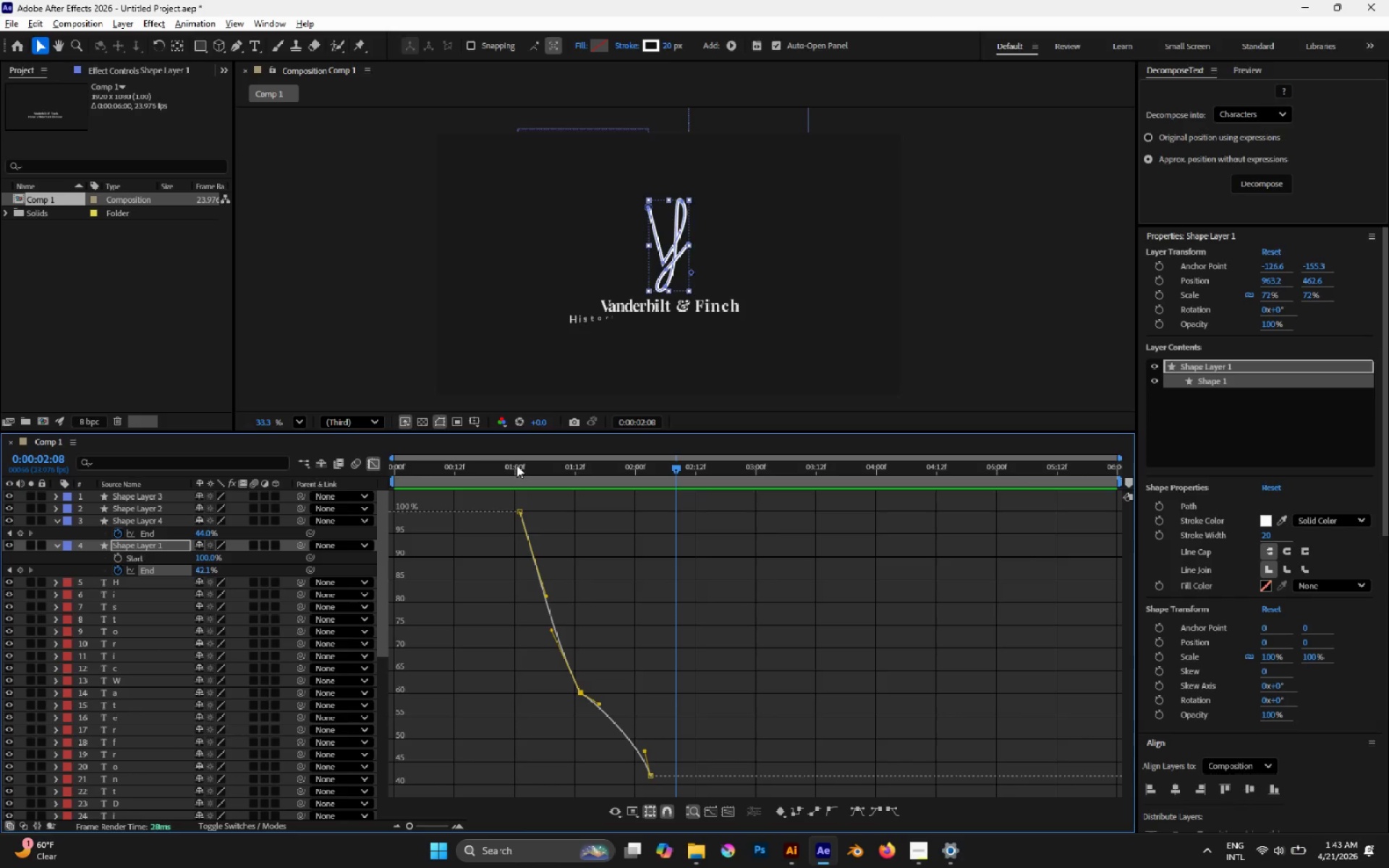 
left_click([517, 465])
 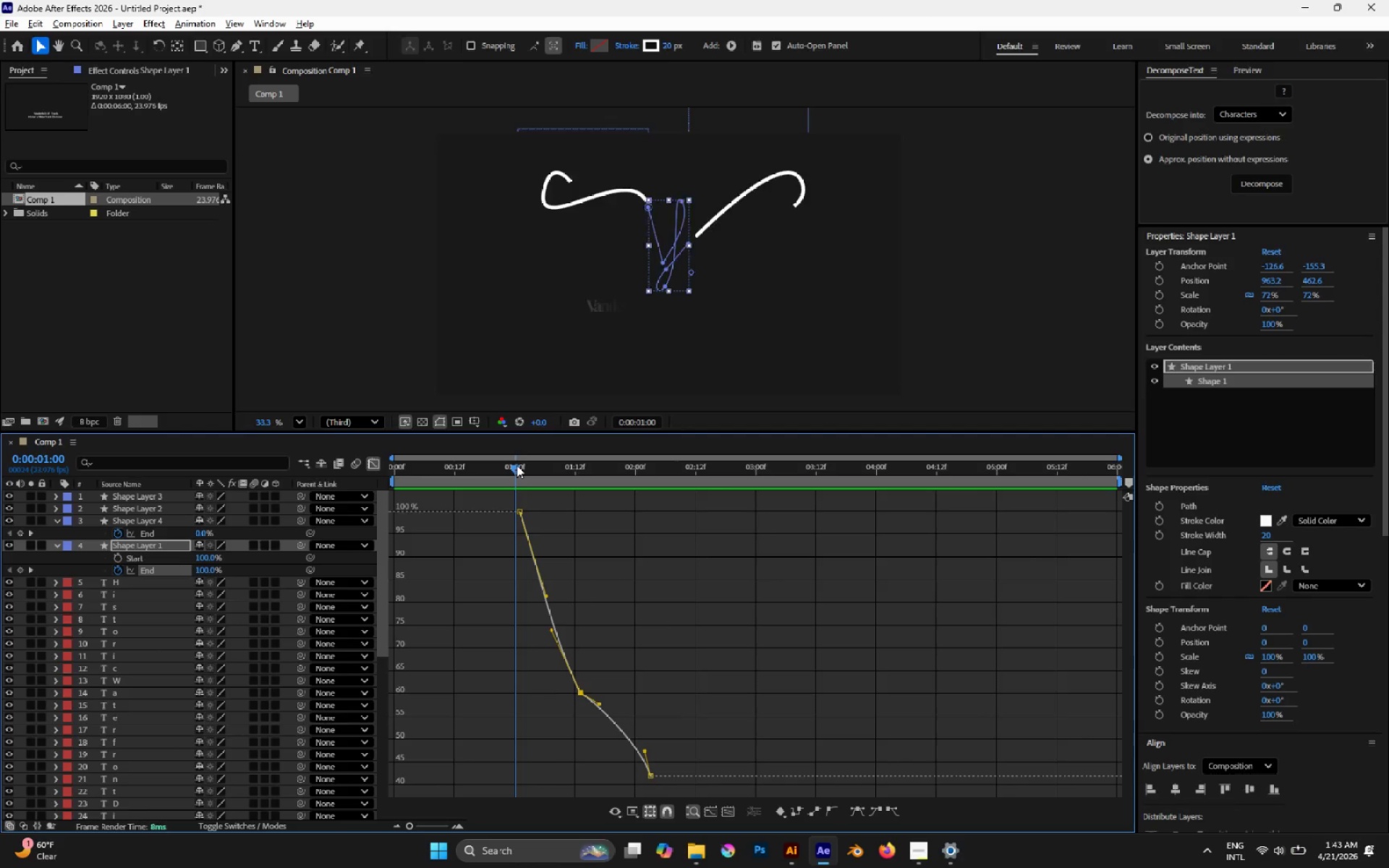 
key(Space)
 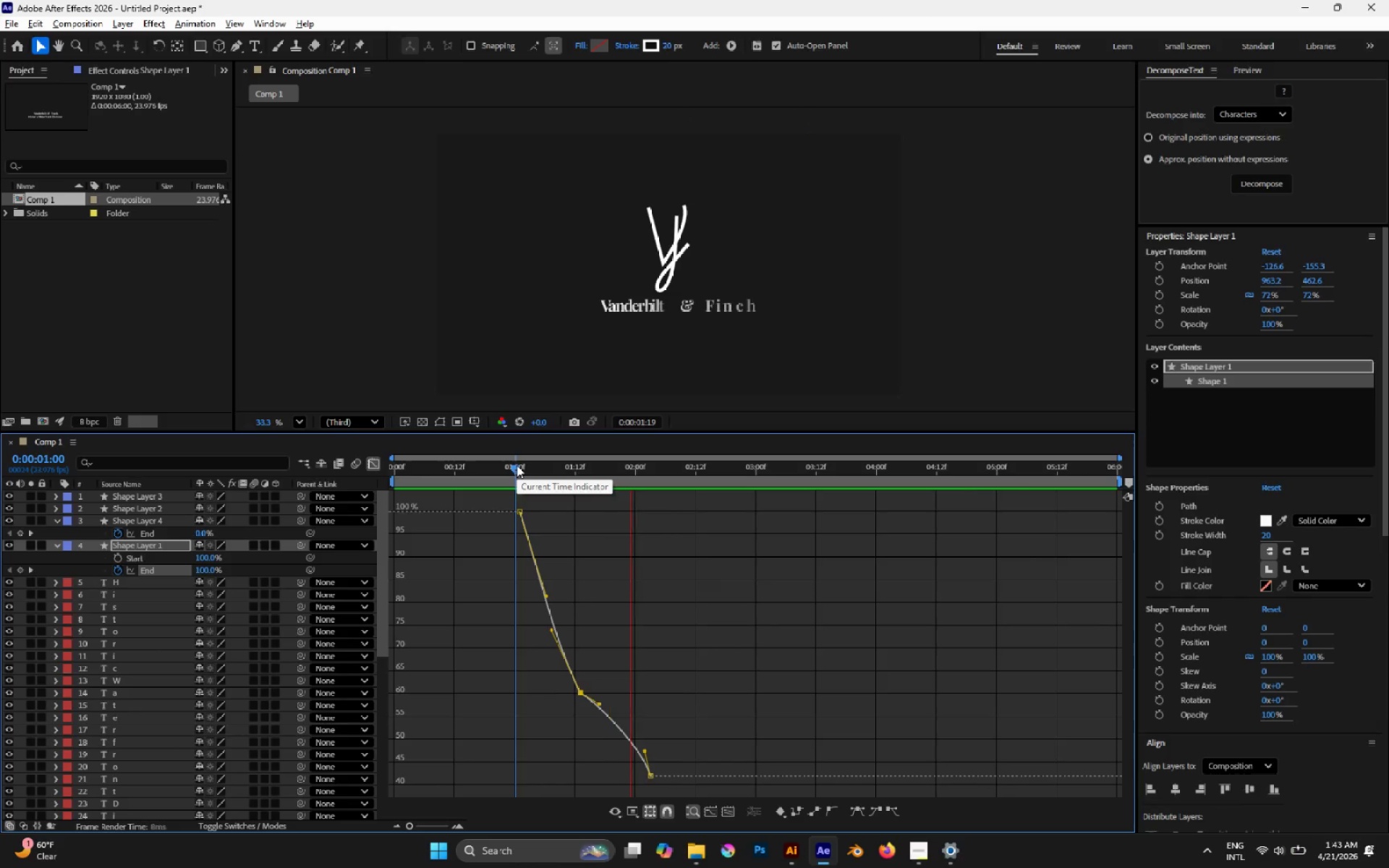 
key(Space)
 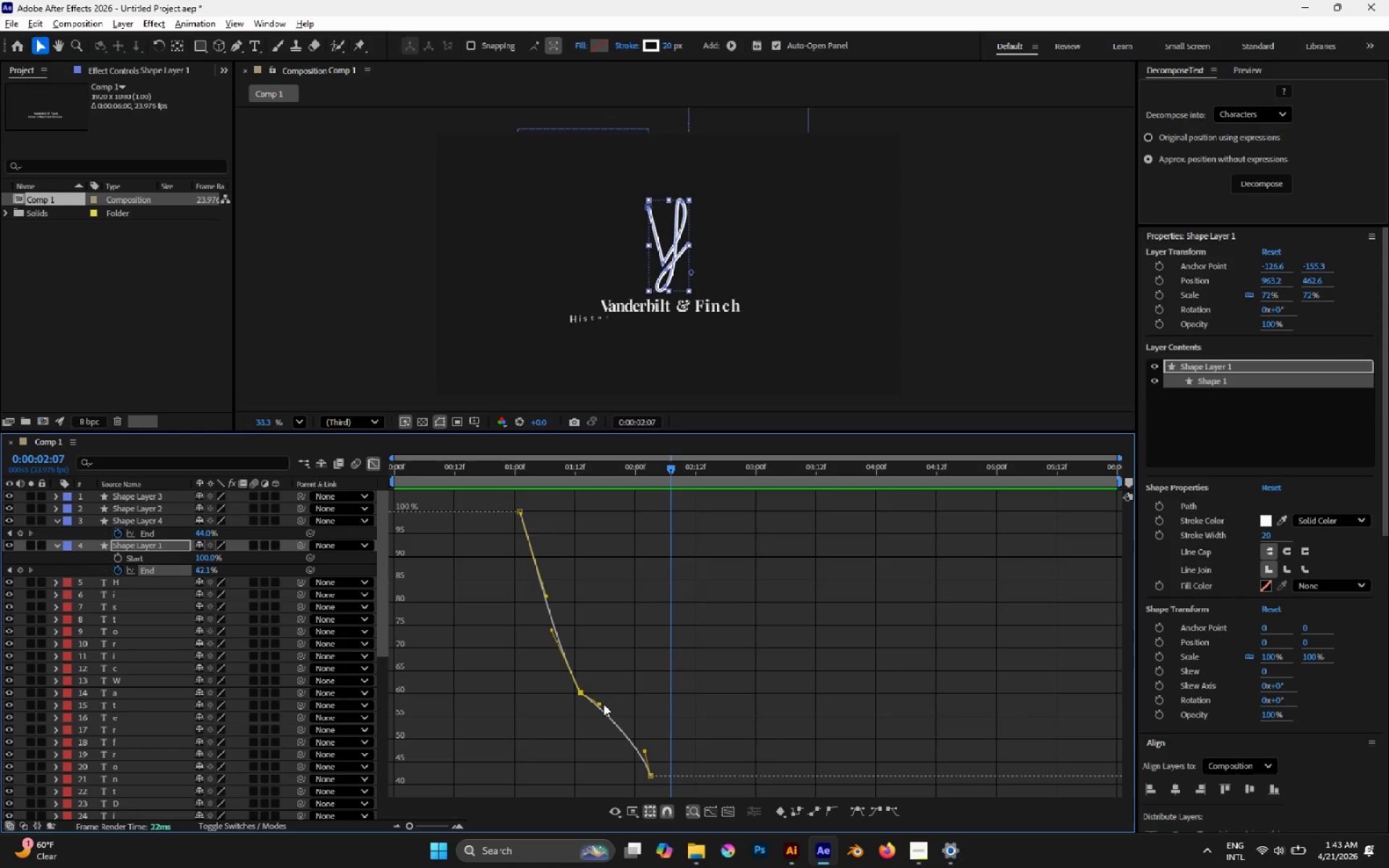 
left_click_drag(start_coordinate=[599, 704], to_coordinate=[610, 705])
 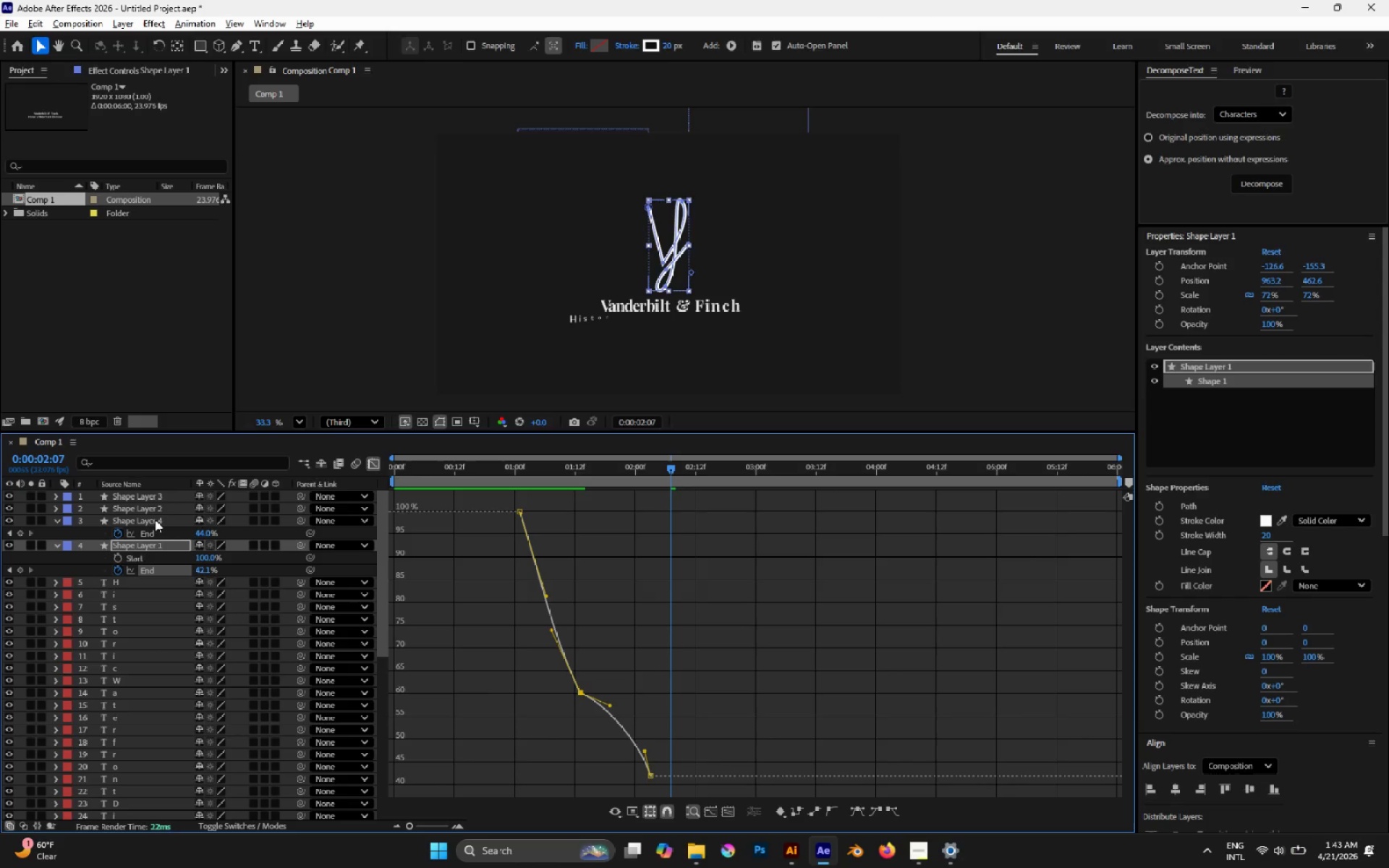 
left_click([155, 519])
 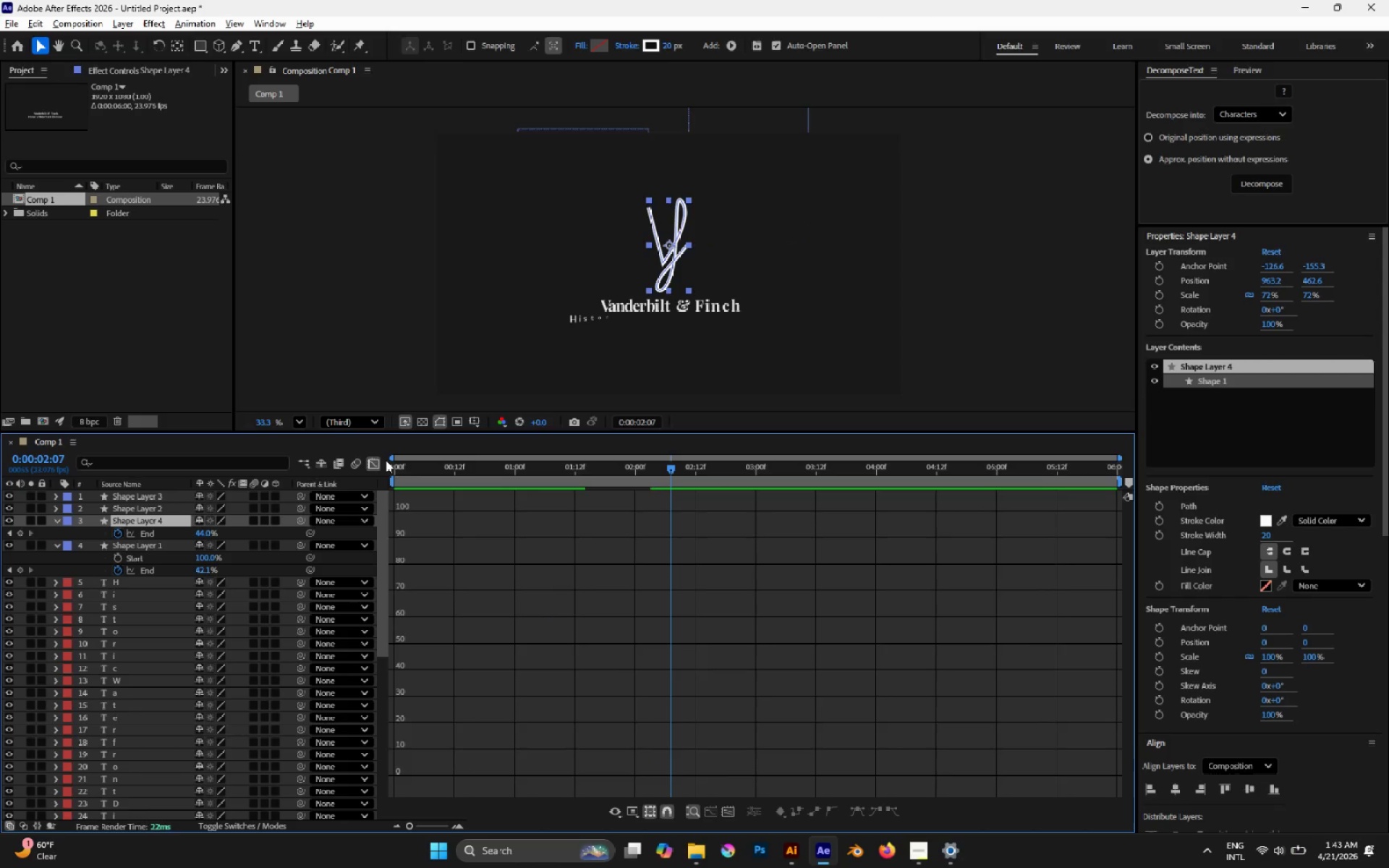 
double_click([379, 462])
 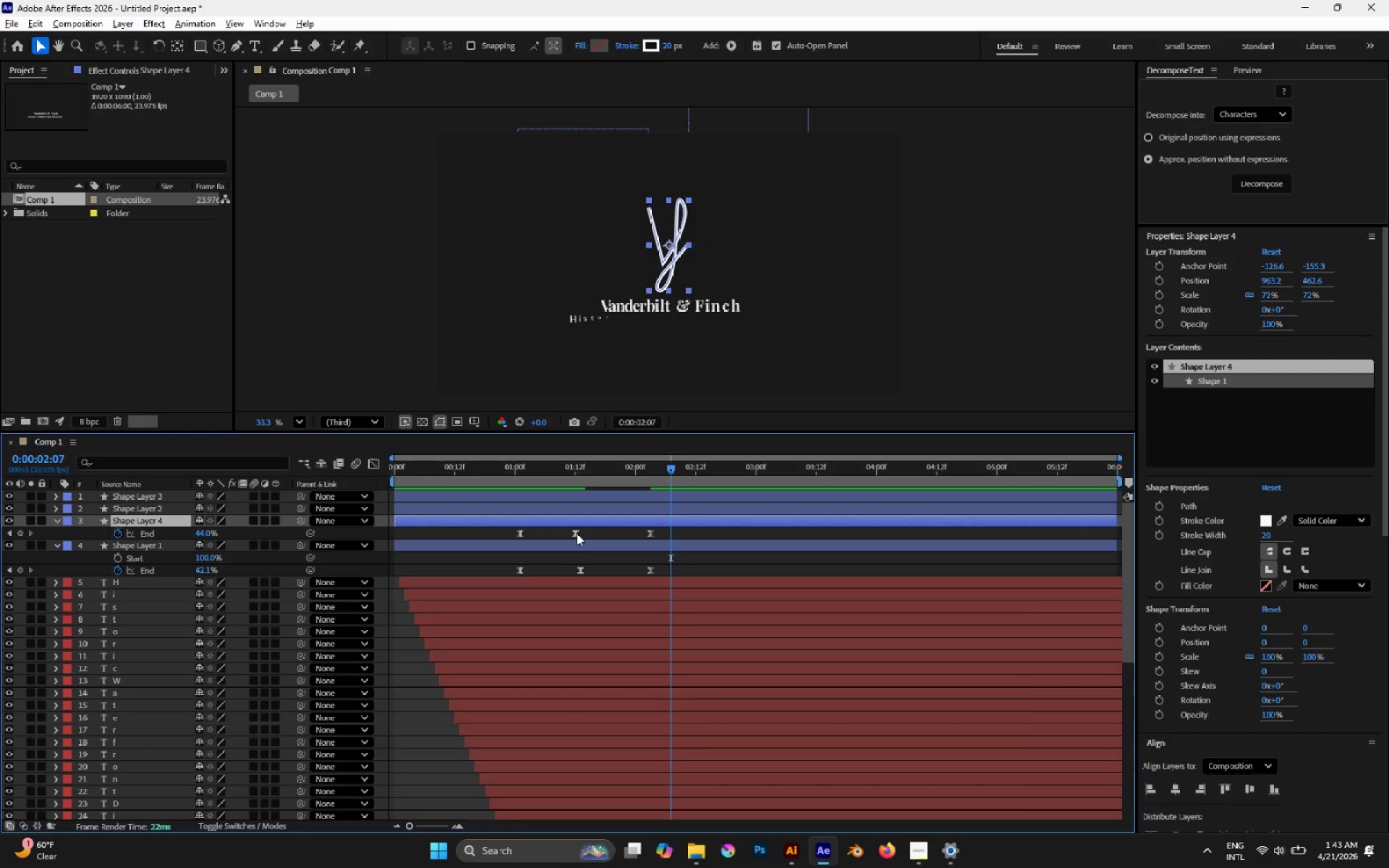 
left_click([577, 533])
 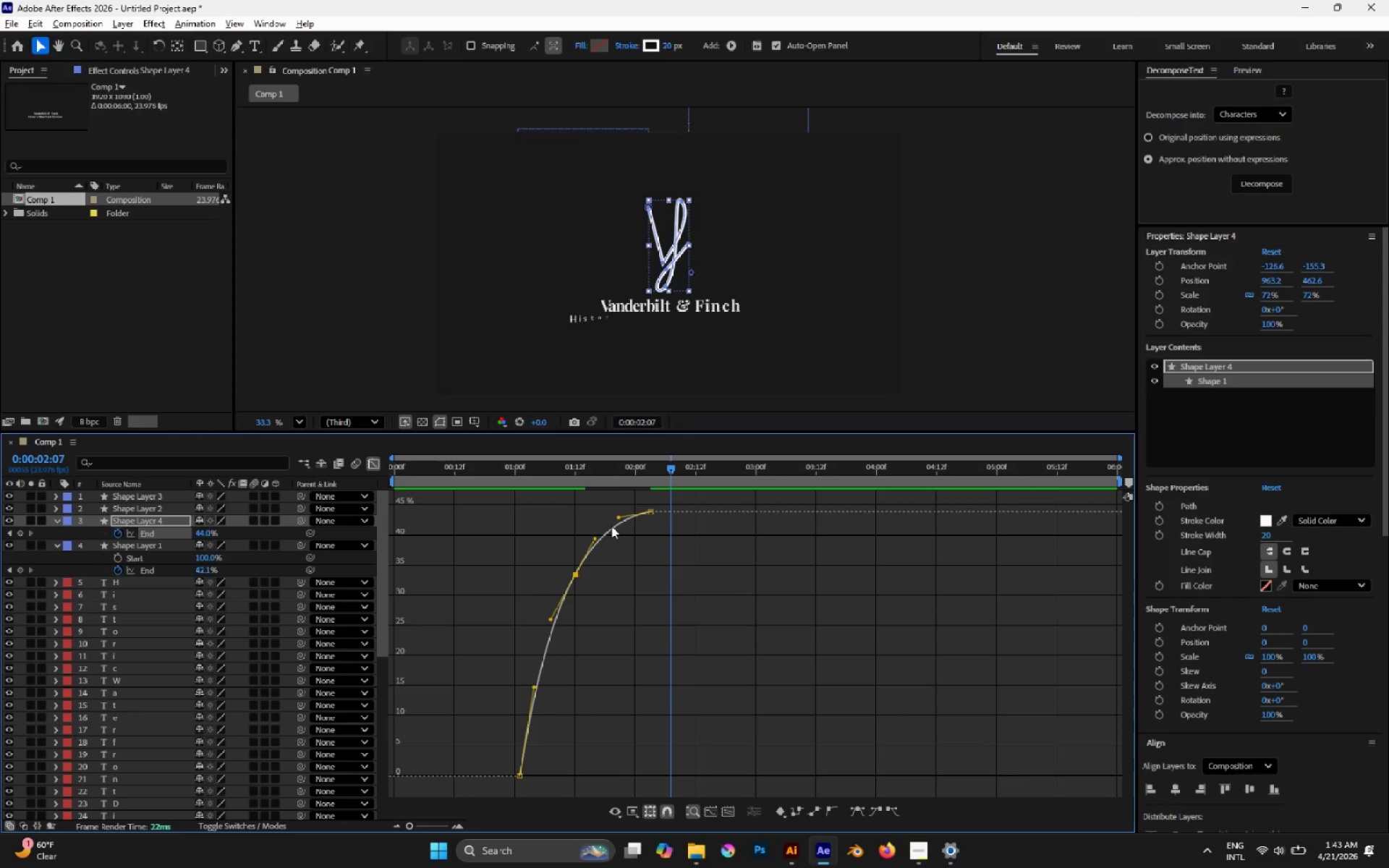 
wait(5.11)
 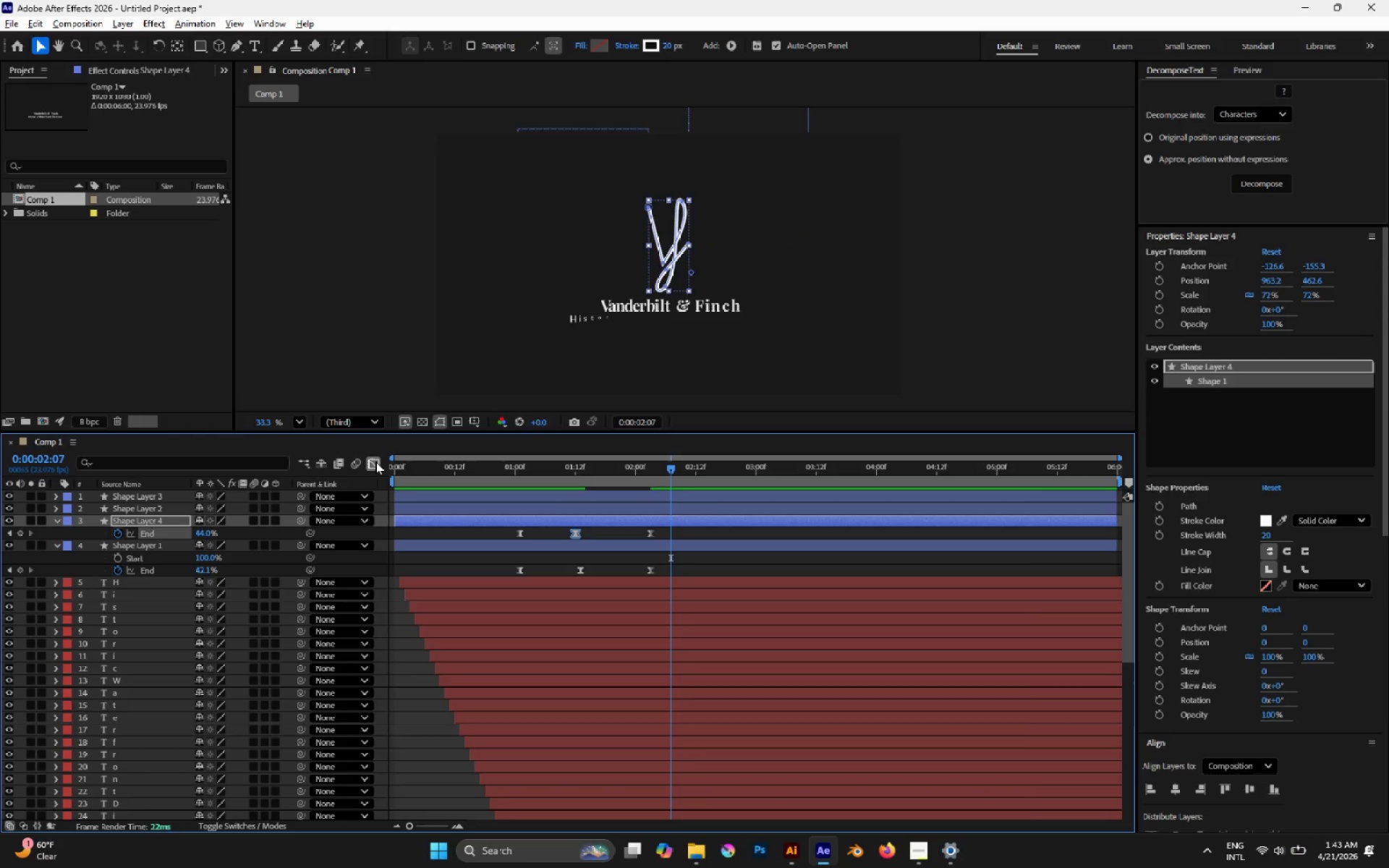 
left_click_drag(start_coordinate=[621, 518], to_coordinate=[642, 561])
 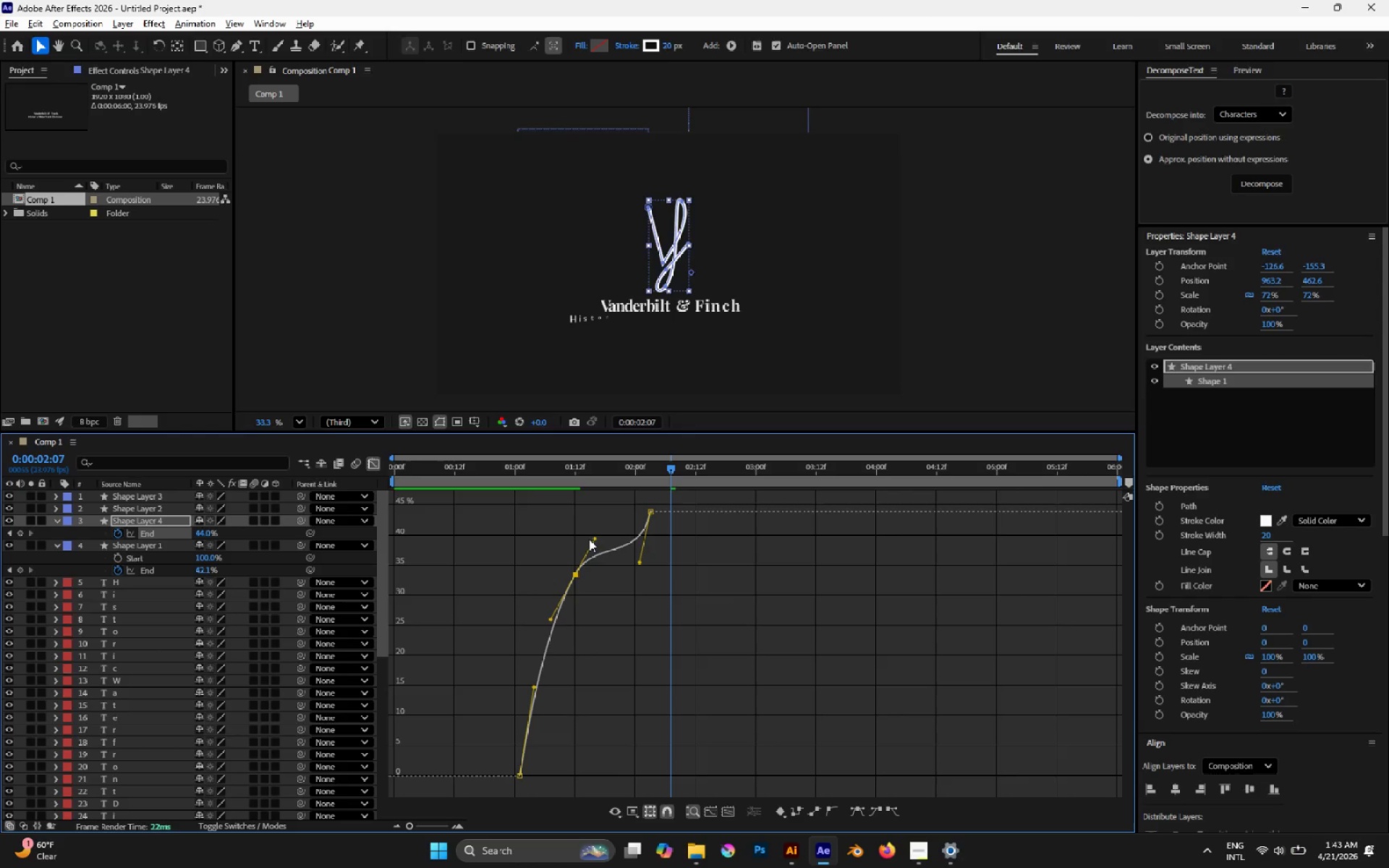 
left_click_drag(start_coordinate=[593, 538], to_coordinate=[595, 555])
 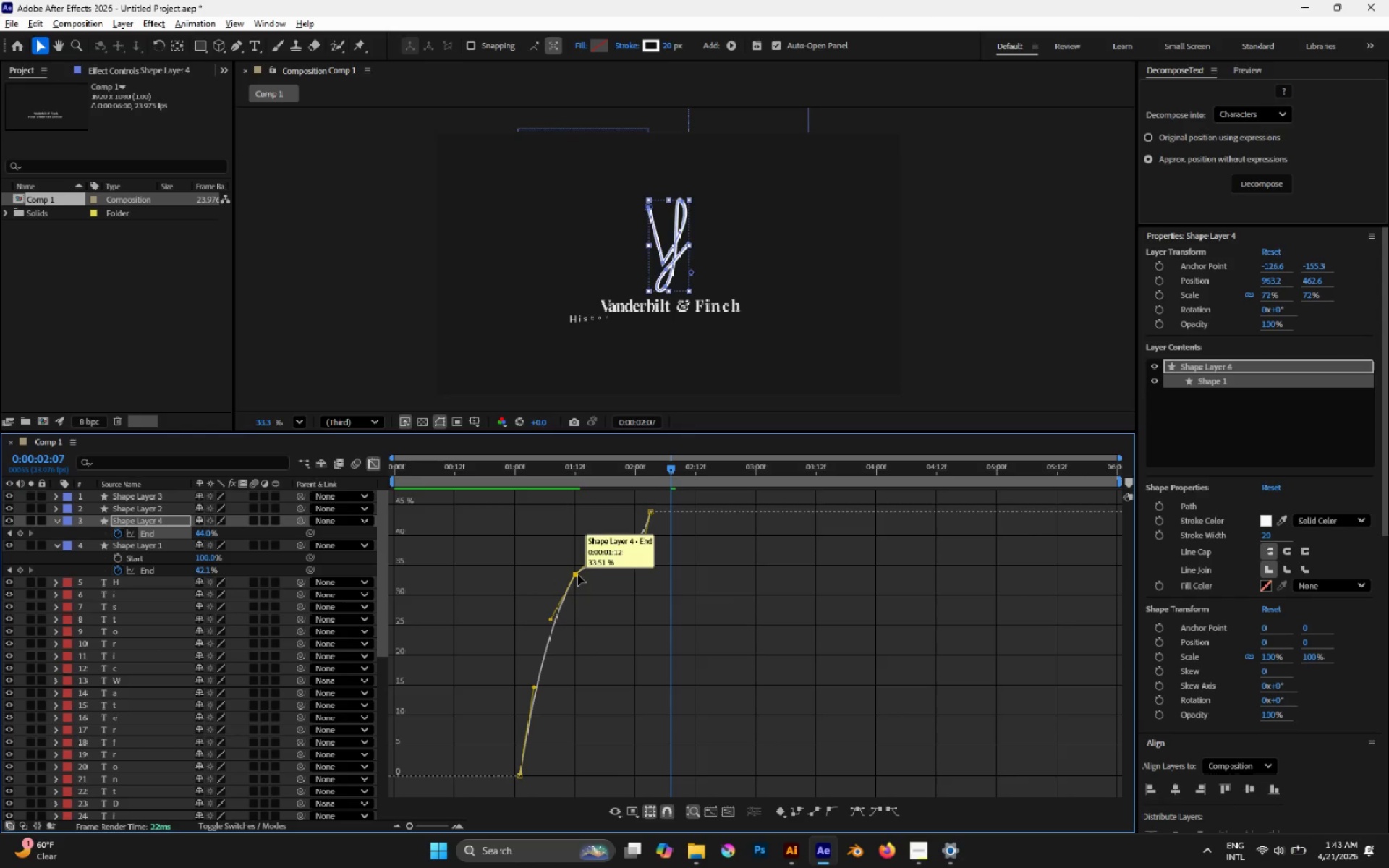 
left_click_drag(start_coordinate=[578, 574], to_coordinate=[579, 586])
 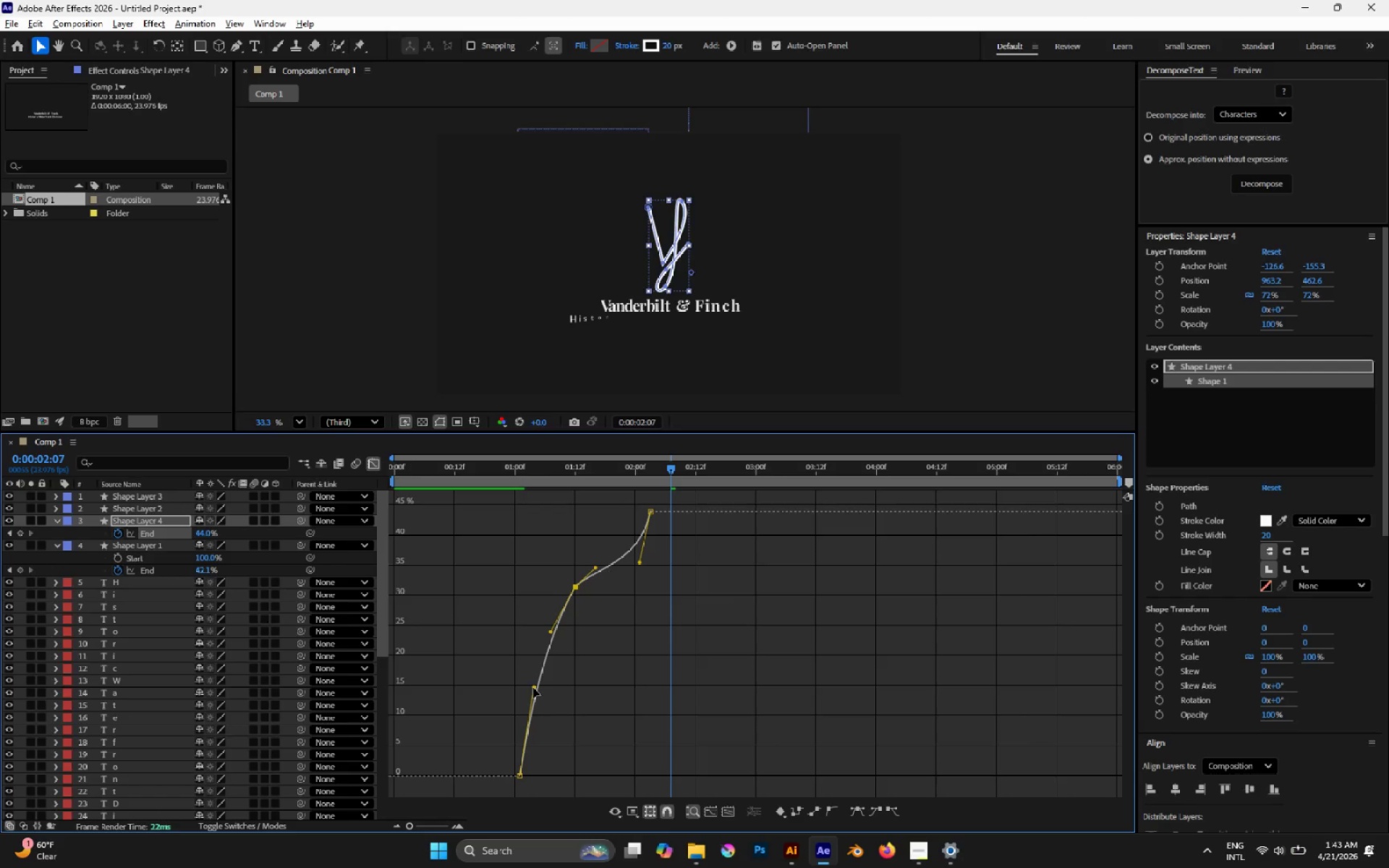 
left_click_drag(start_coordinate=[533, 688], to_coordinate=[530, 712])
 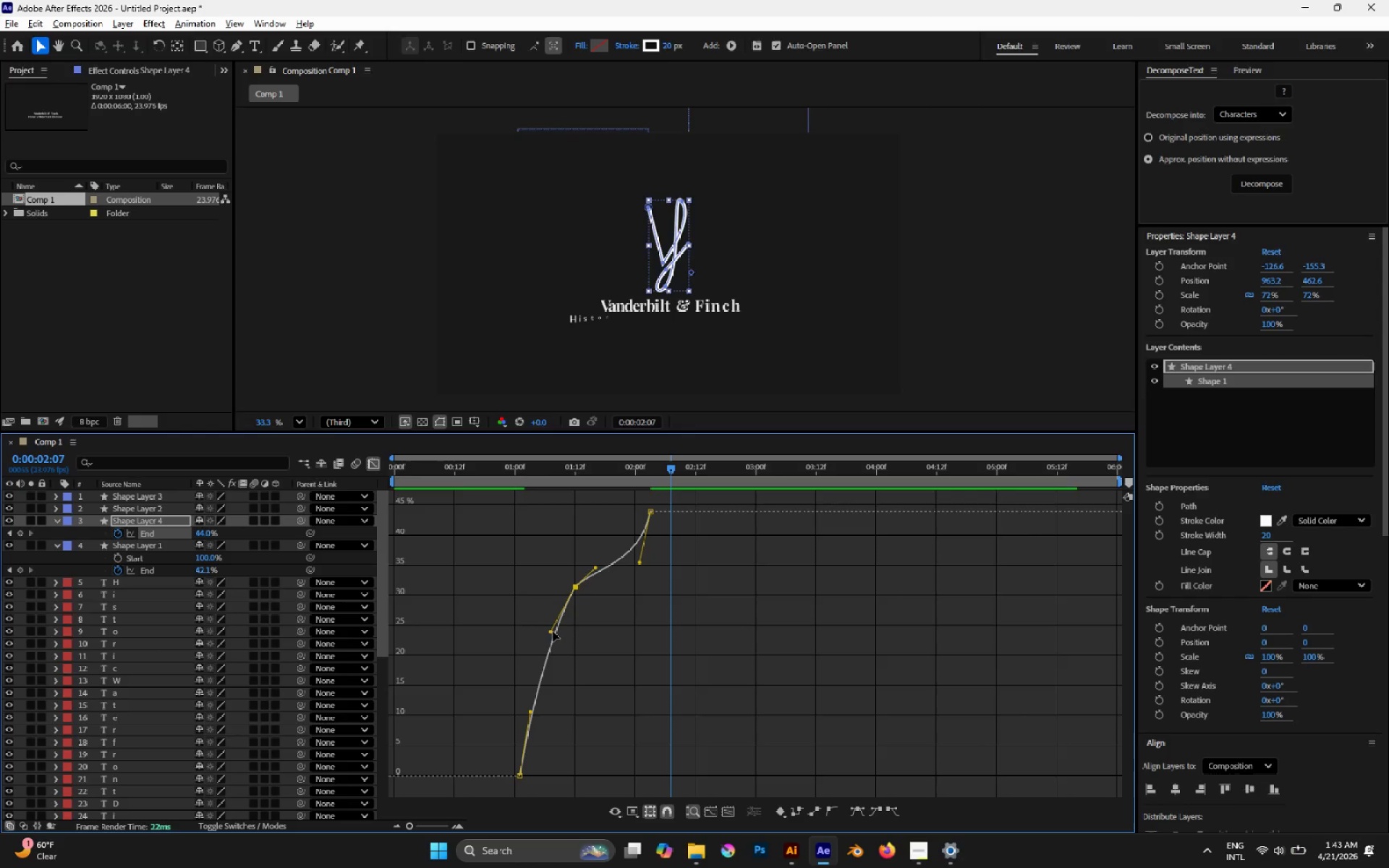 
left_click_drag(start_coordinate=[550, 634], to_coordinate=[549, 603])
 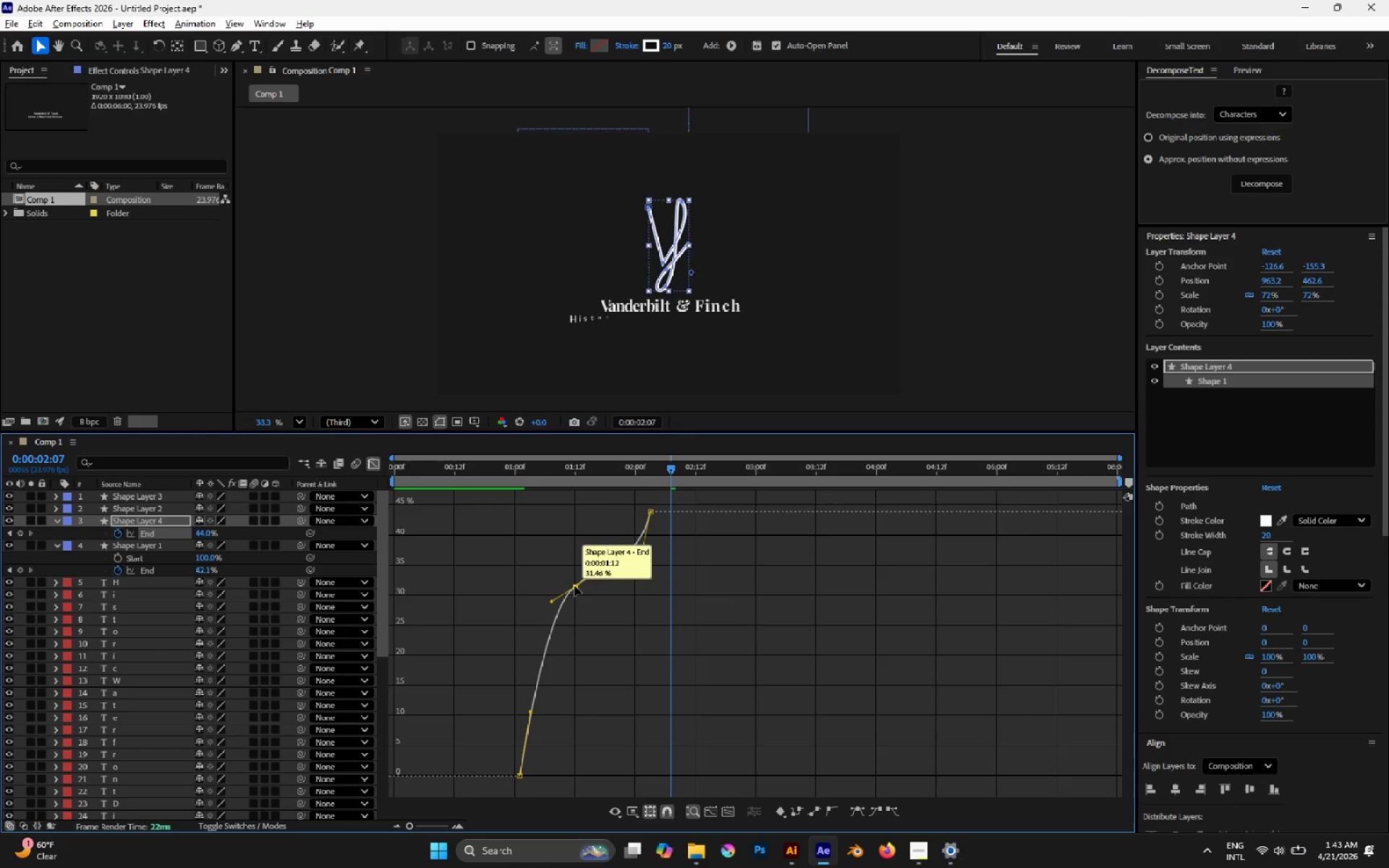 
left_click_drag(start_coordinate=[574, 586], to_coordinate=[572, 603])
 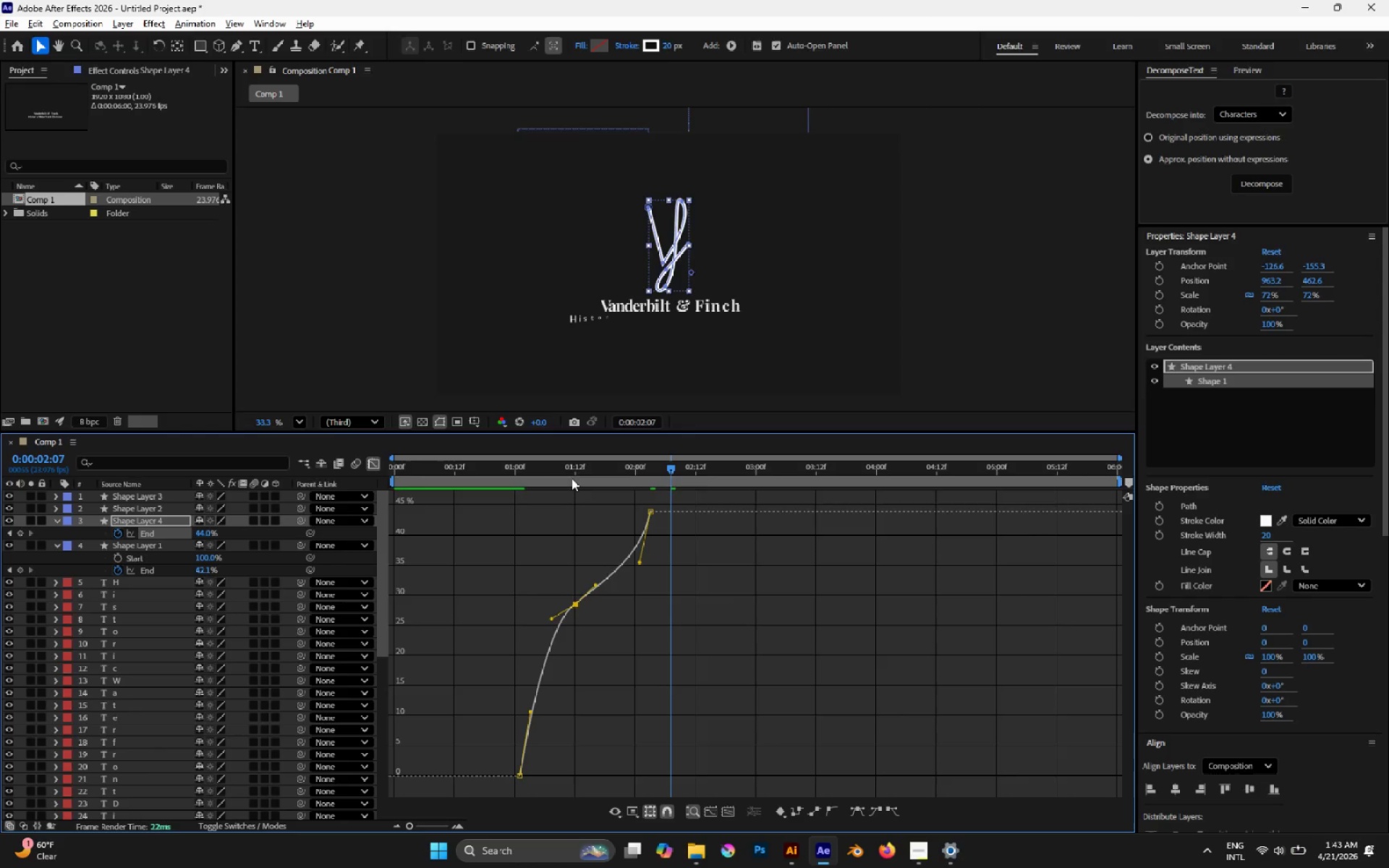 
left_click_drag(start_coordinate=[570, 477], to_coordinate=[533, 475])
 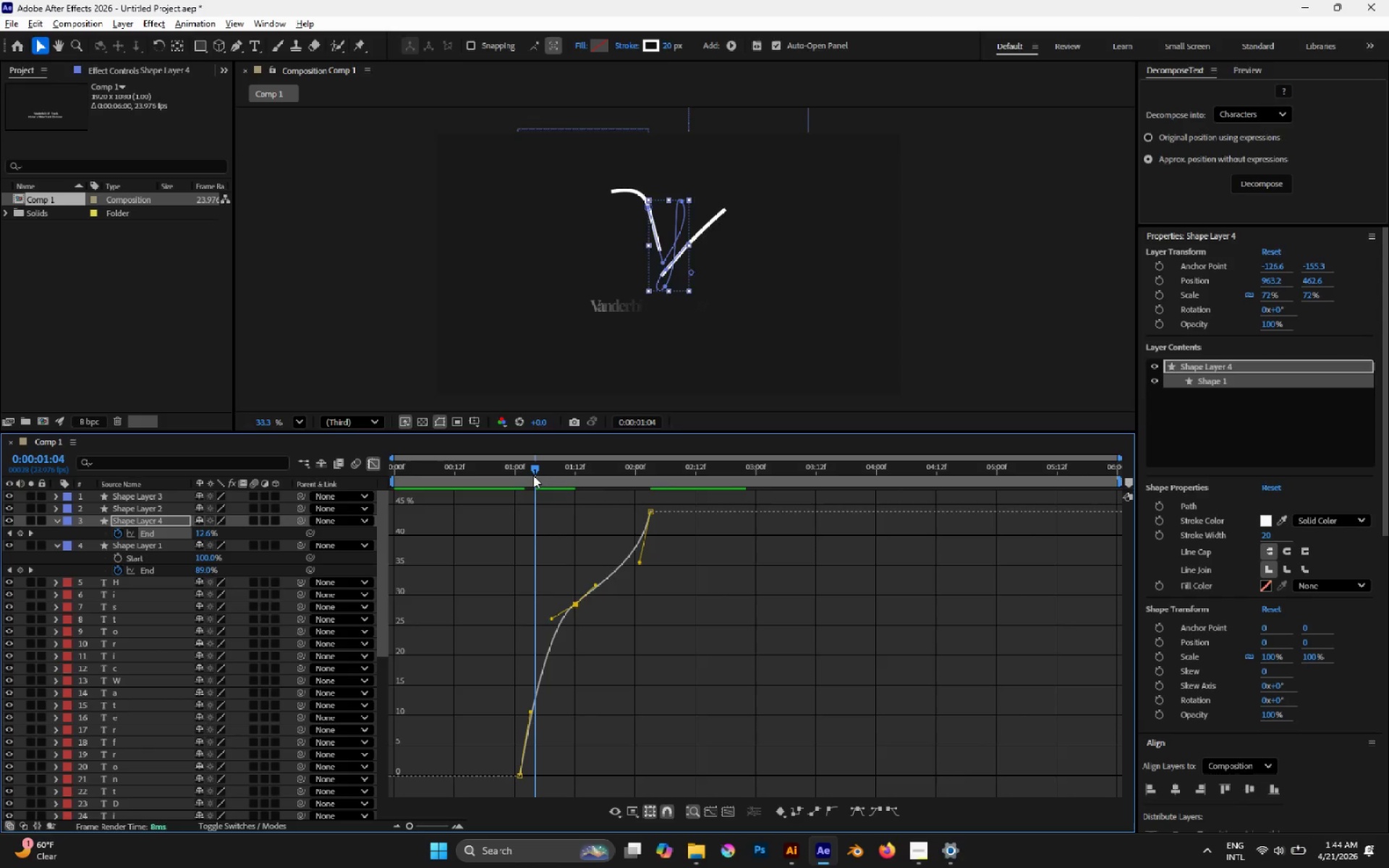 
key(Space)
 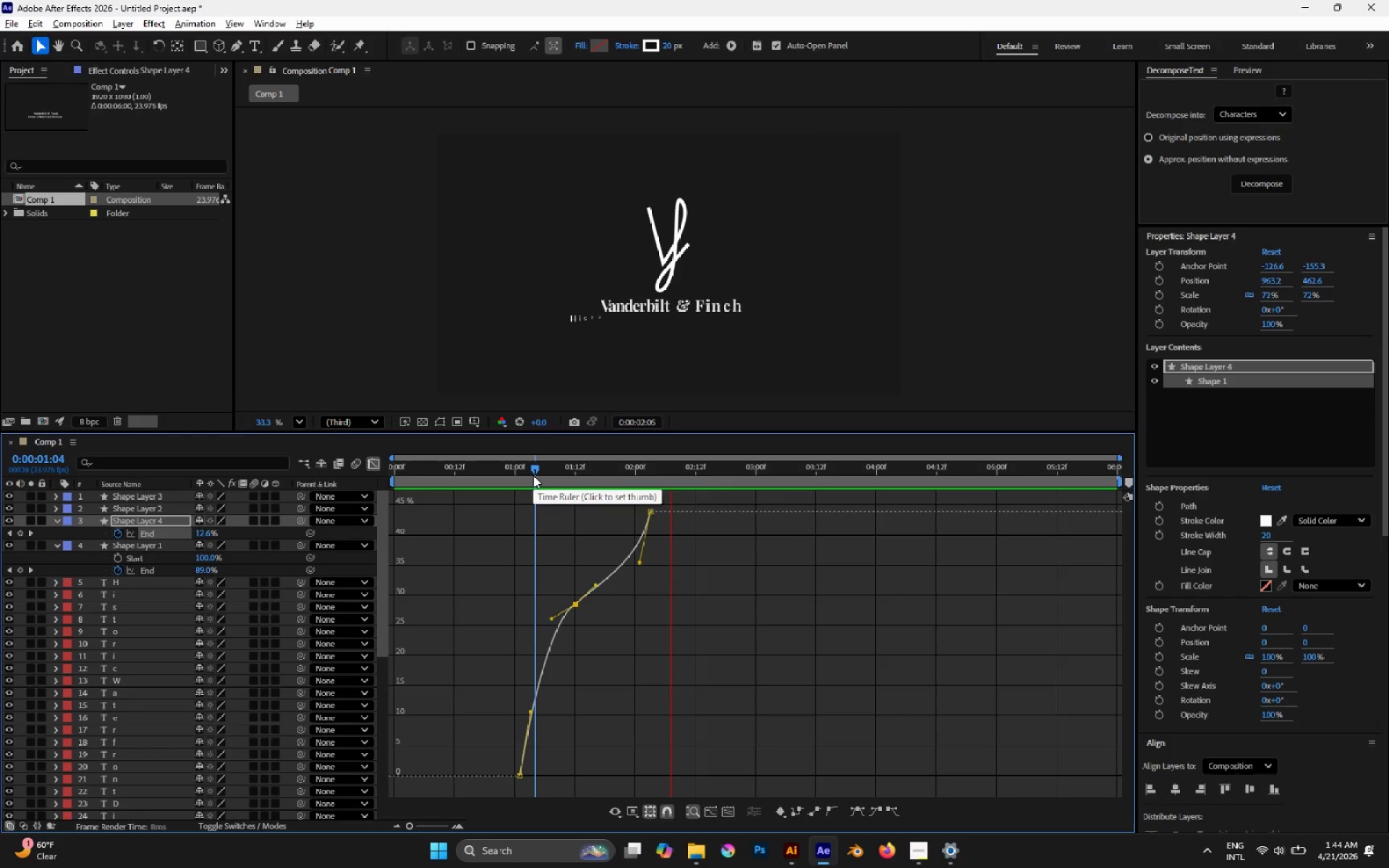 
key(Space)
 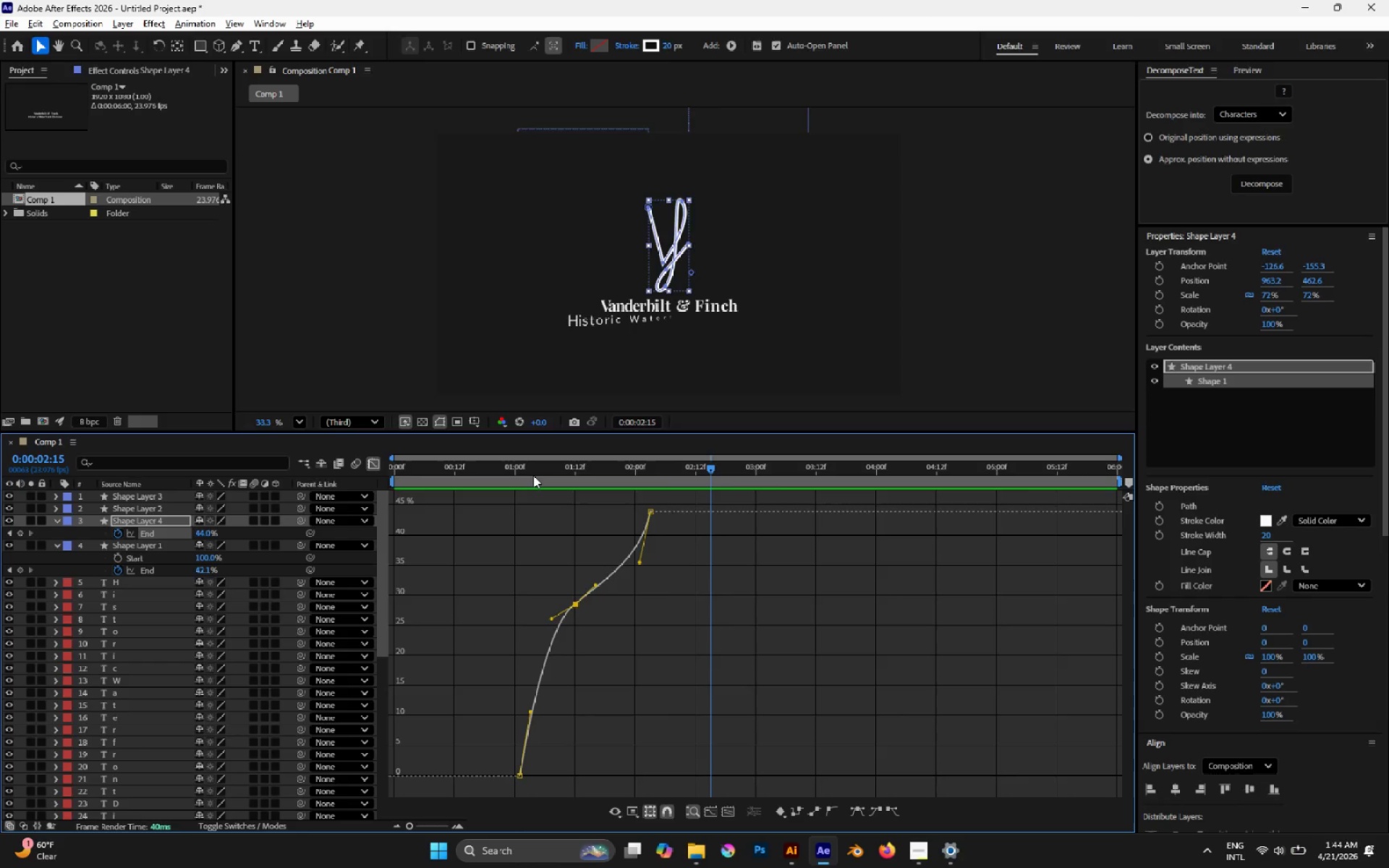 
left_click([533, 475])
 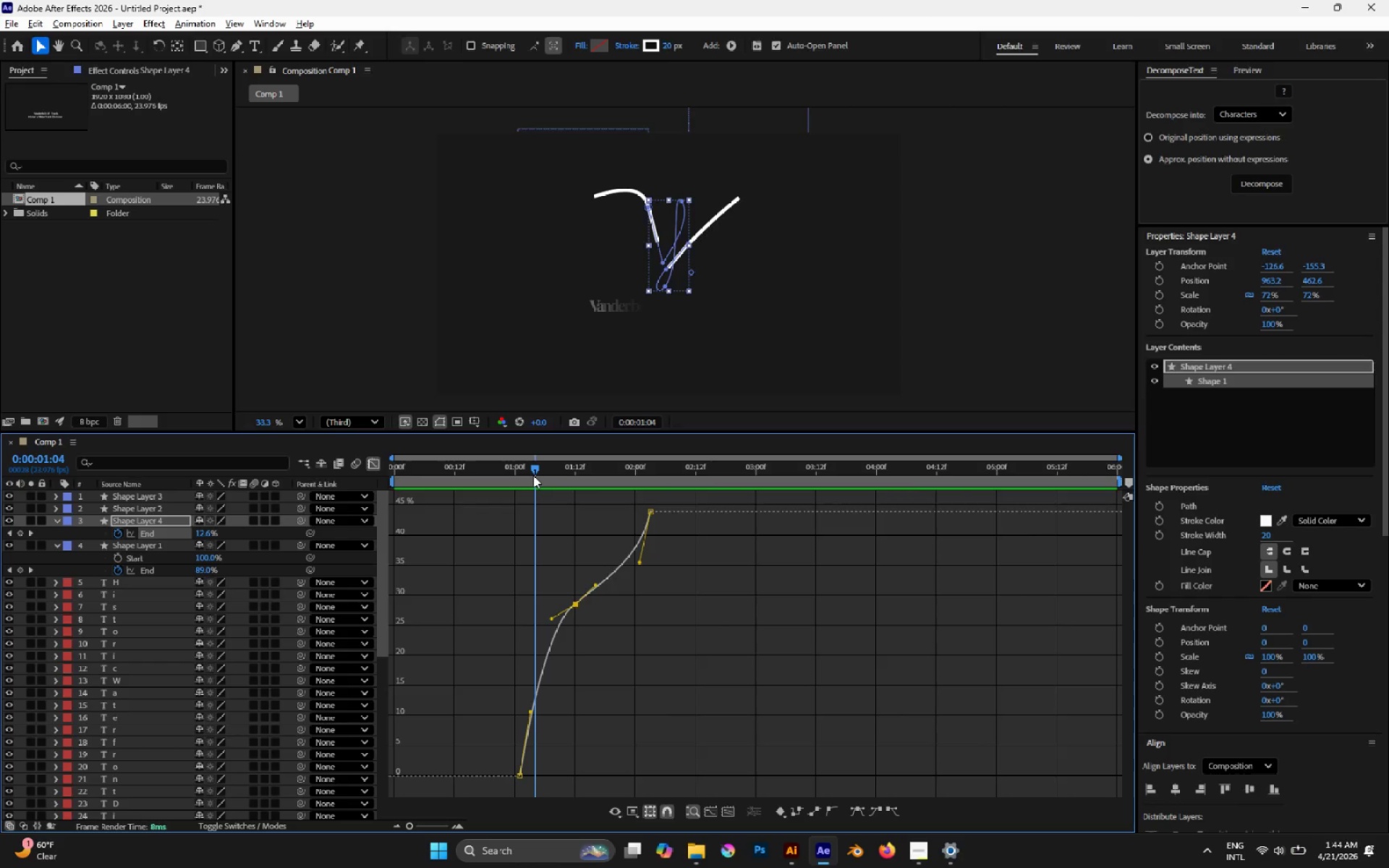 
left_click_drag(start_coordinate=[533, 475], to_coordinate=[555, 482])
 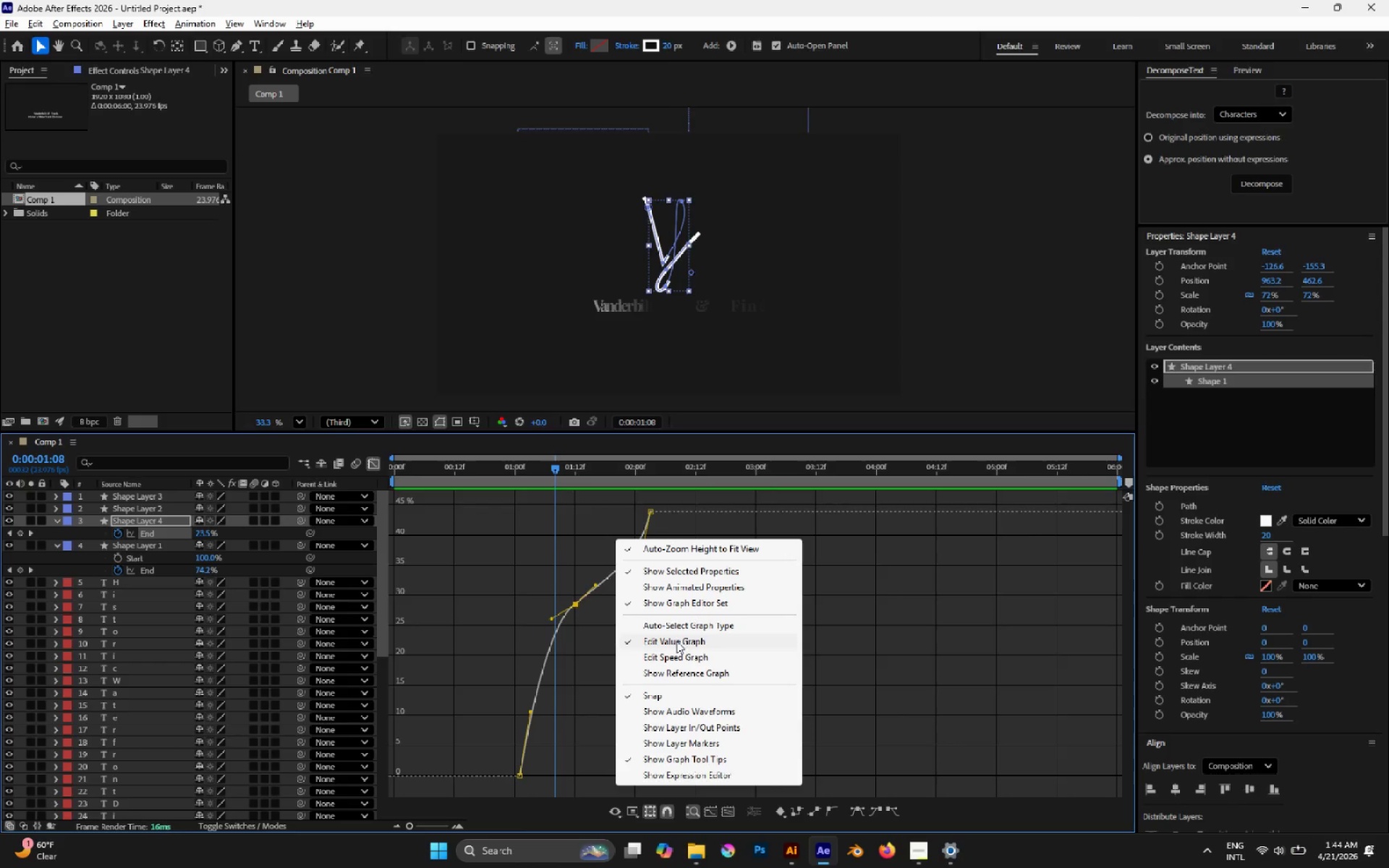 
left_click([678, 657])
 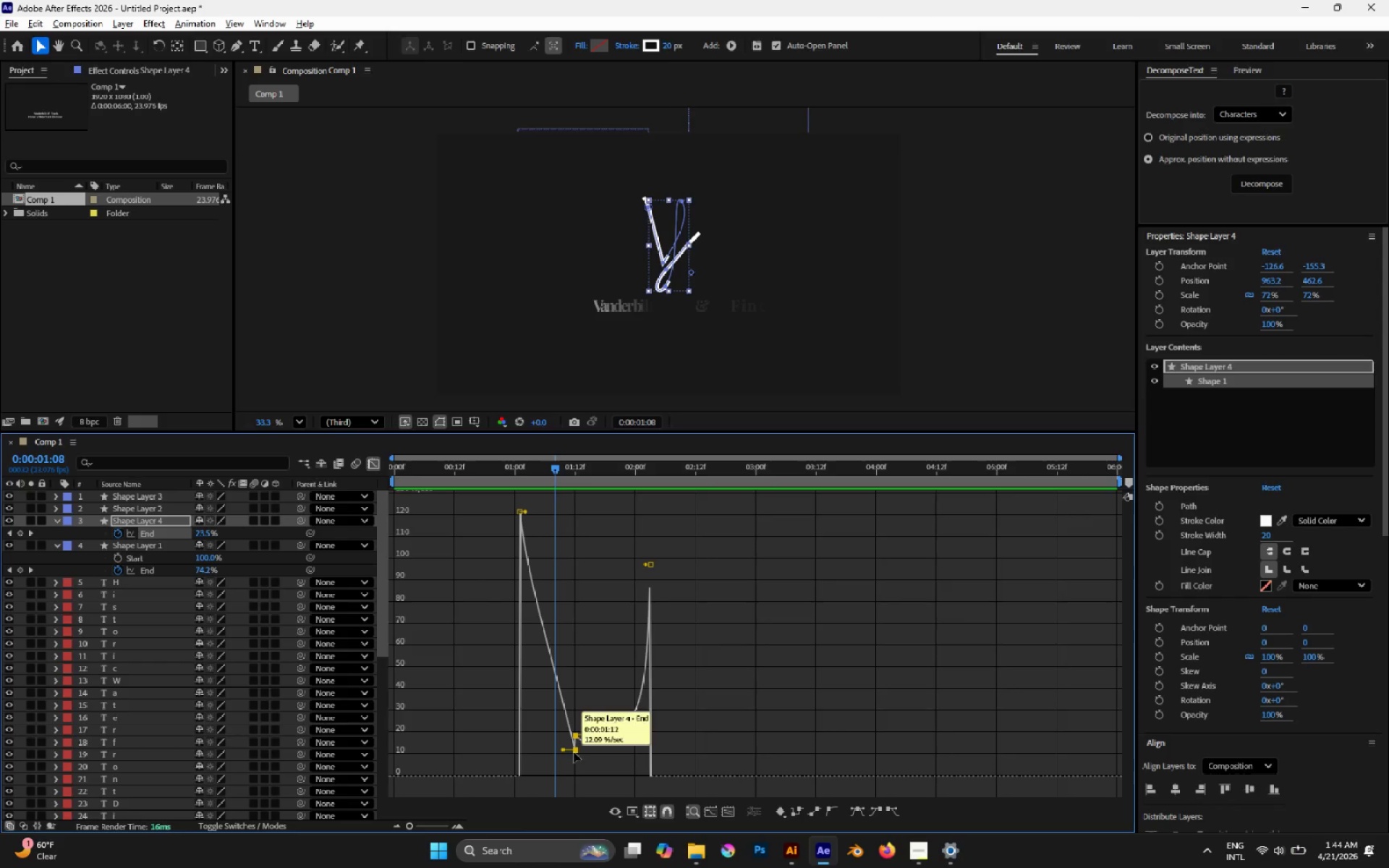 
double_click([574, 752])
 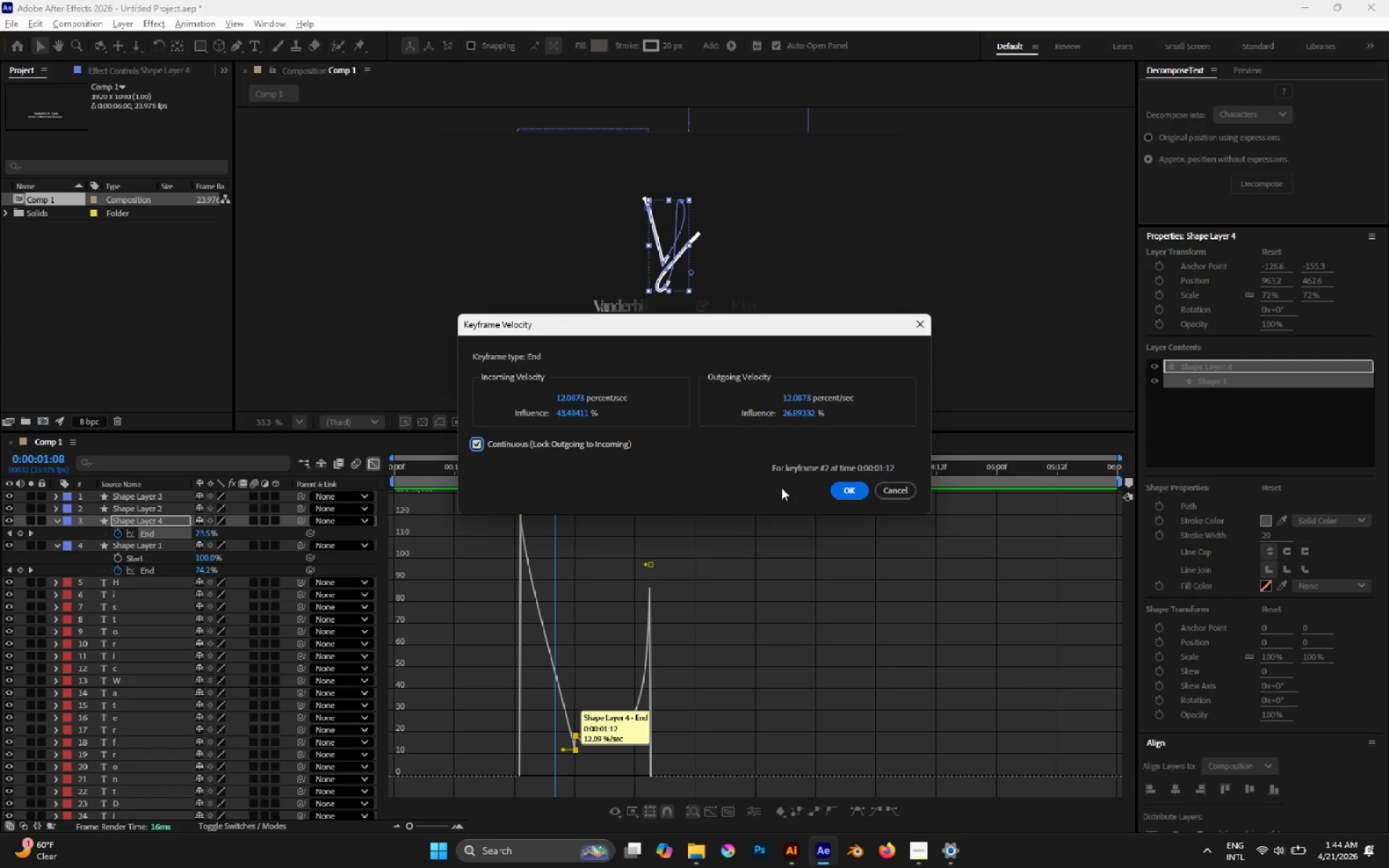 
left_click([838, 494])
 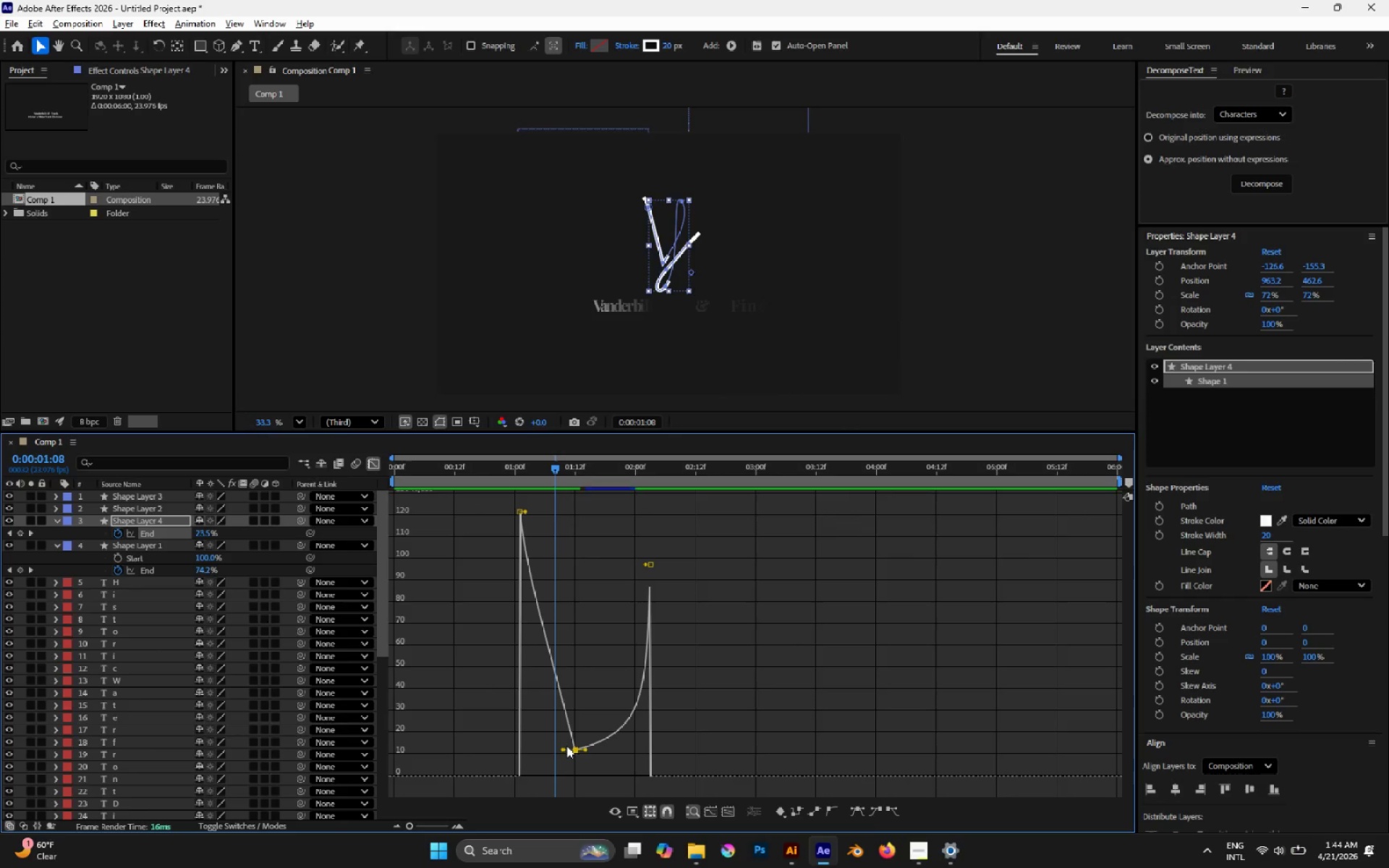 
left_click_drag(start_coordinate=[561, 749], to_coordinate=[555, 749])
 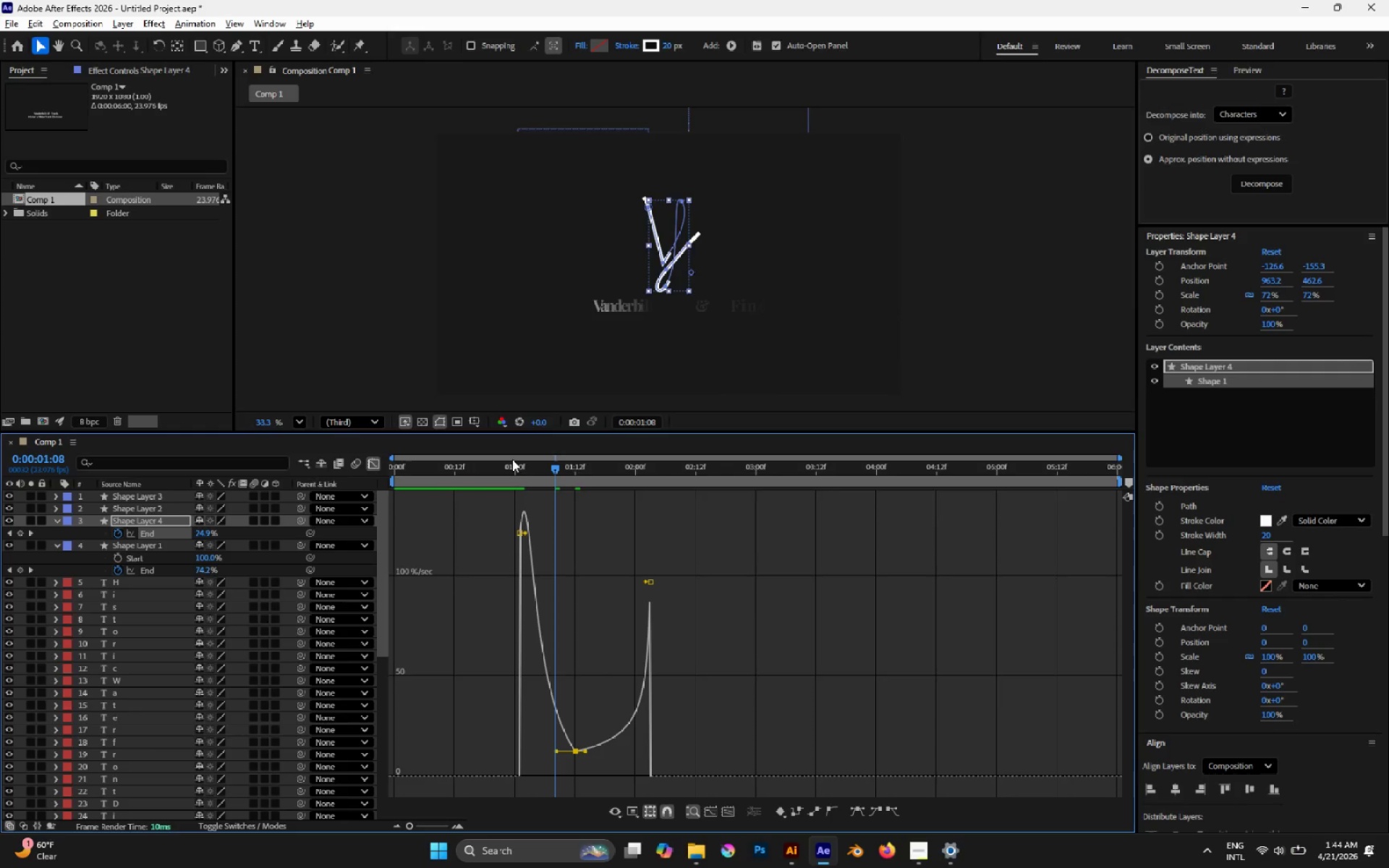 
double_click([524, 467])
 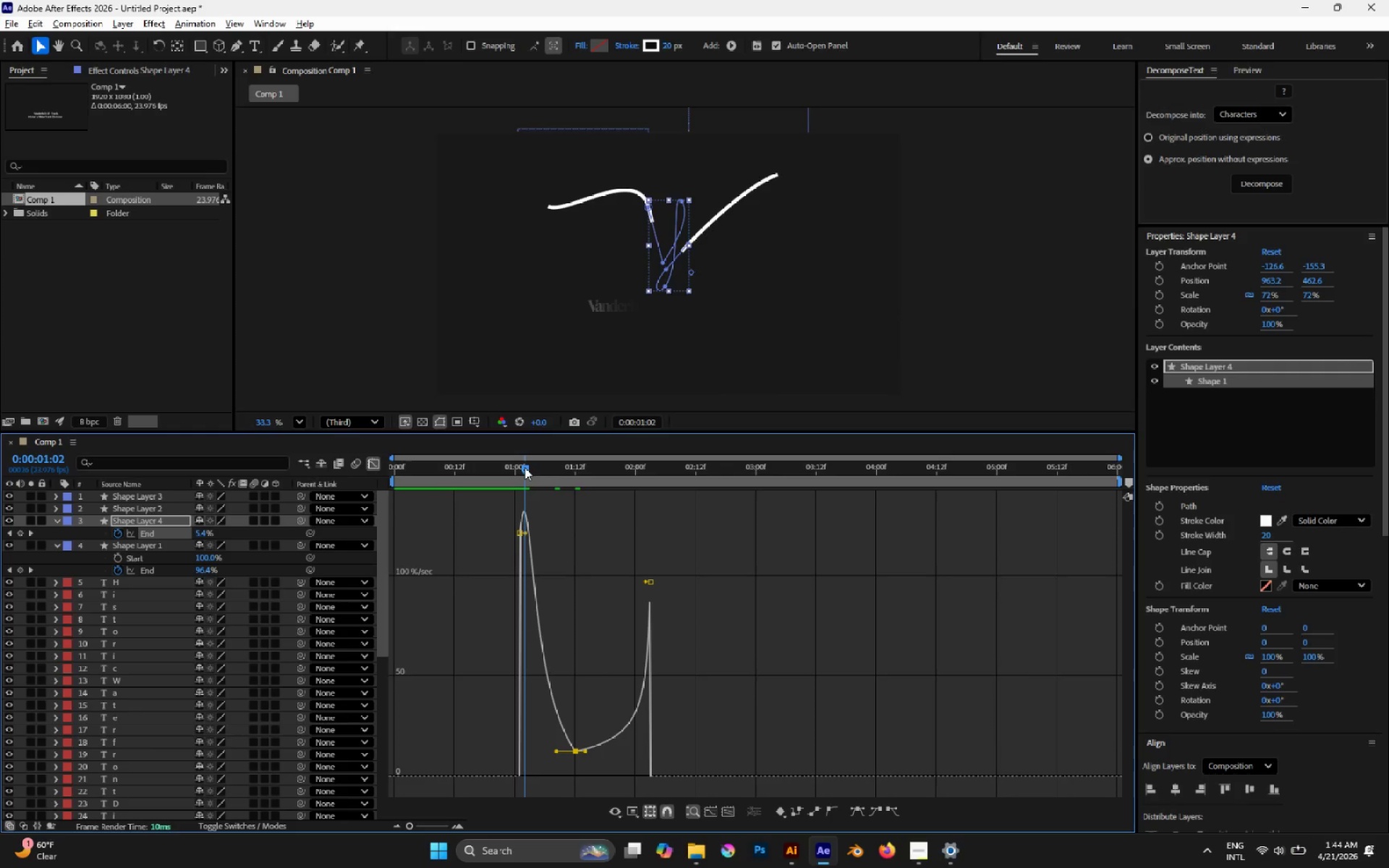 
key(Space)
 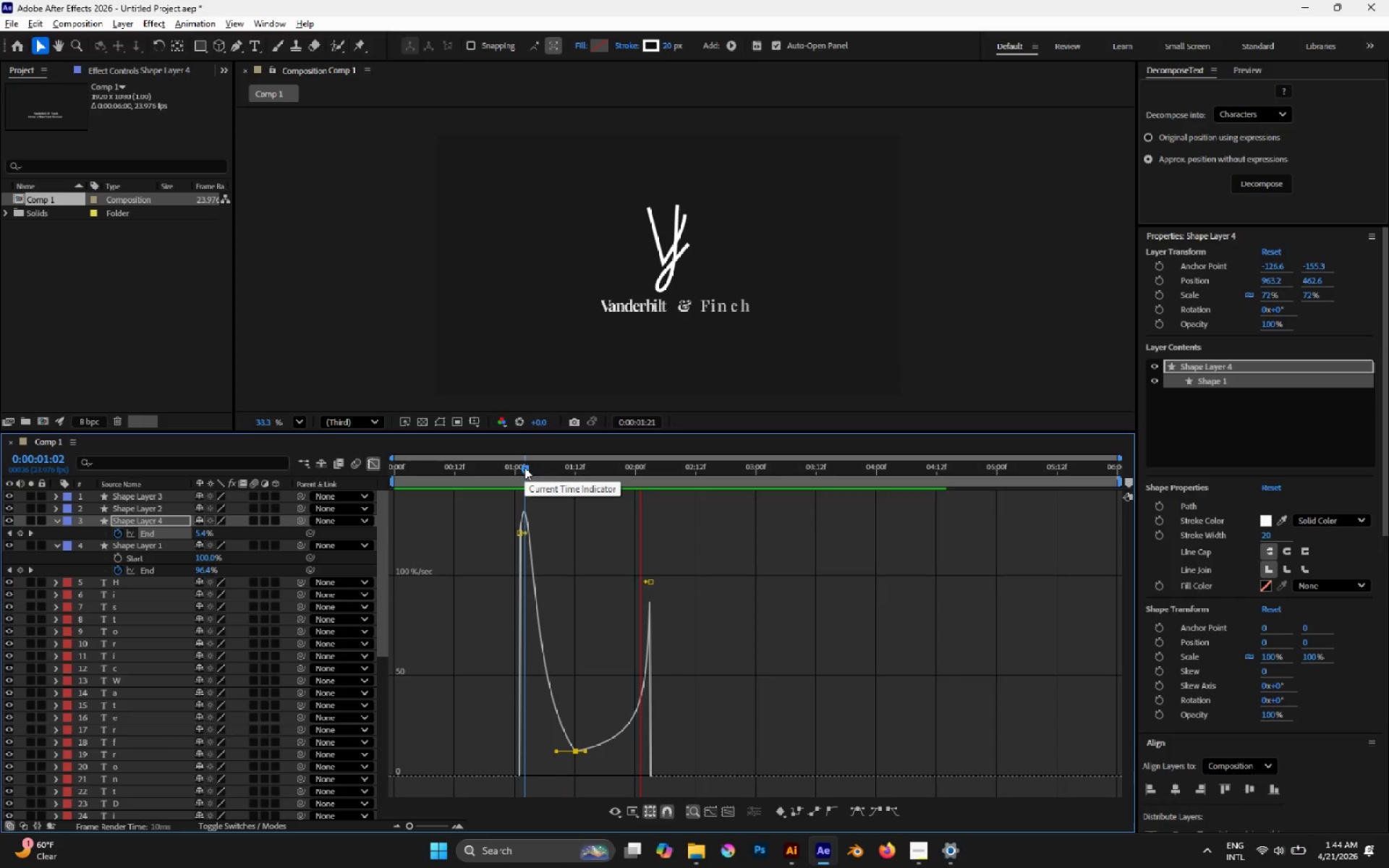 
key(Space)
 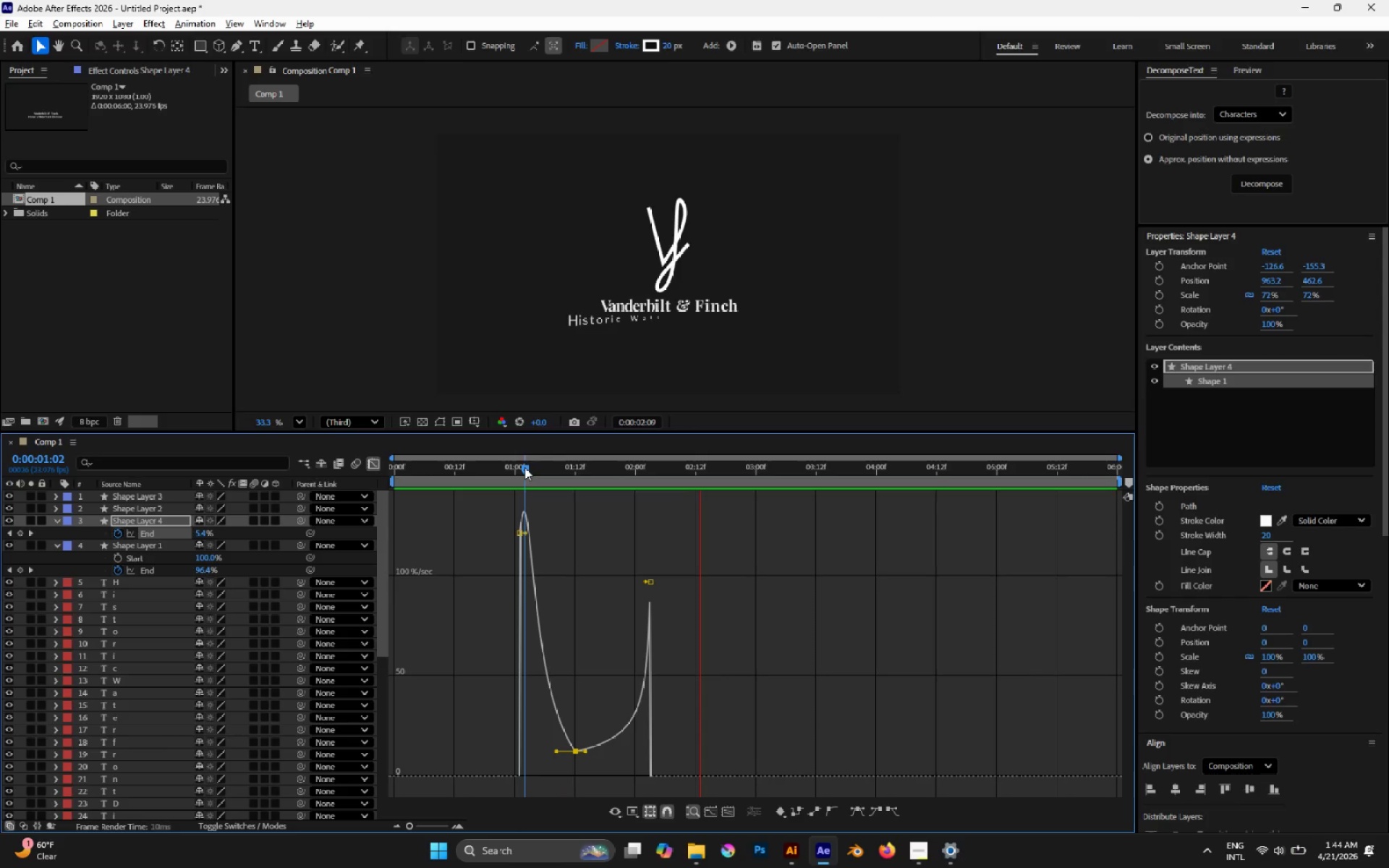 
left_click_drag(start_coordinate=[524, 467], to_coordinate=[574, 502])
 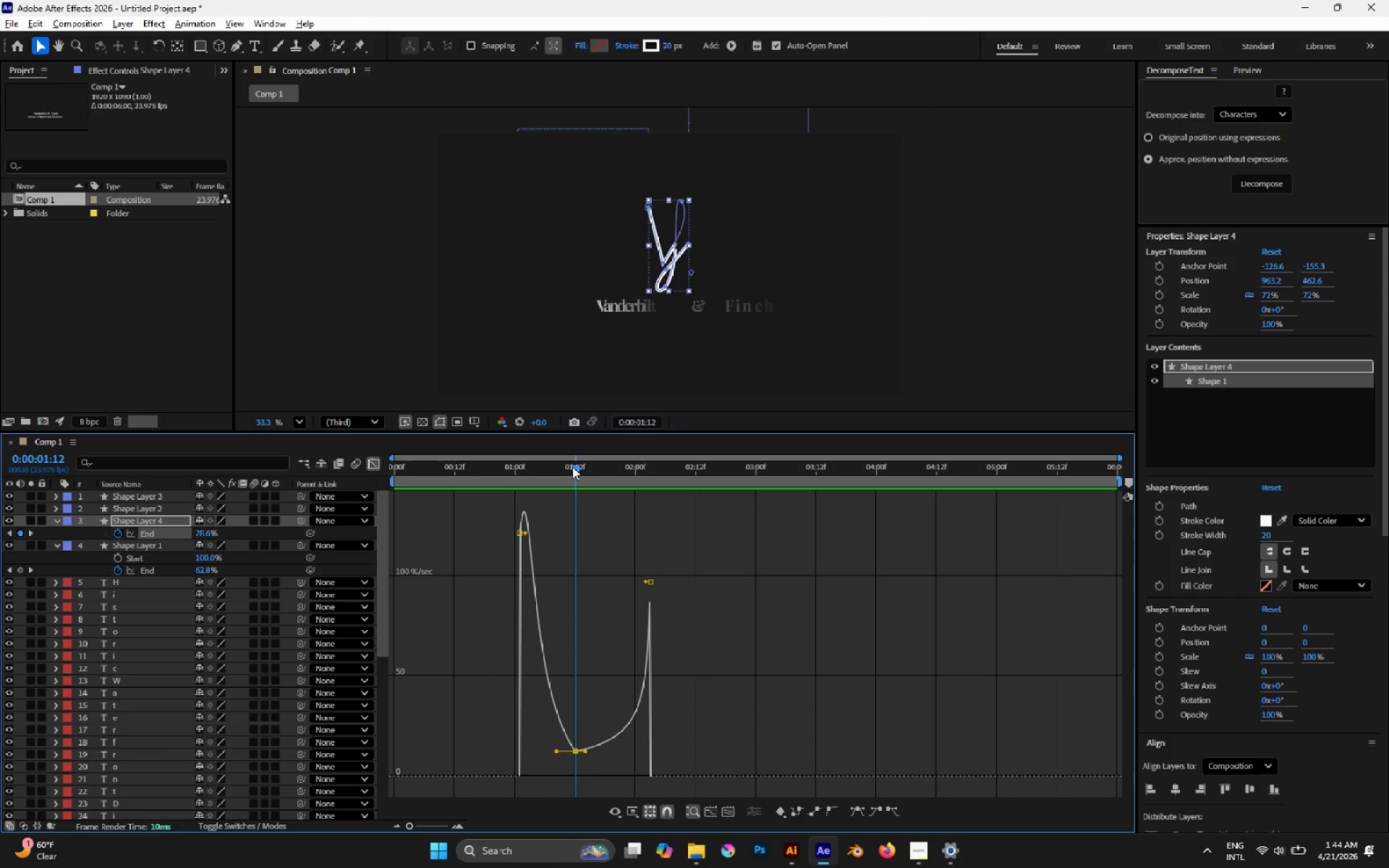 
wait(5.23)
 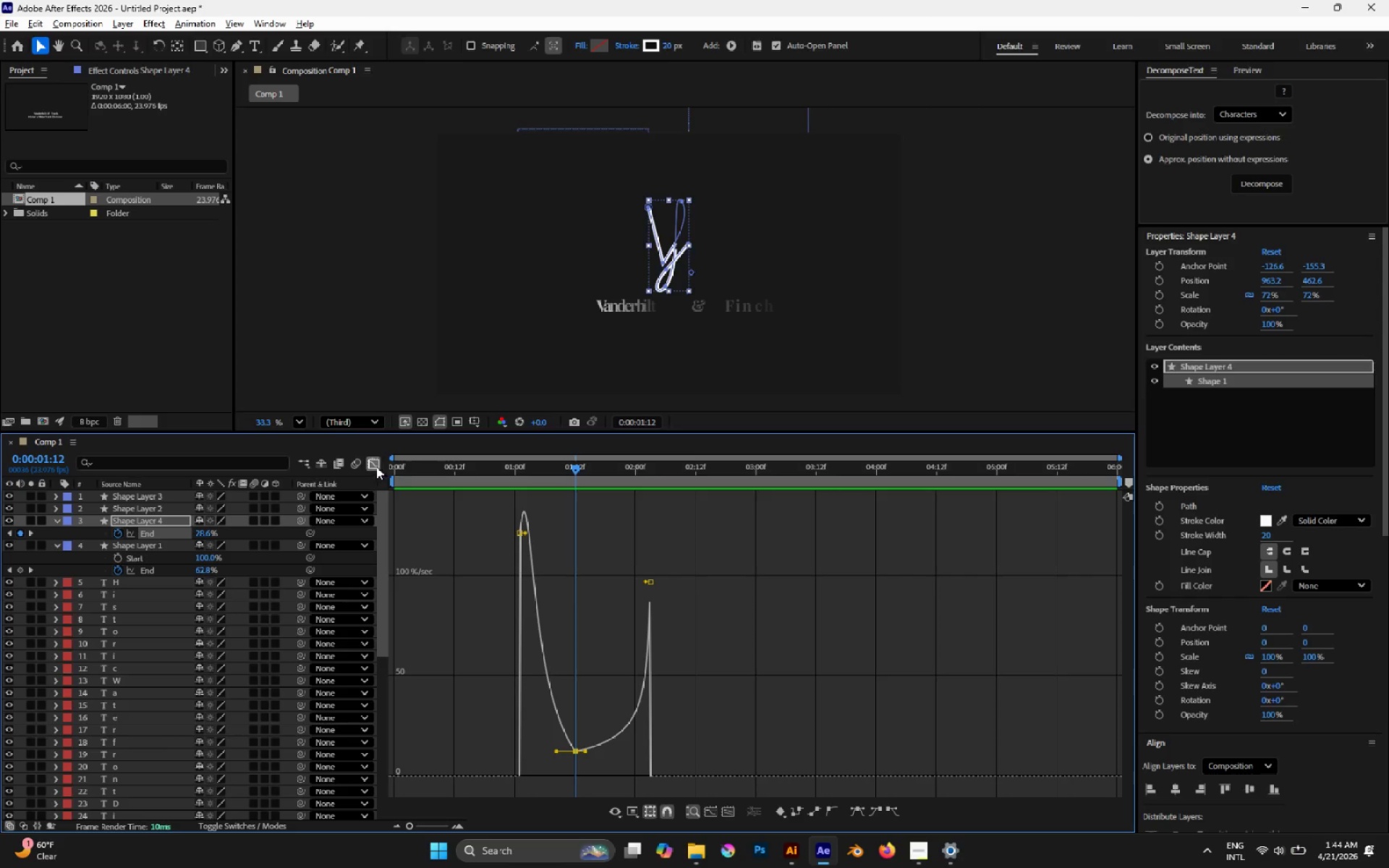 
left_click([587, 754])
 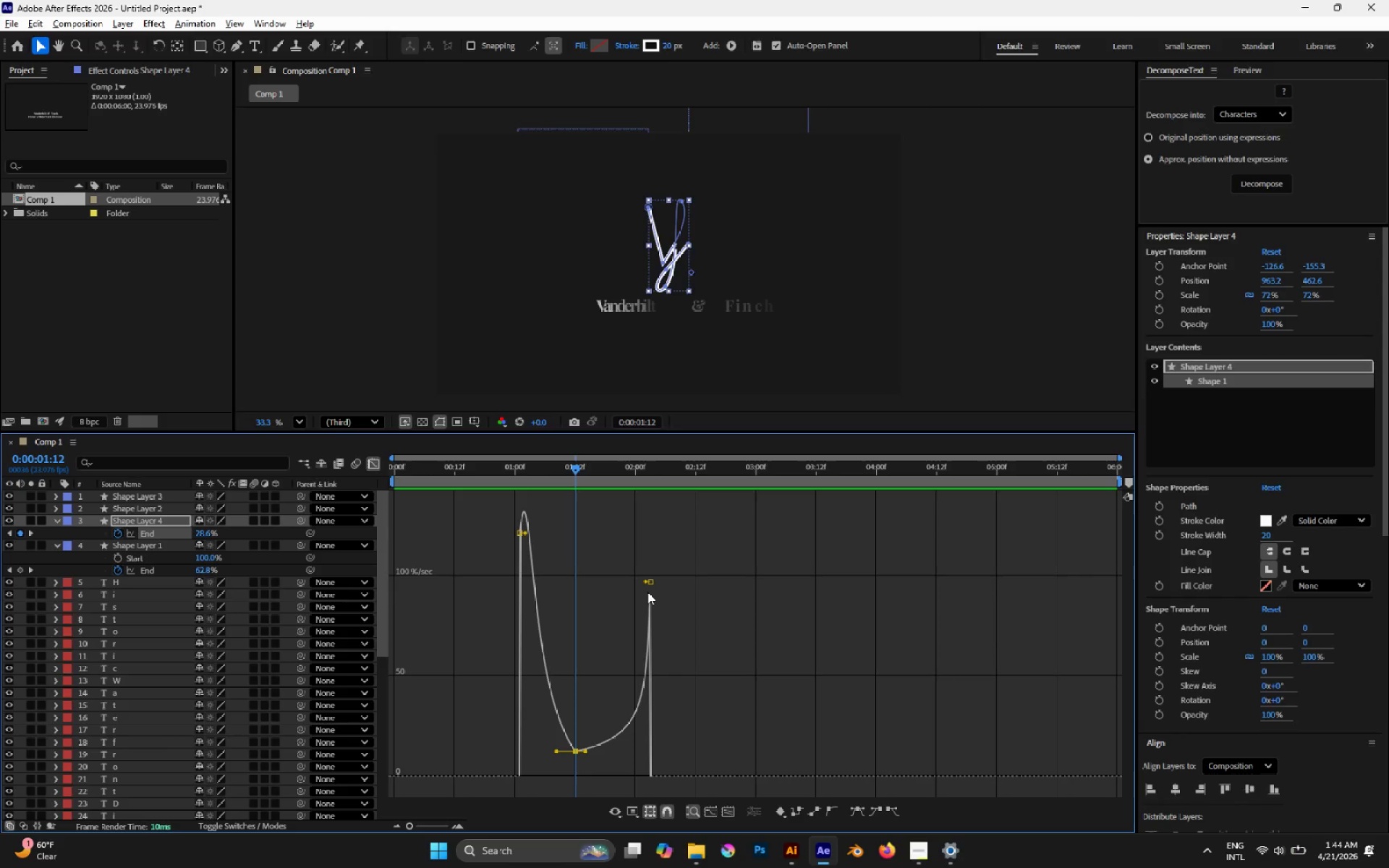 
left_click([644, 582])
 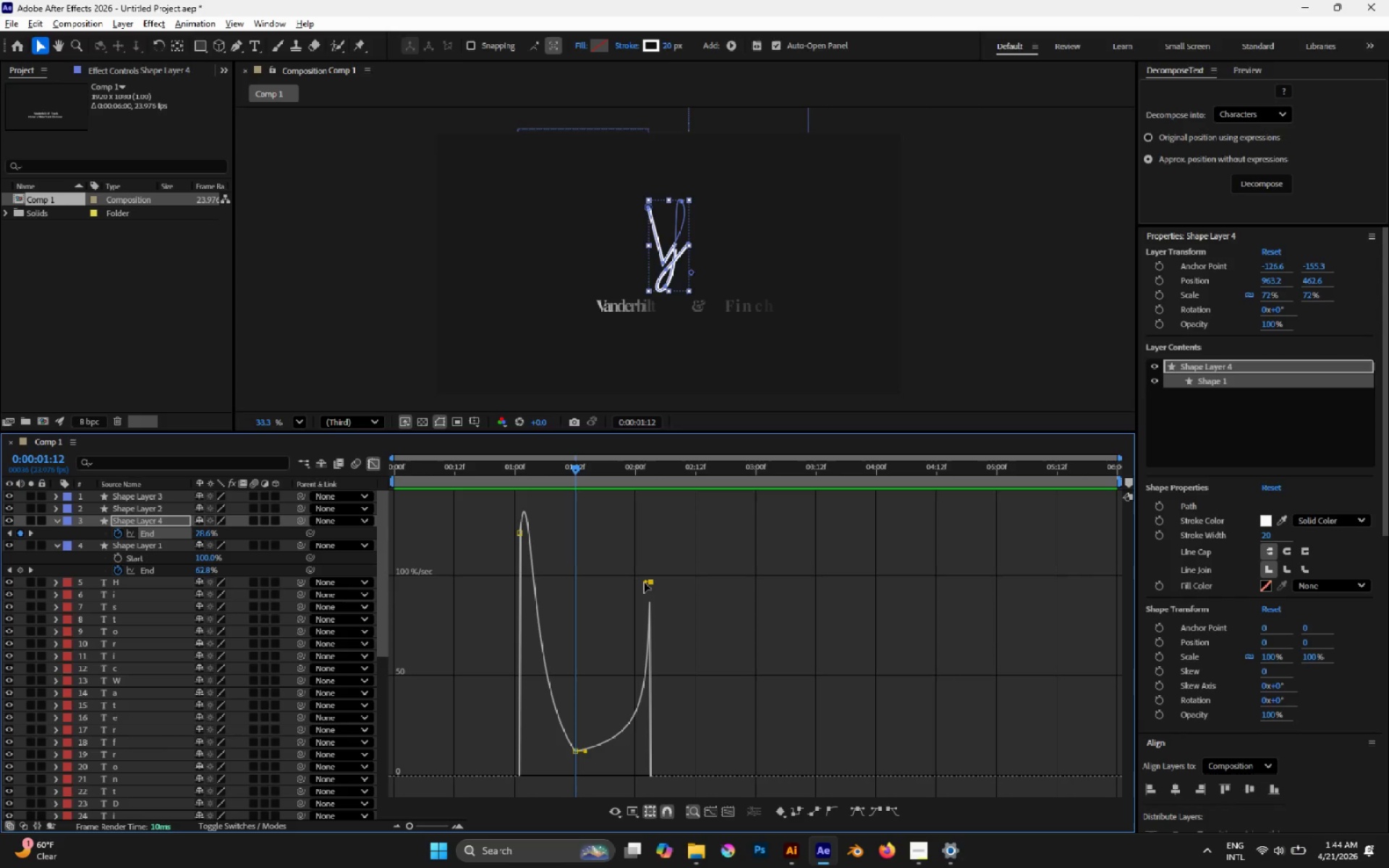 
left_click_drag(start_coordinate=[644, 582], to_coordinate=[640, 584])
 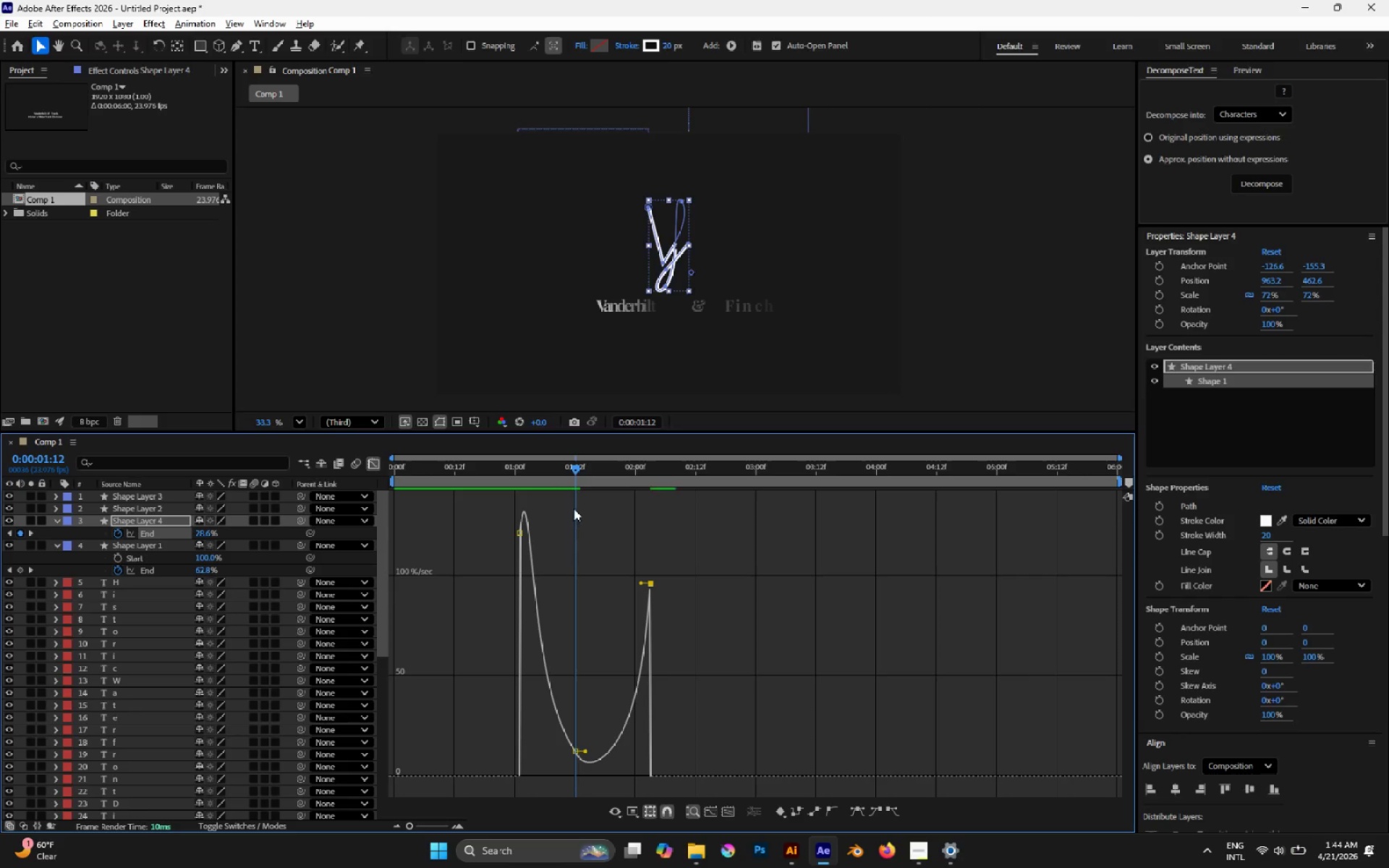 
left_click([563, 475])
 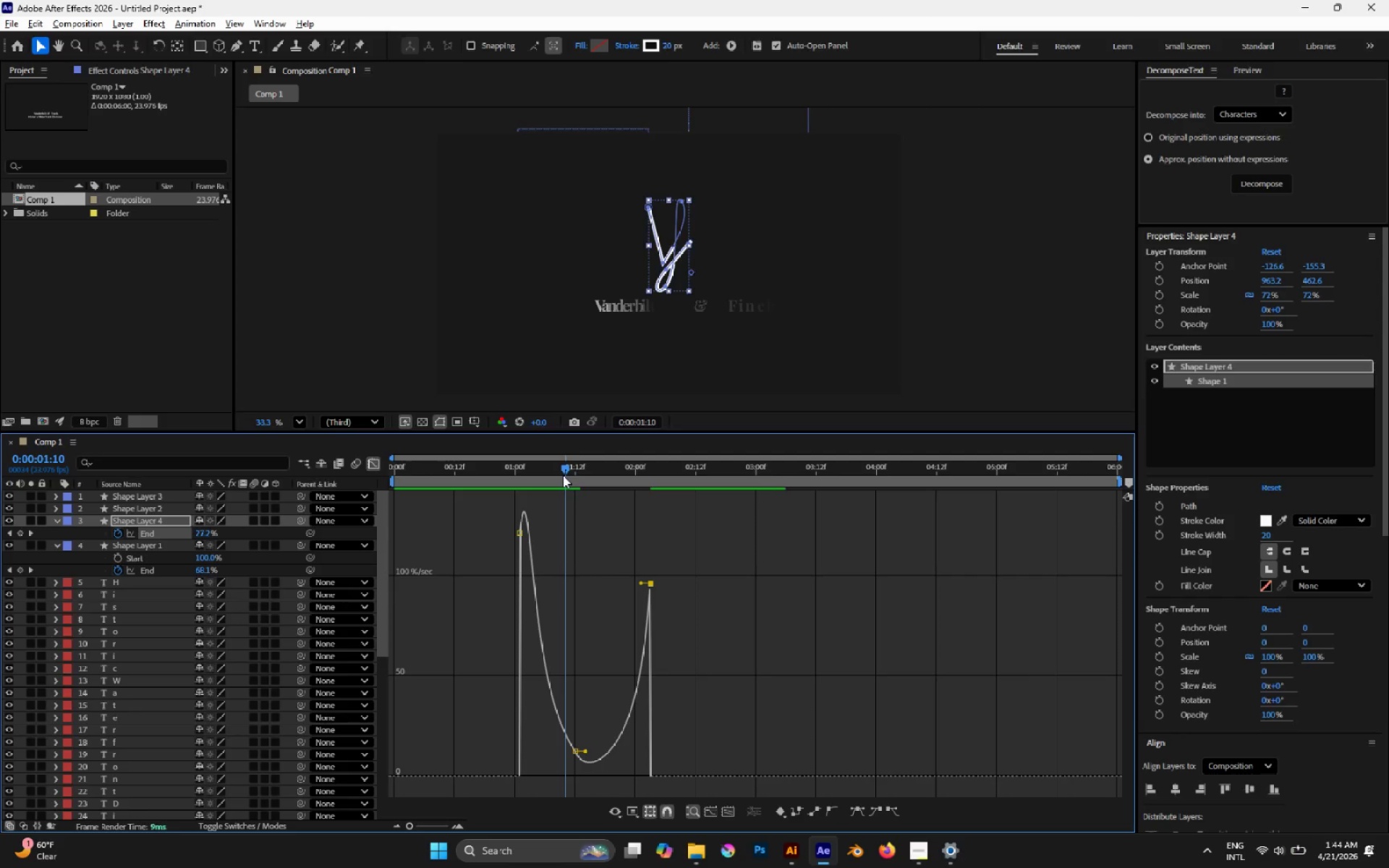 
key(Space)
 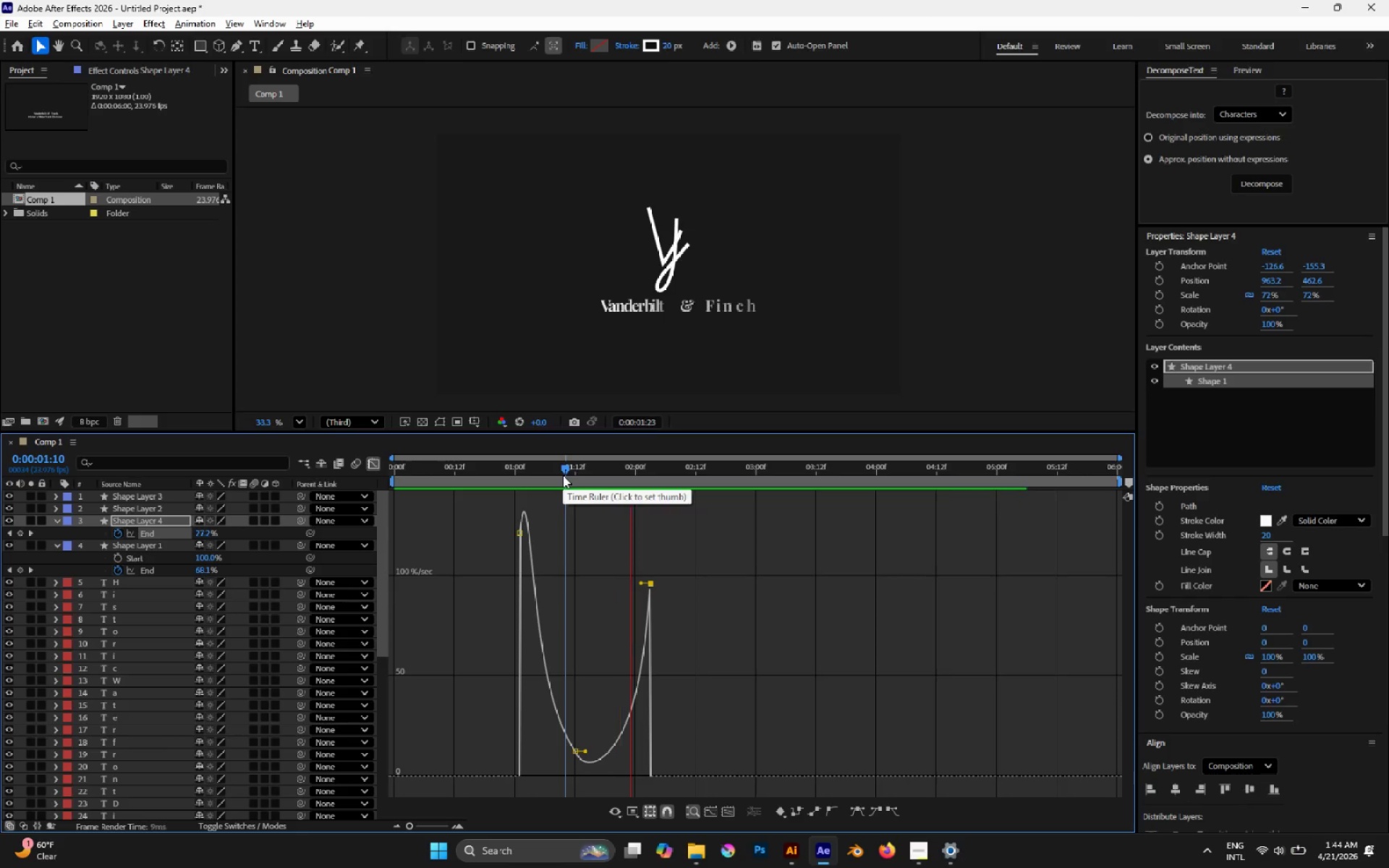 
key(Space)
 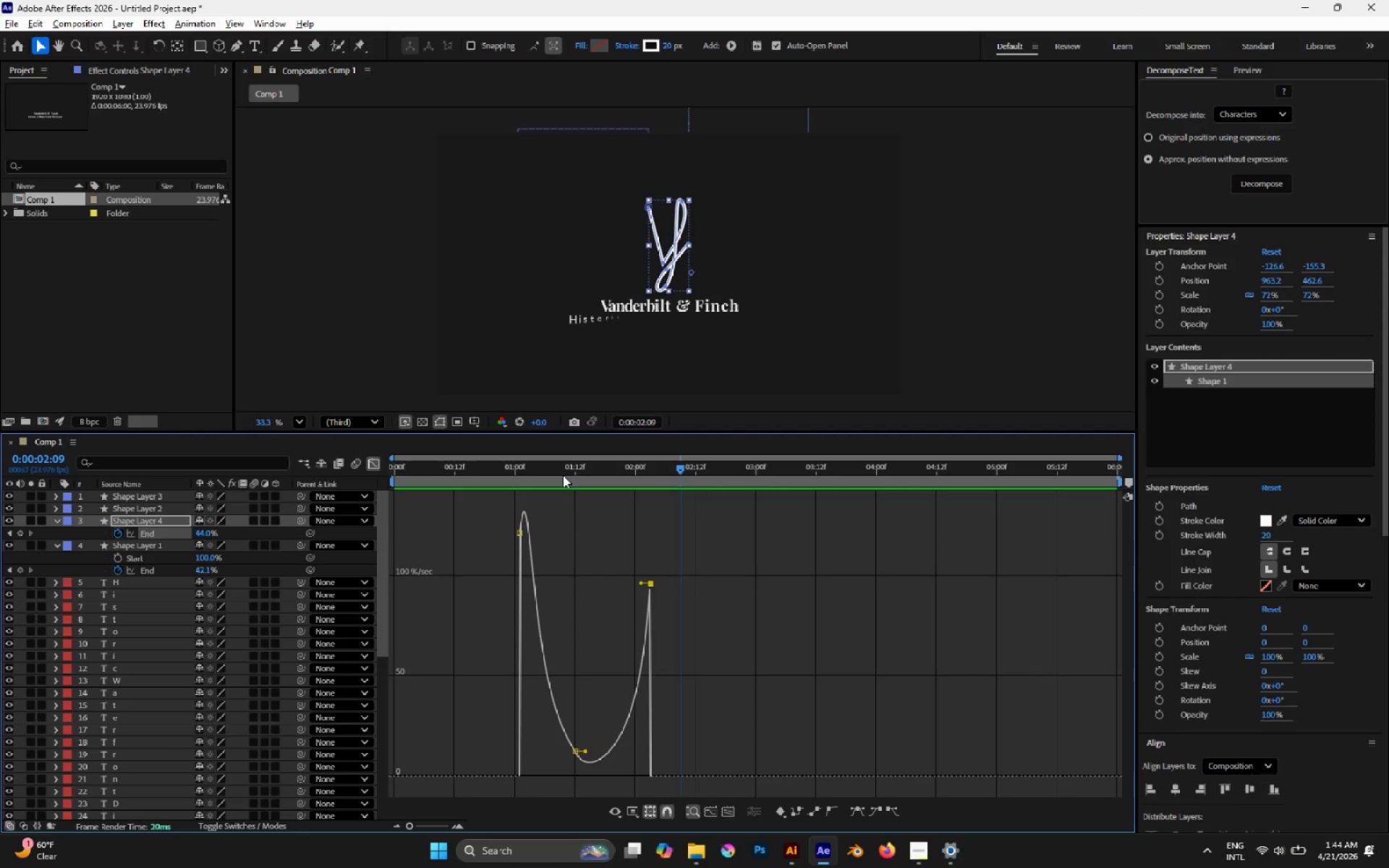 
left_click_drag(start_coordinate=[561, 475], to_coordinate=[542, 475])
 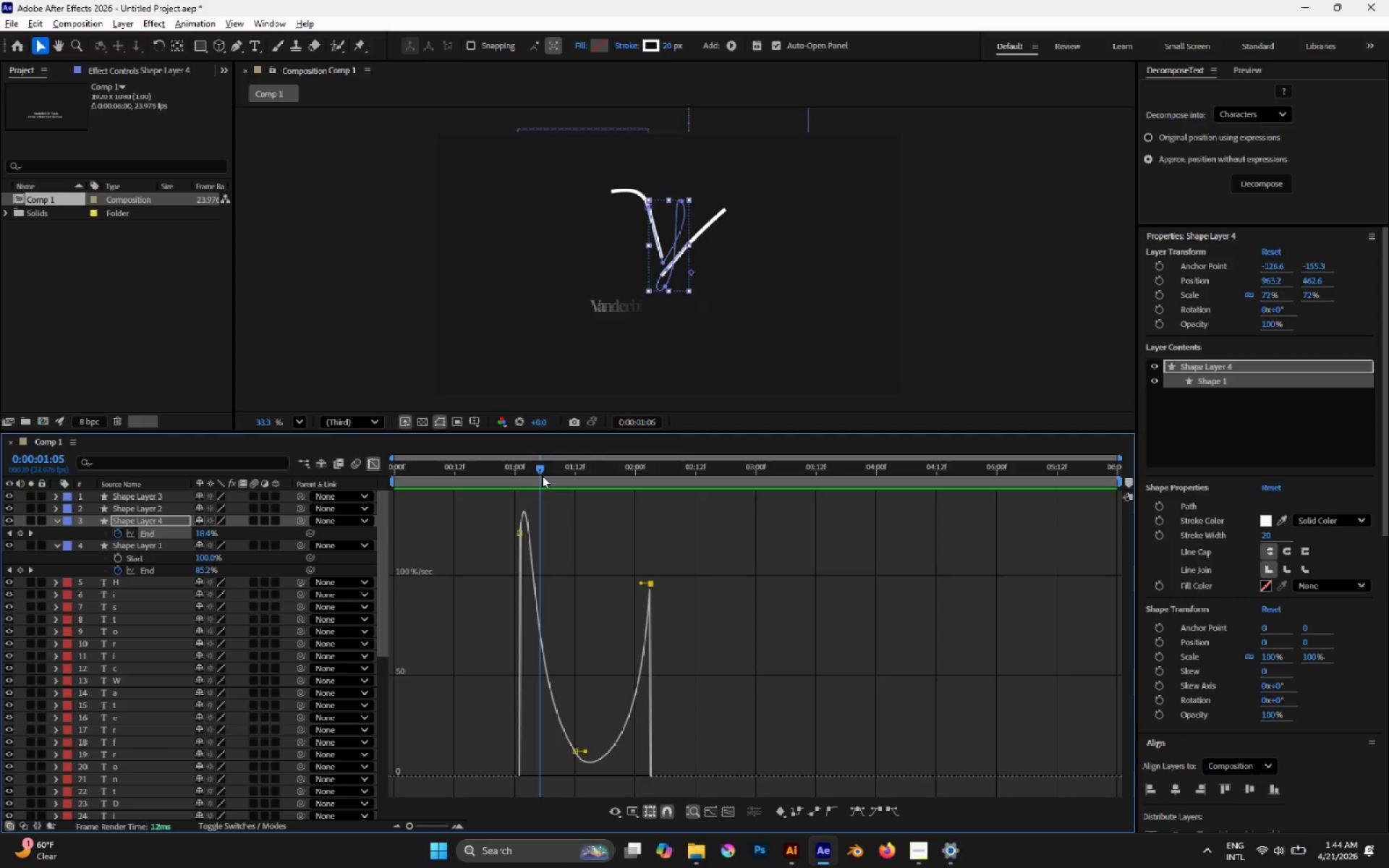 
key(Space)
 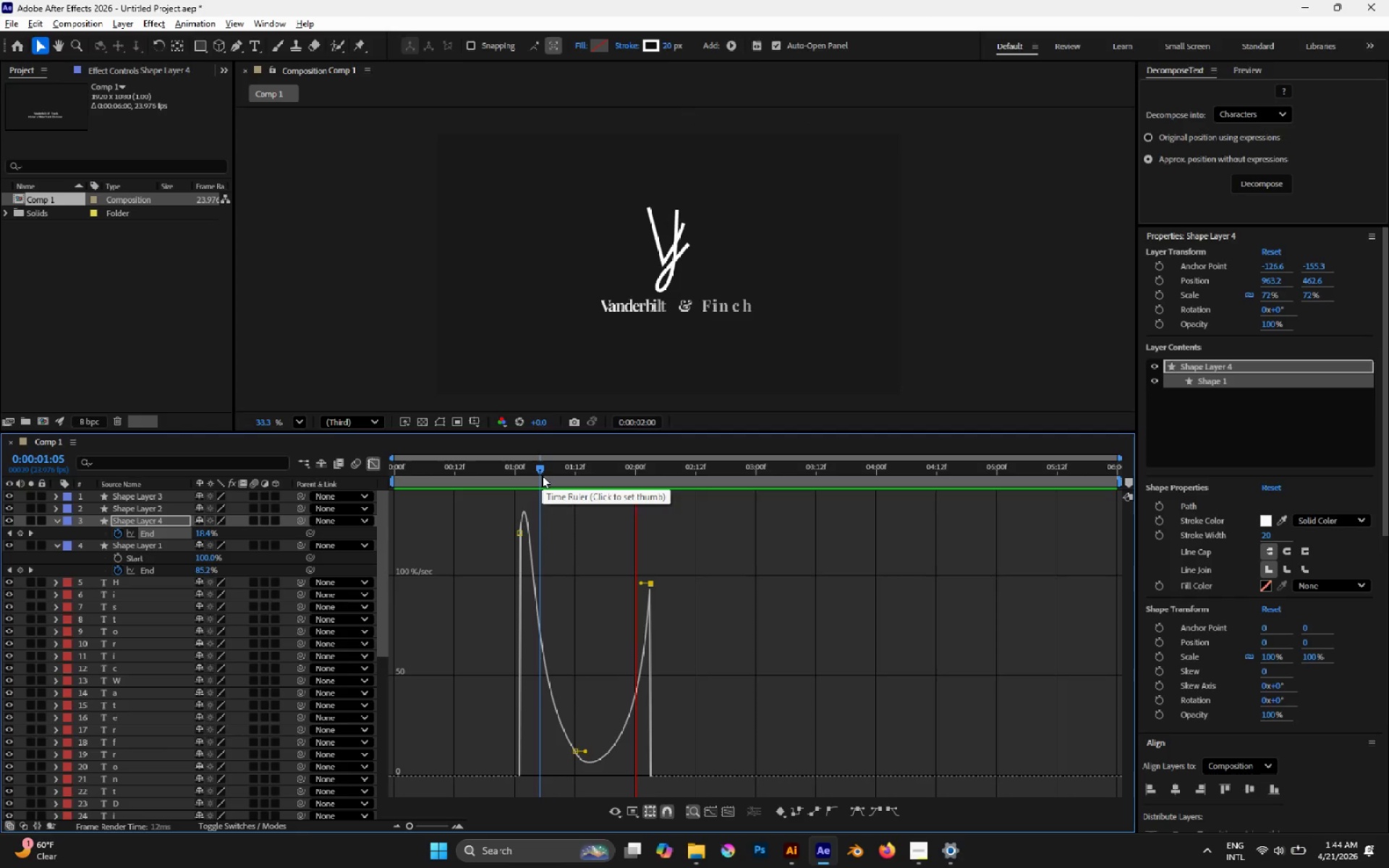 
key(Space)
 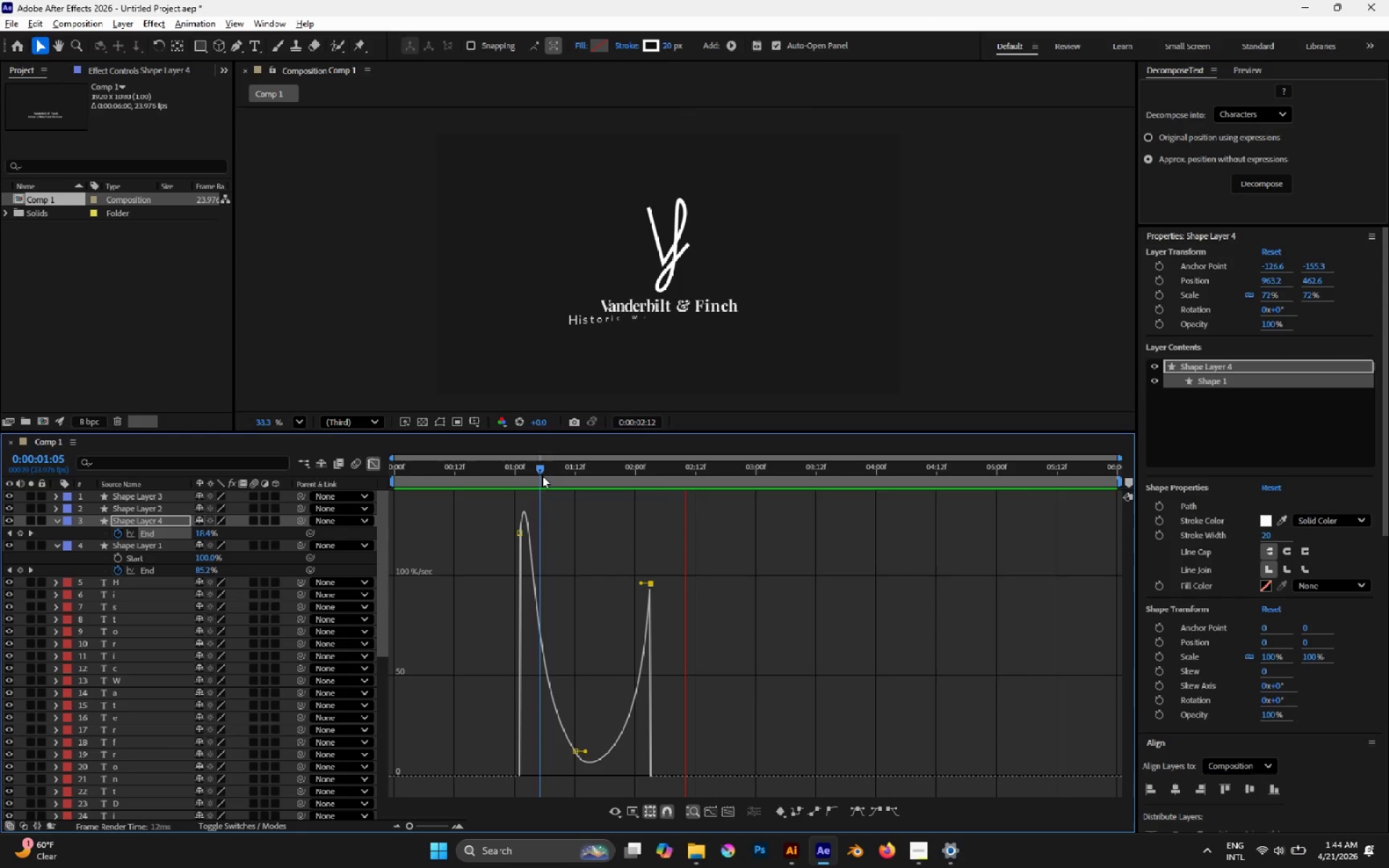 
left_click_drag(start_coordinate=[542, 475], to_coordinate=[553, 480])
 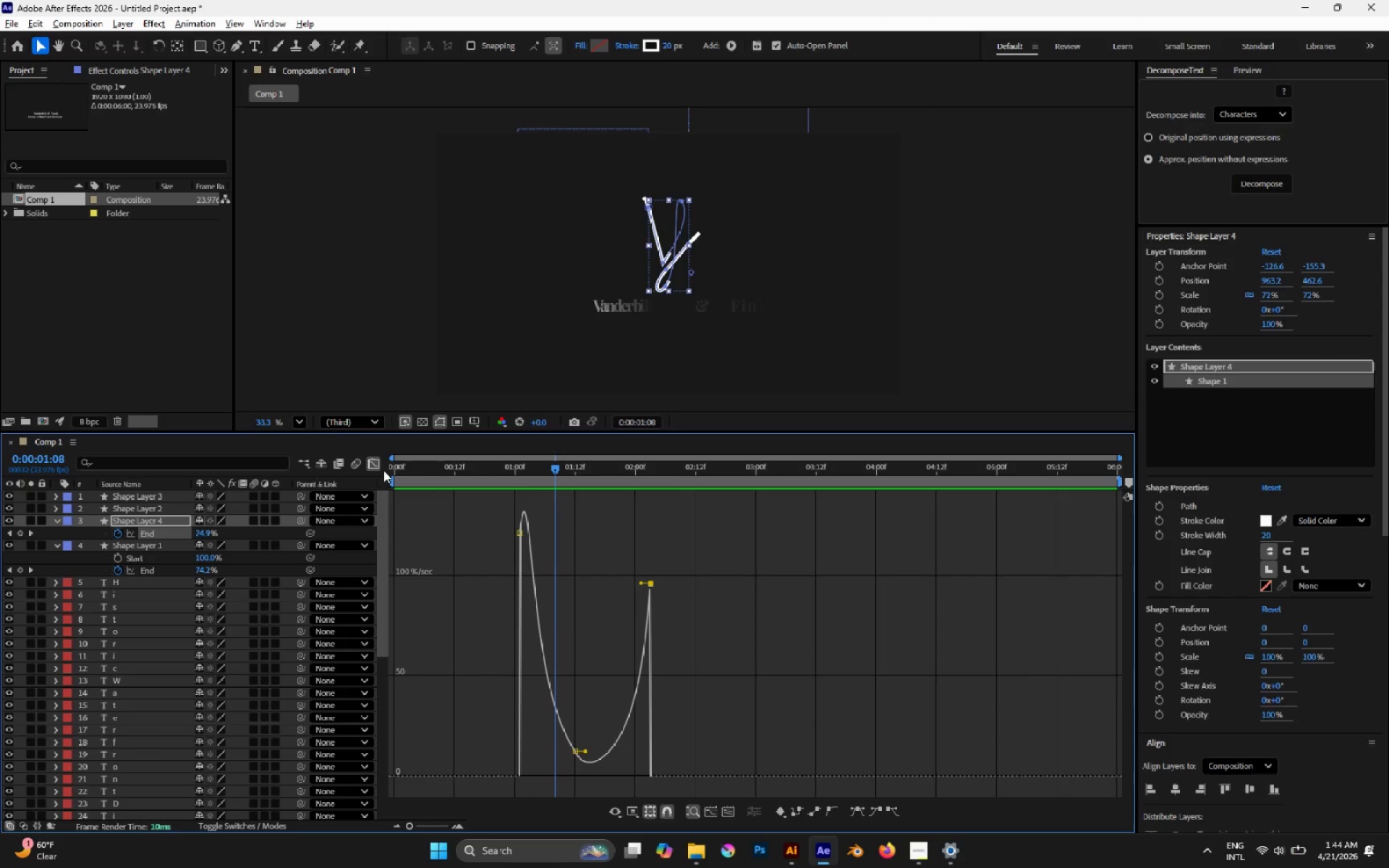 
left_click([378, 470])
 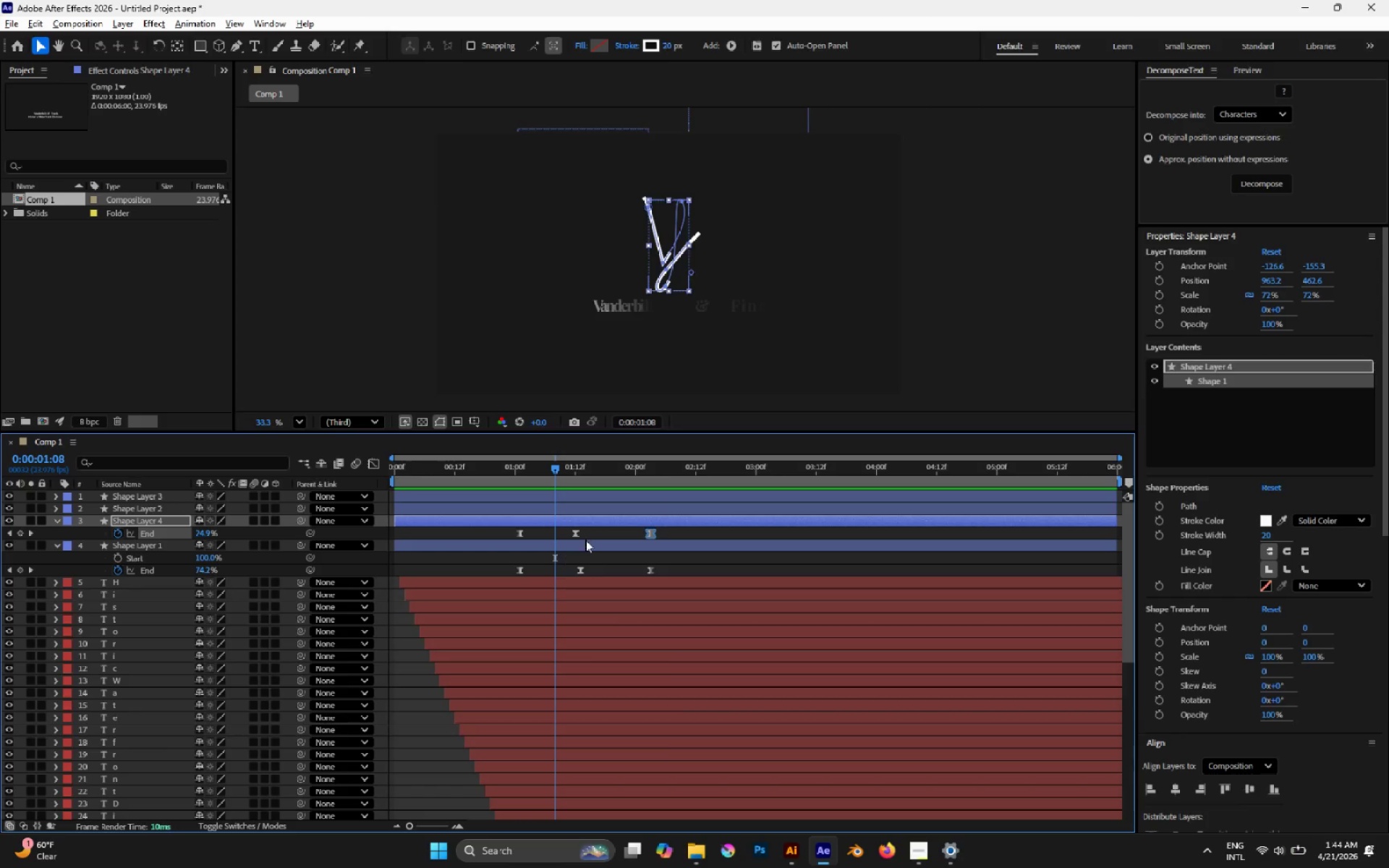 
left_click_drag(start_coordinate=[596, 530], to_coordinate=[572, 574])
 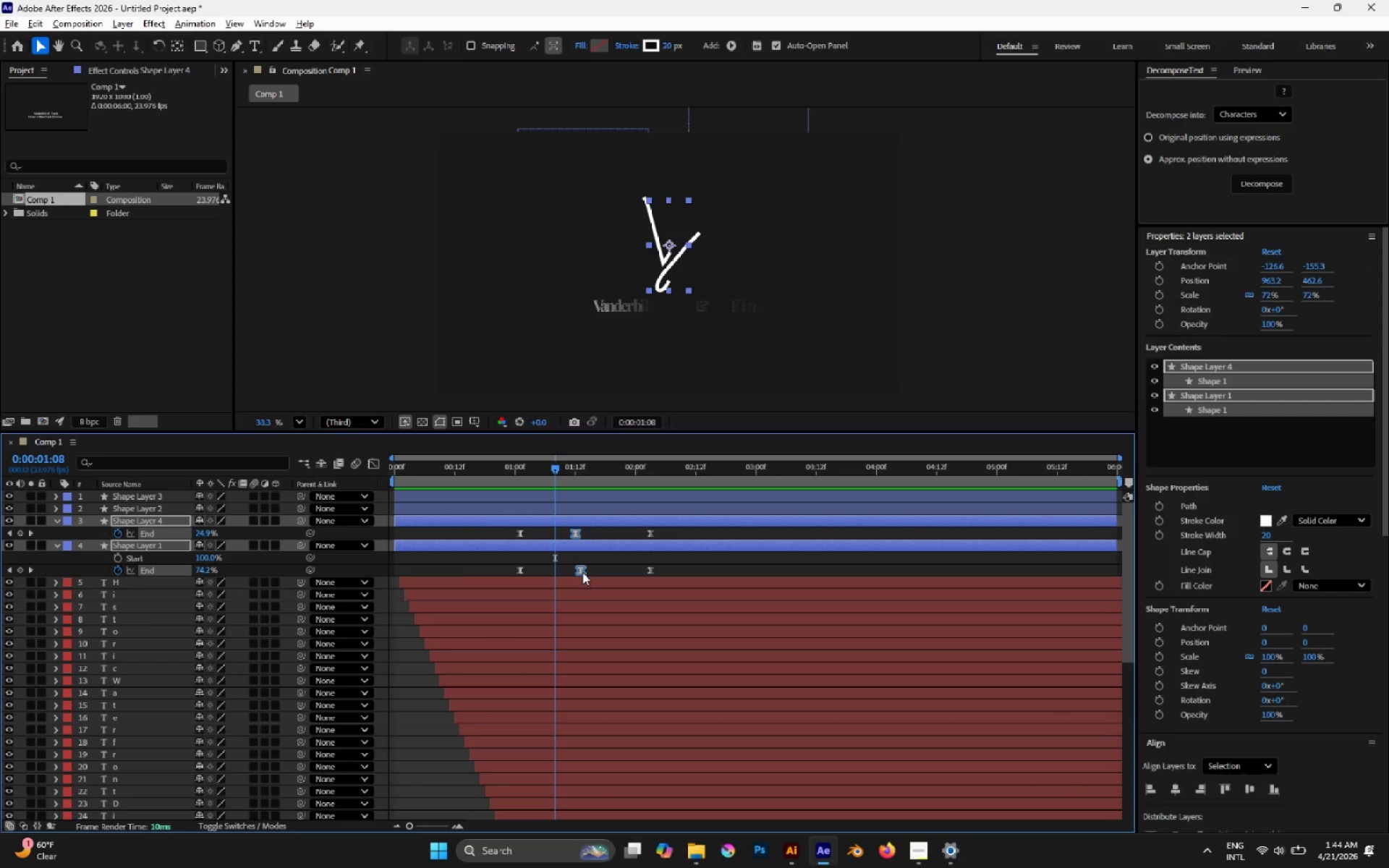 
left_click_drag(start_coordinate=[582, 572], to_coordinate=[568, 571])
 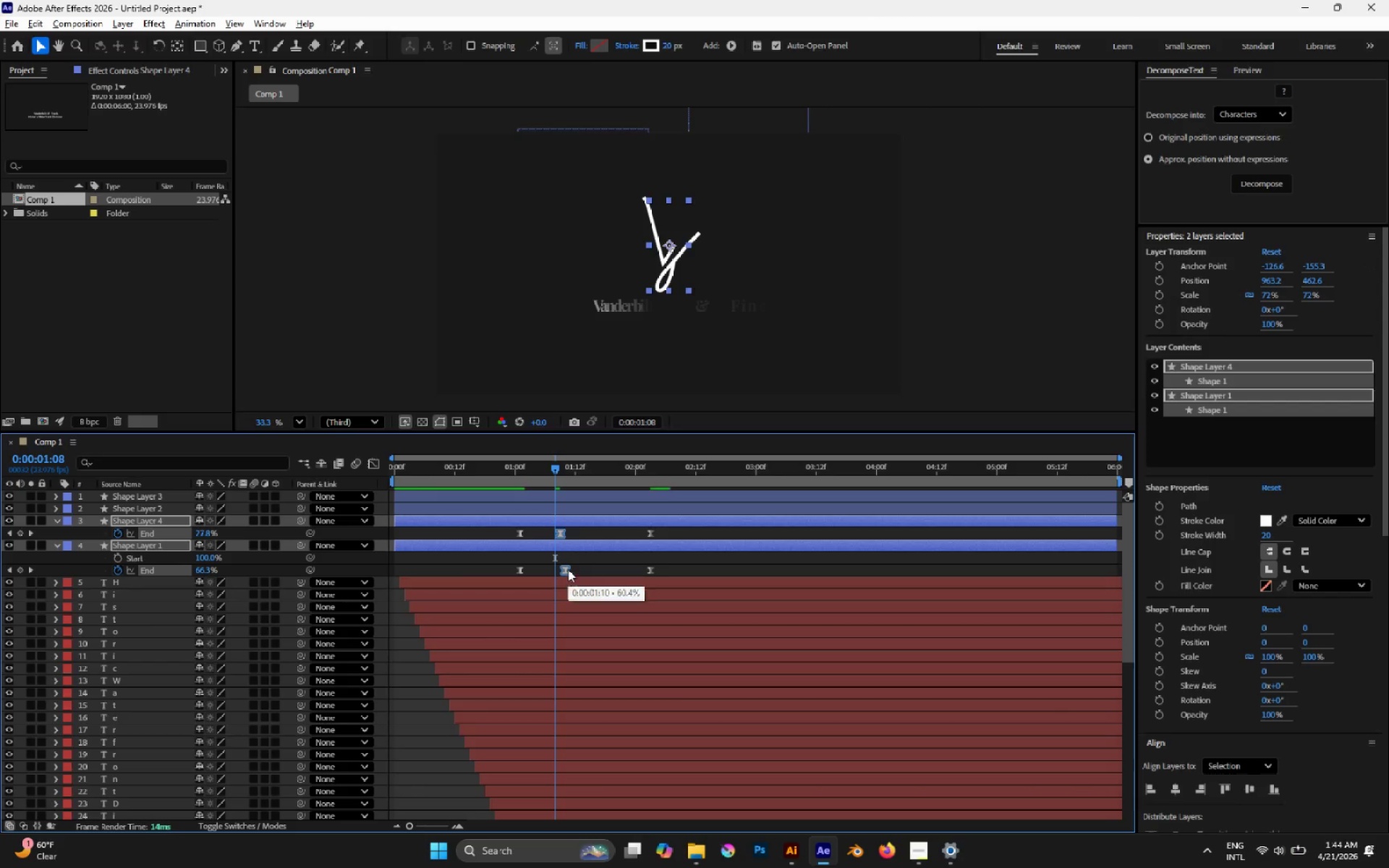 
key(Space)
 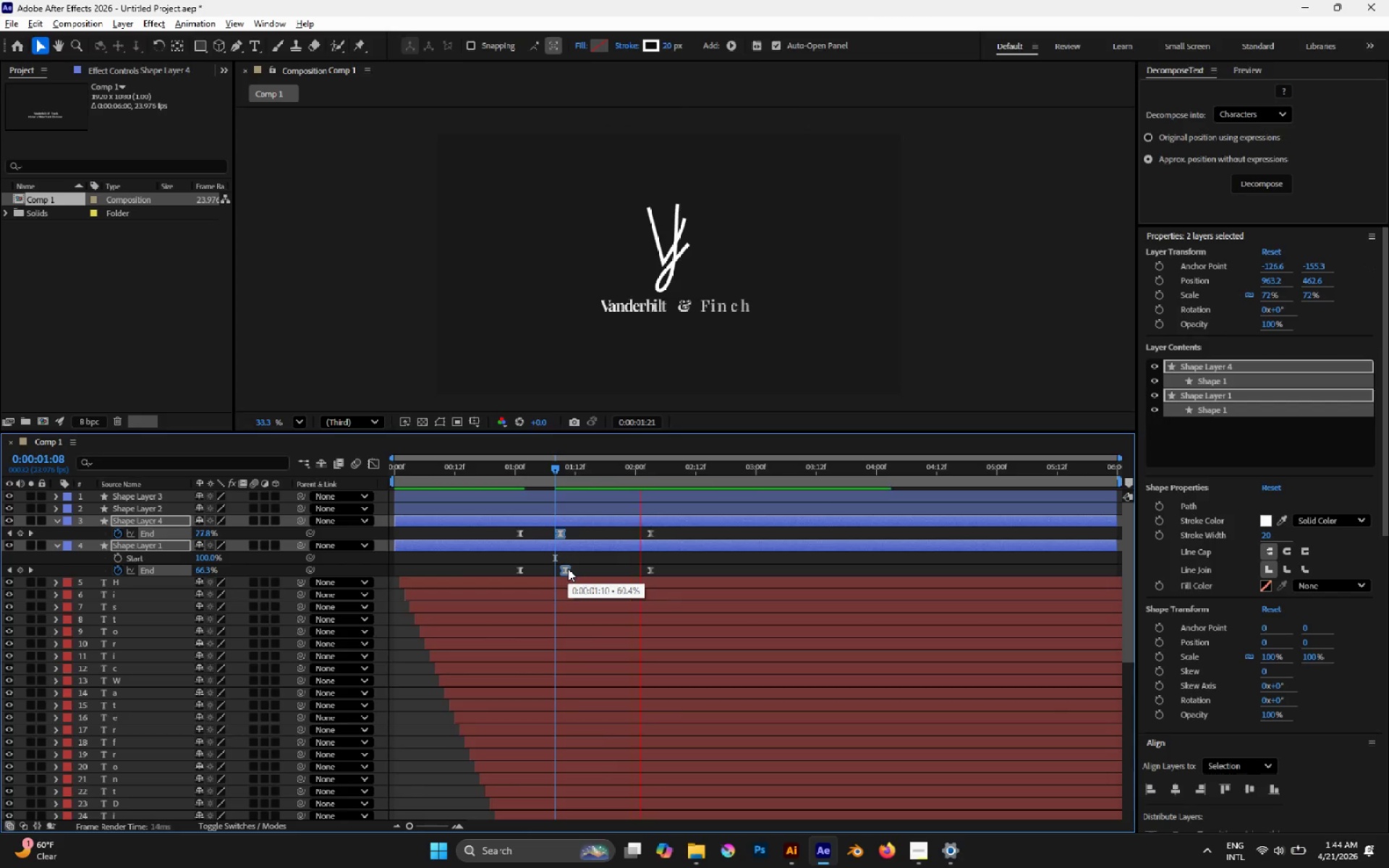 
key(Space)
 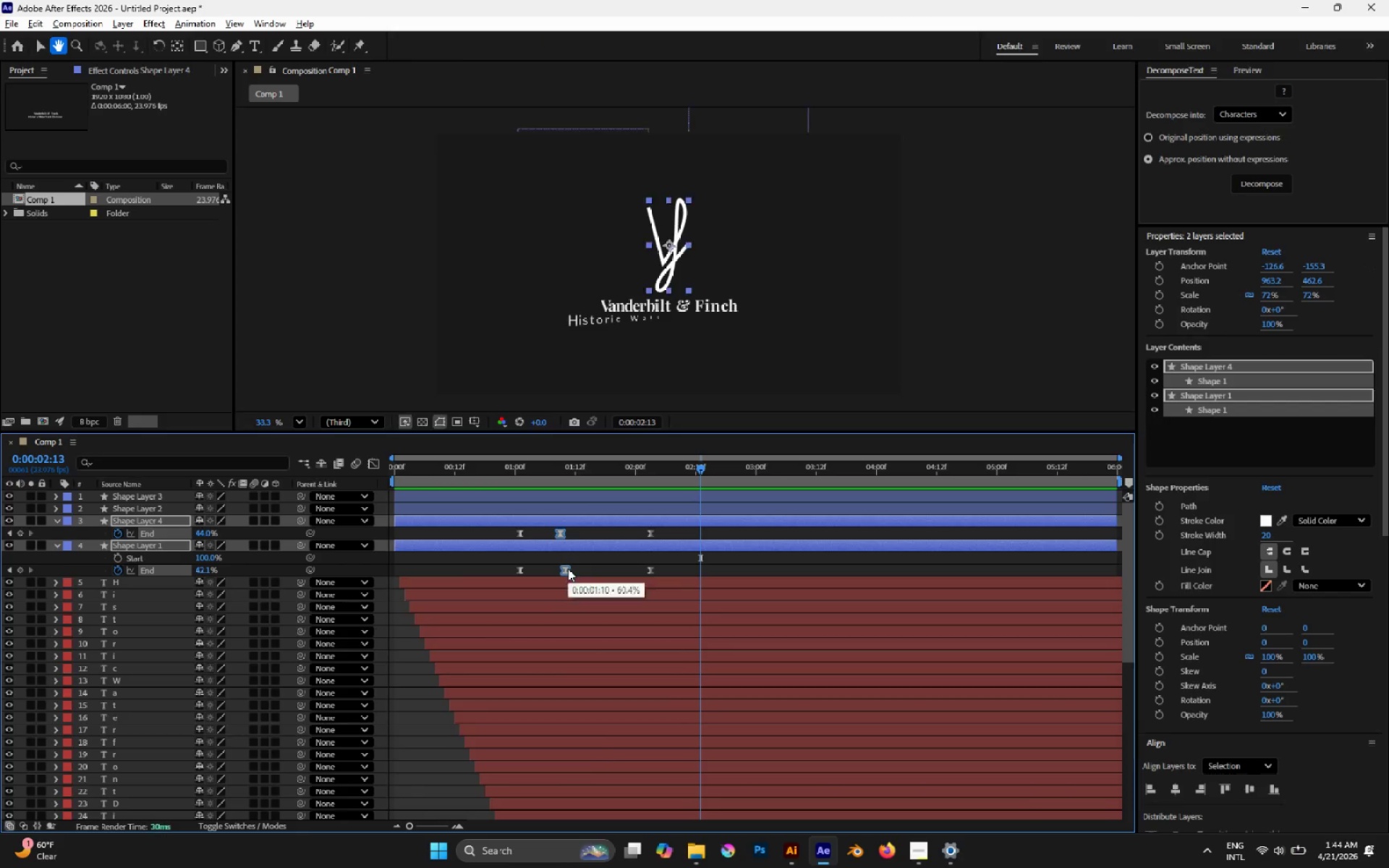 
left_click([580, 560])
 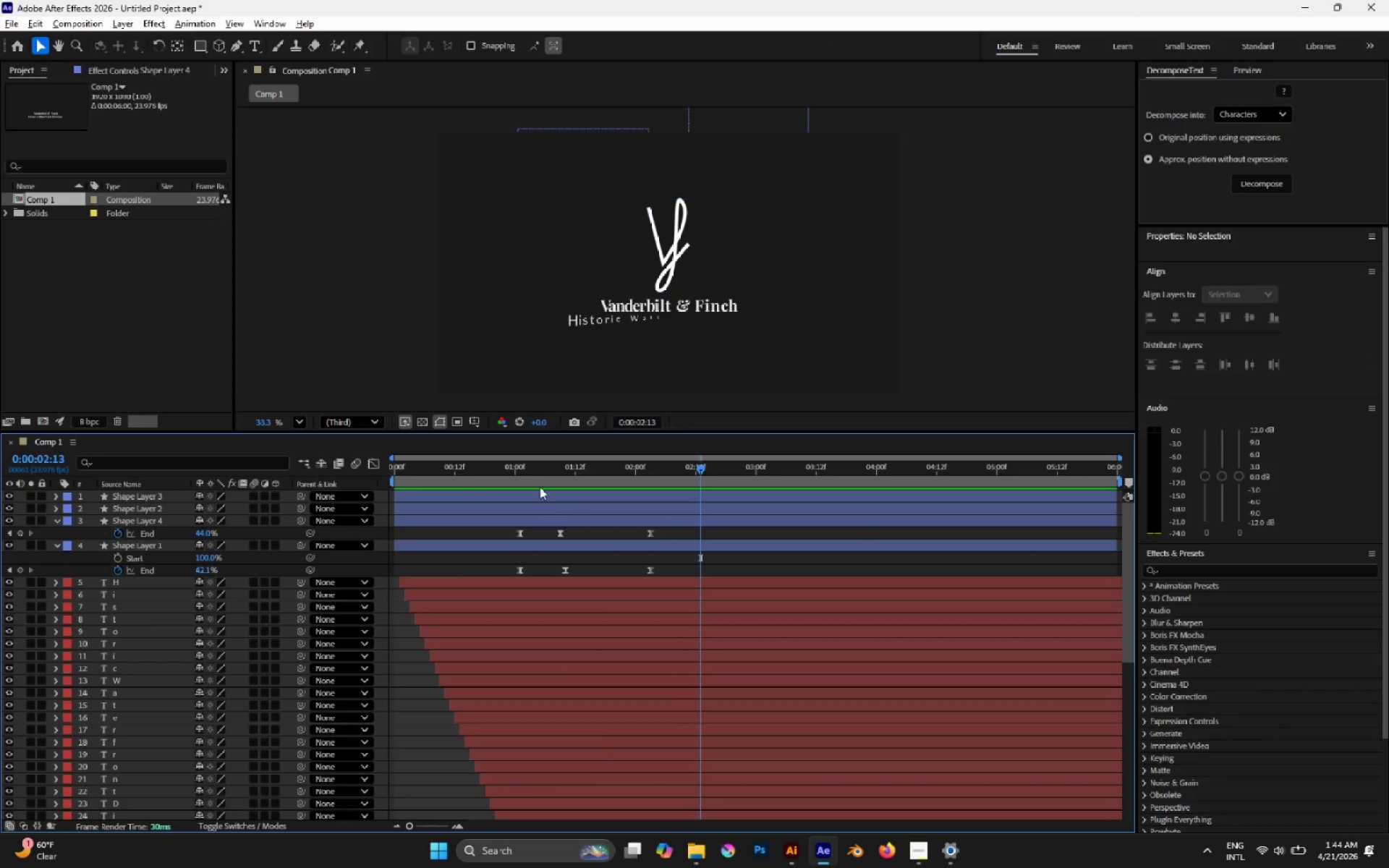 
left_click([542, 473])
 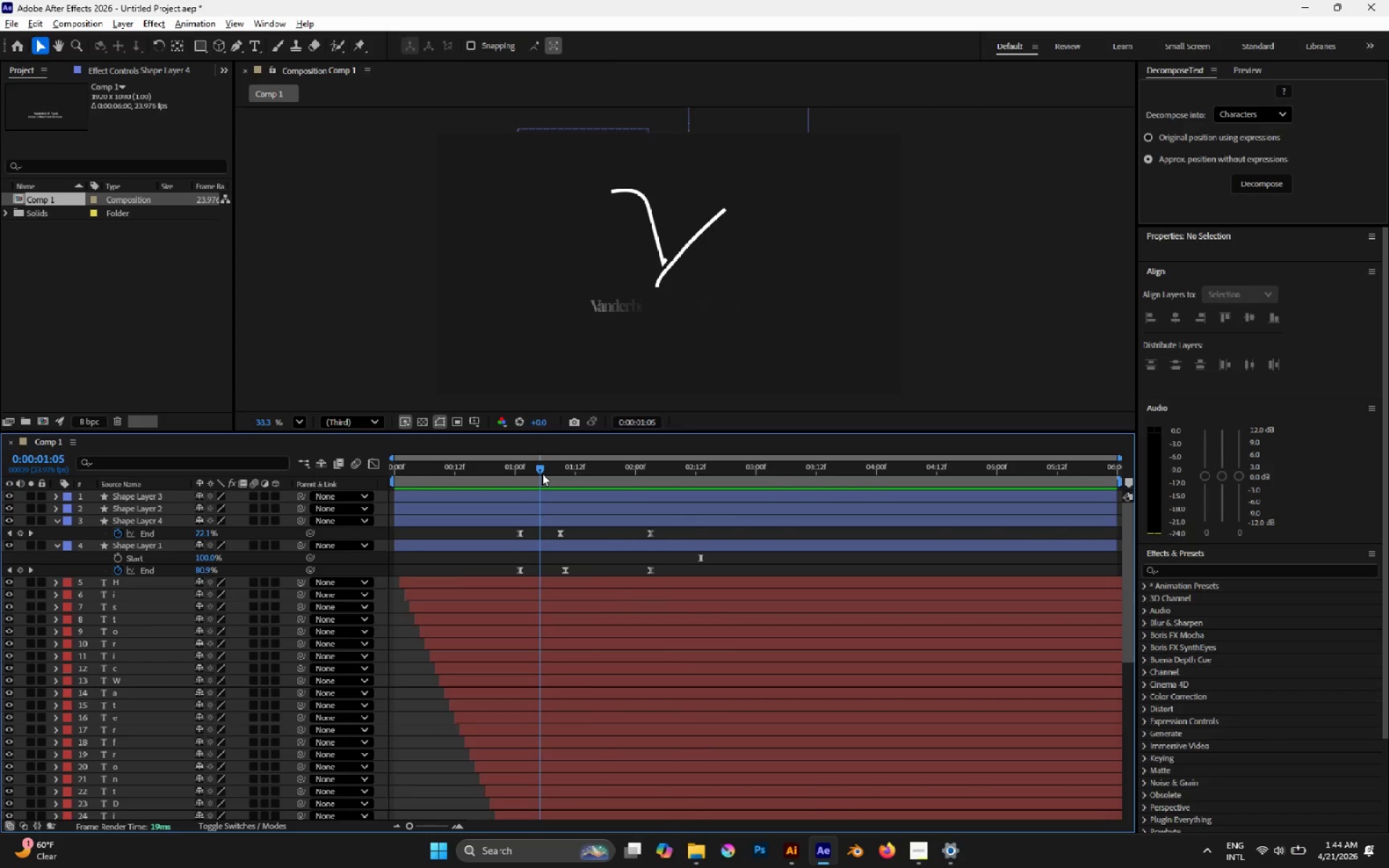 
key(Space)
 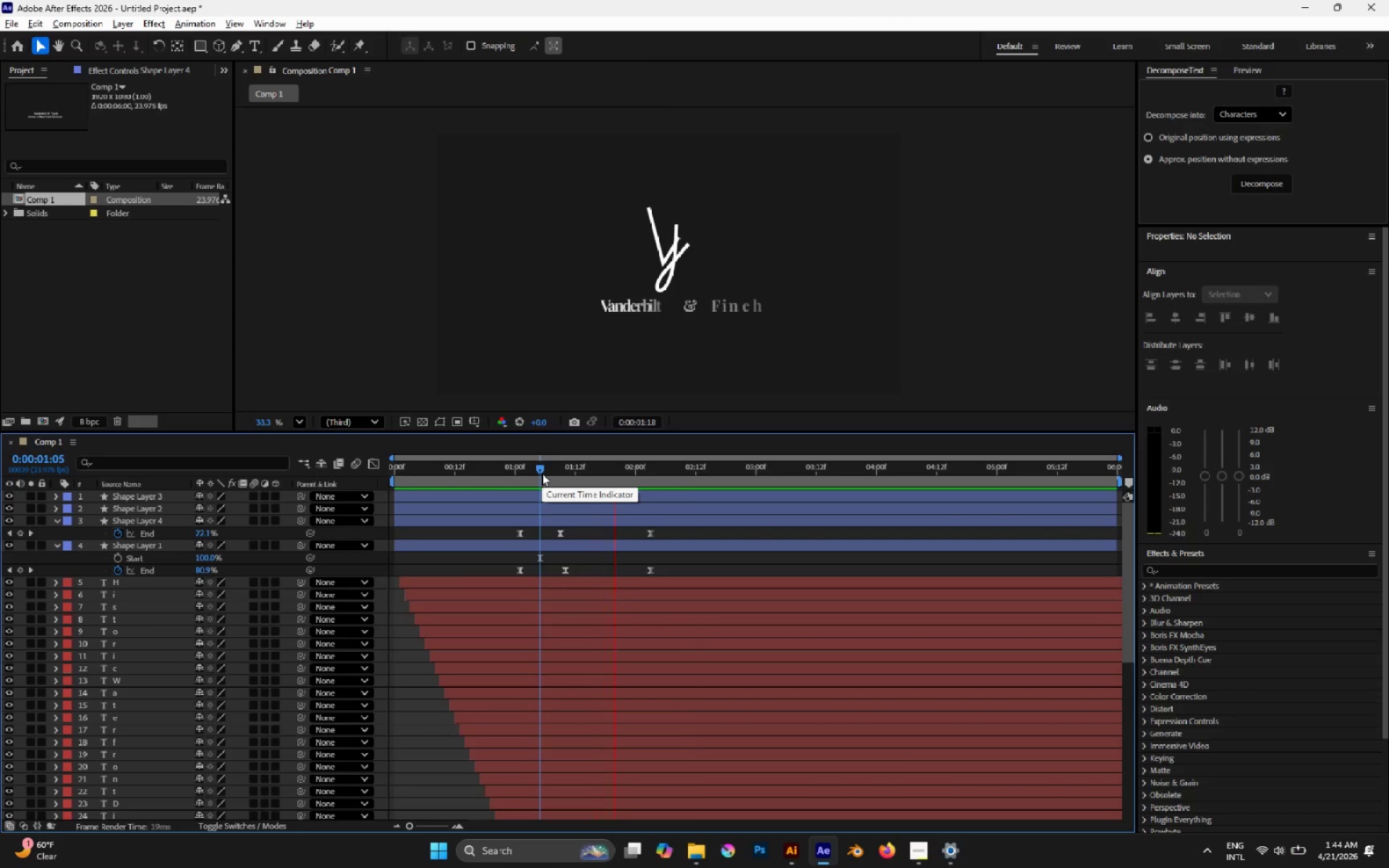 
key(Space)
 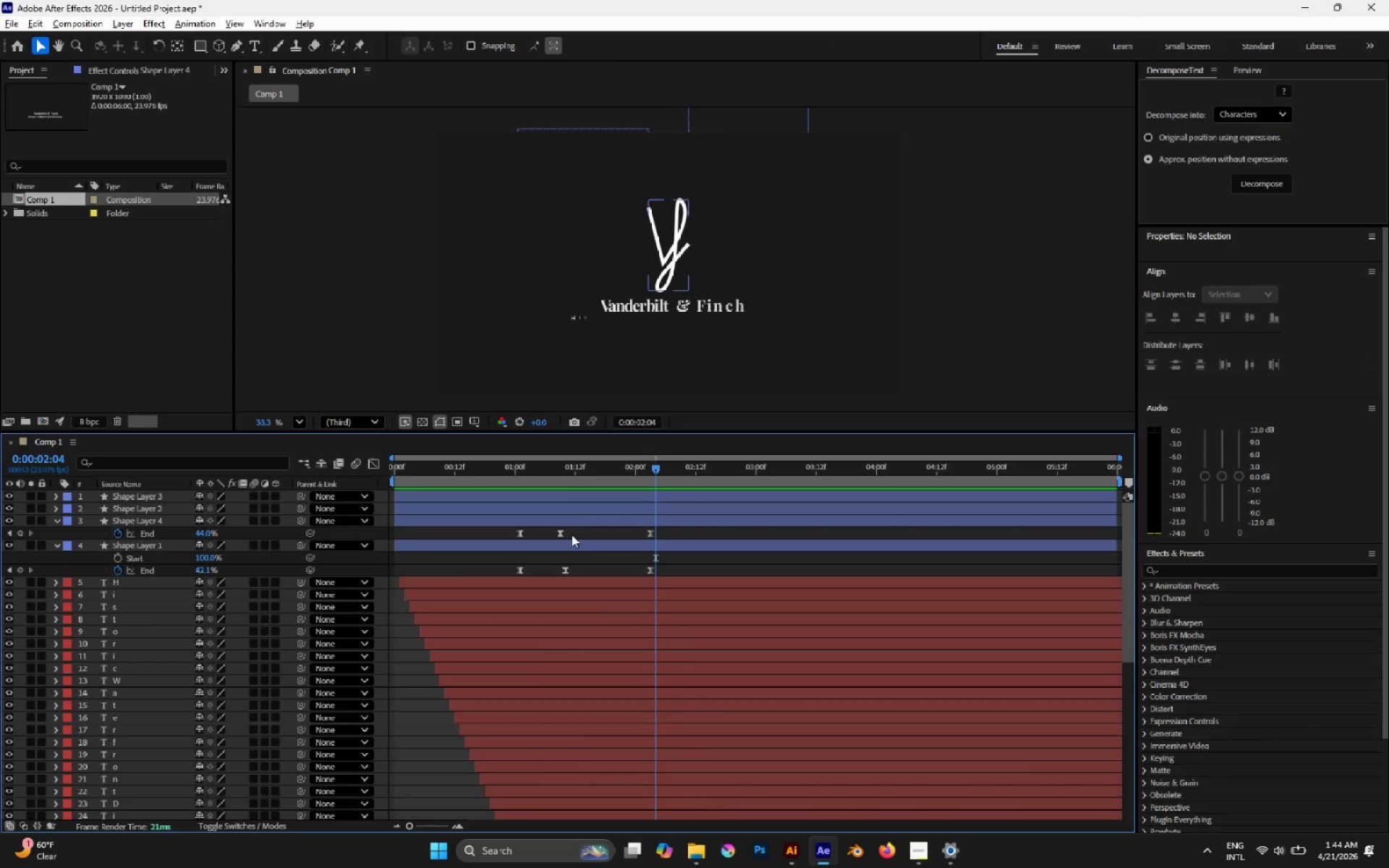 
left_click_drag(start_coordinate=[558, 534], to_coordinate=[564, 535])
 